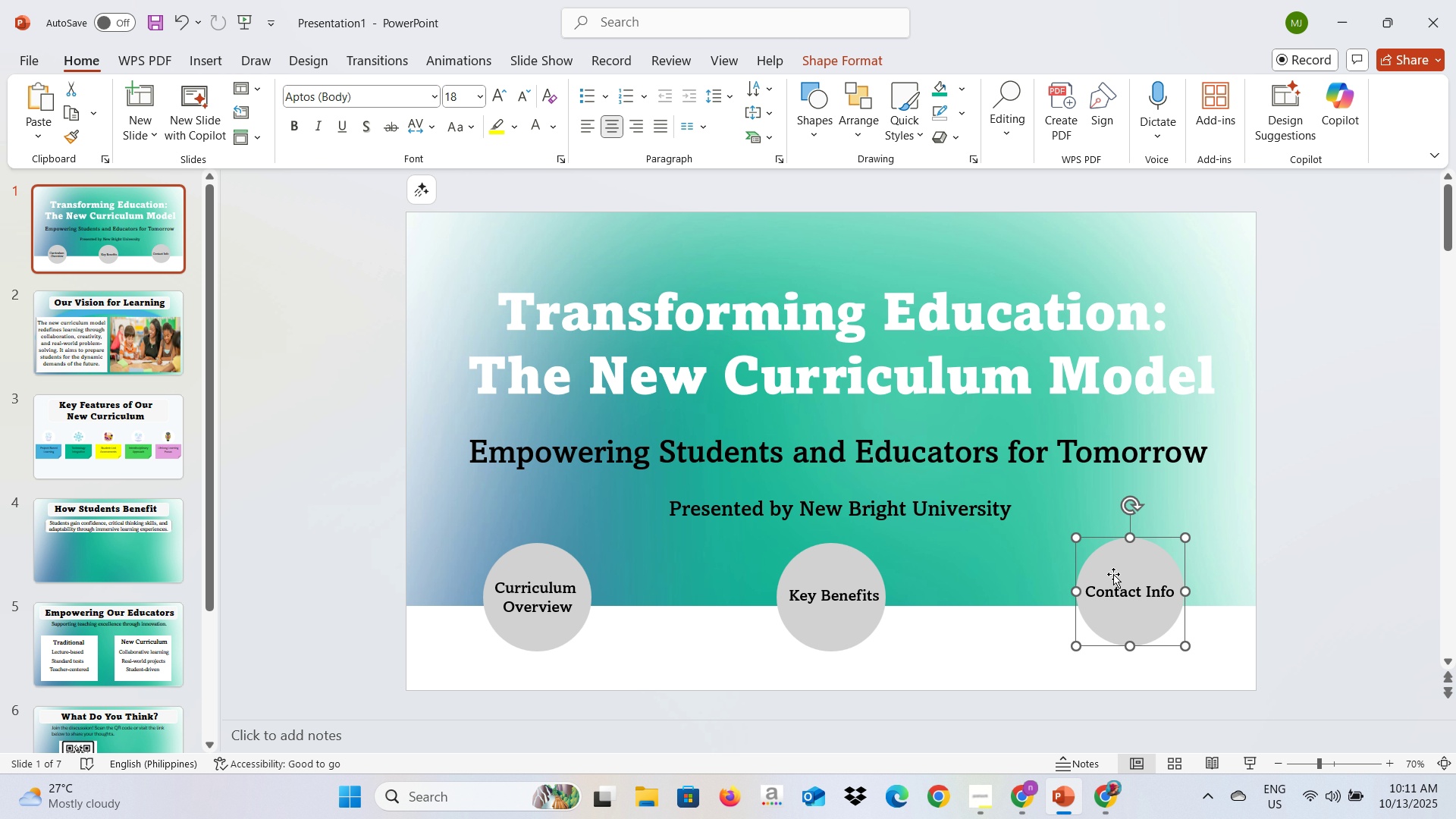 
hold_key(key=ControlLeft, duration=0.68)
left_click([1111, 592])
 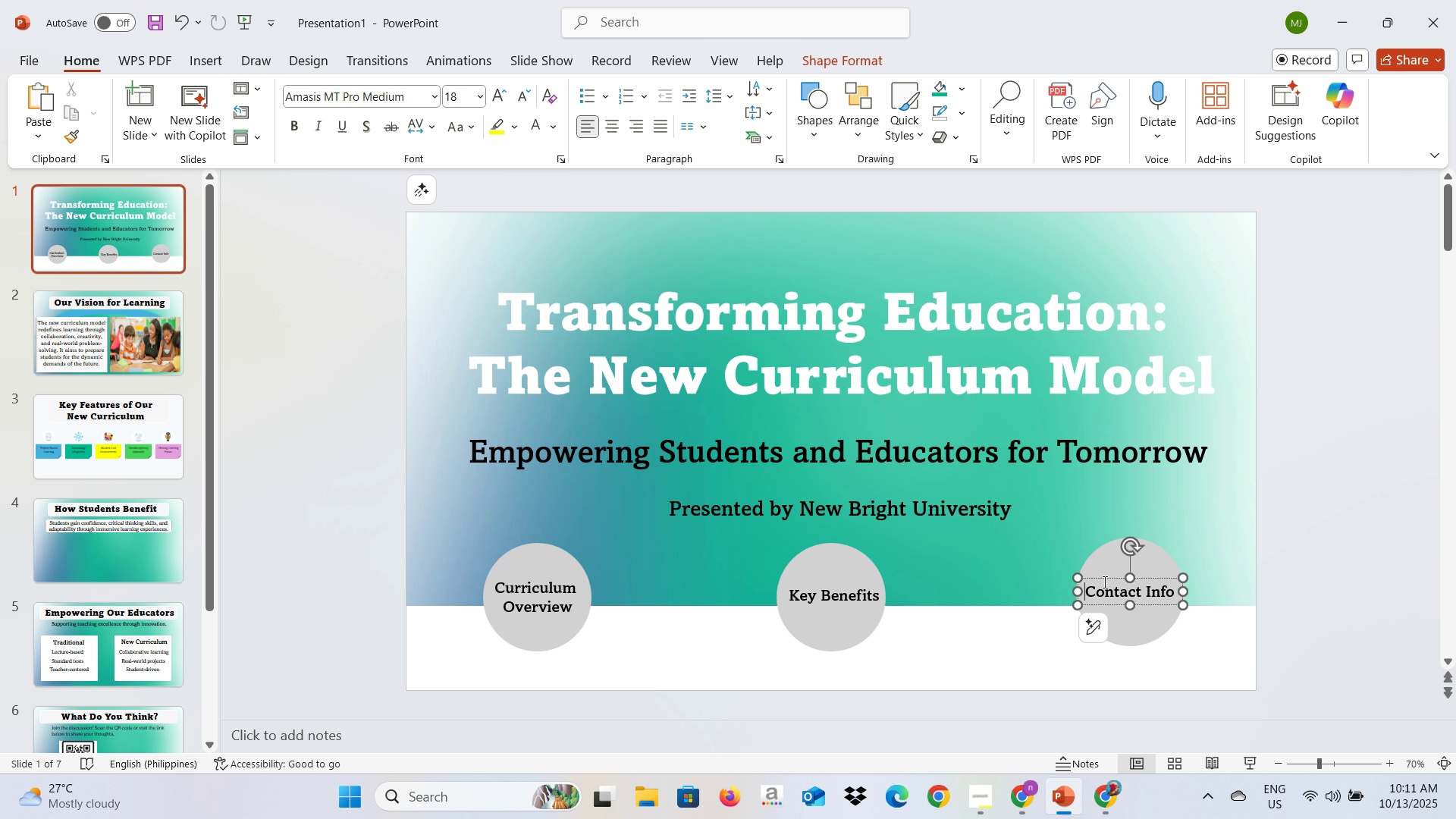 
right_click([1103, 582])
 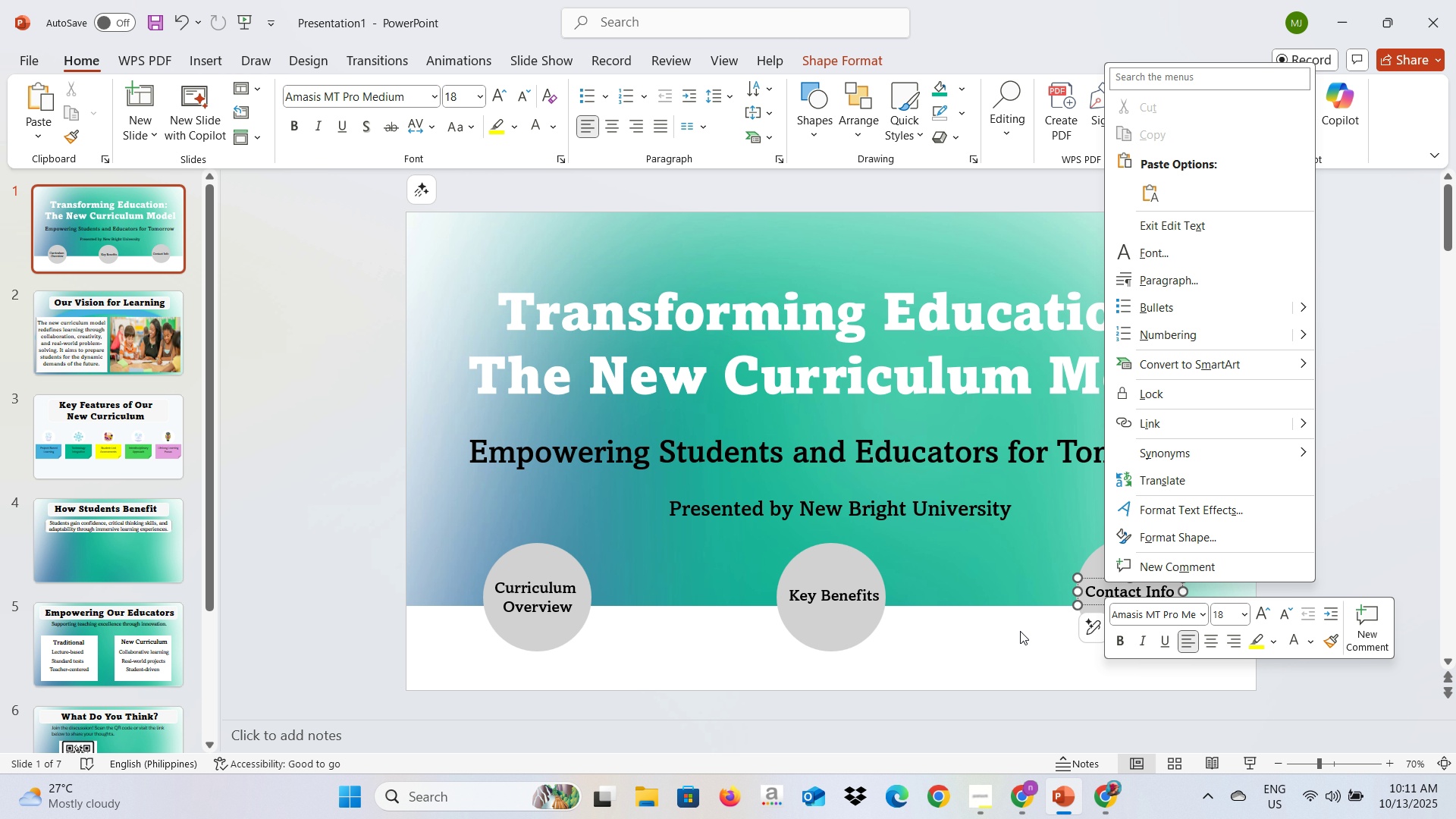 
left_click([1020, 631])
 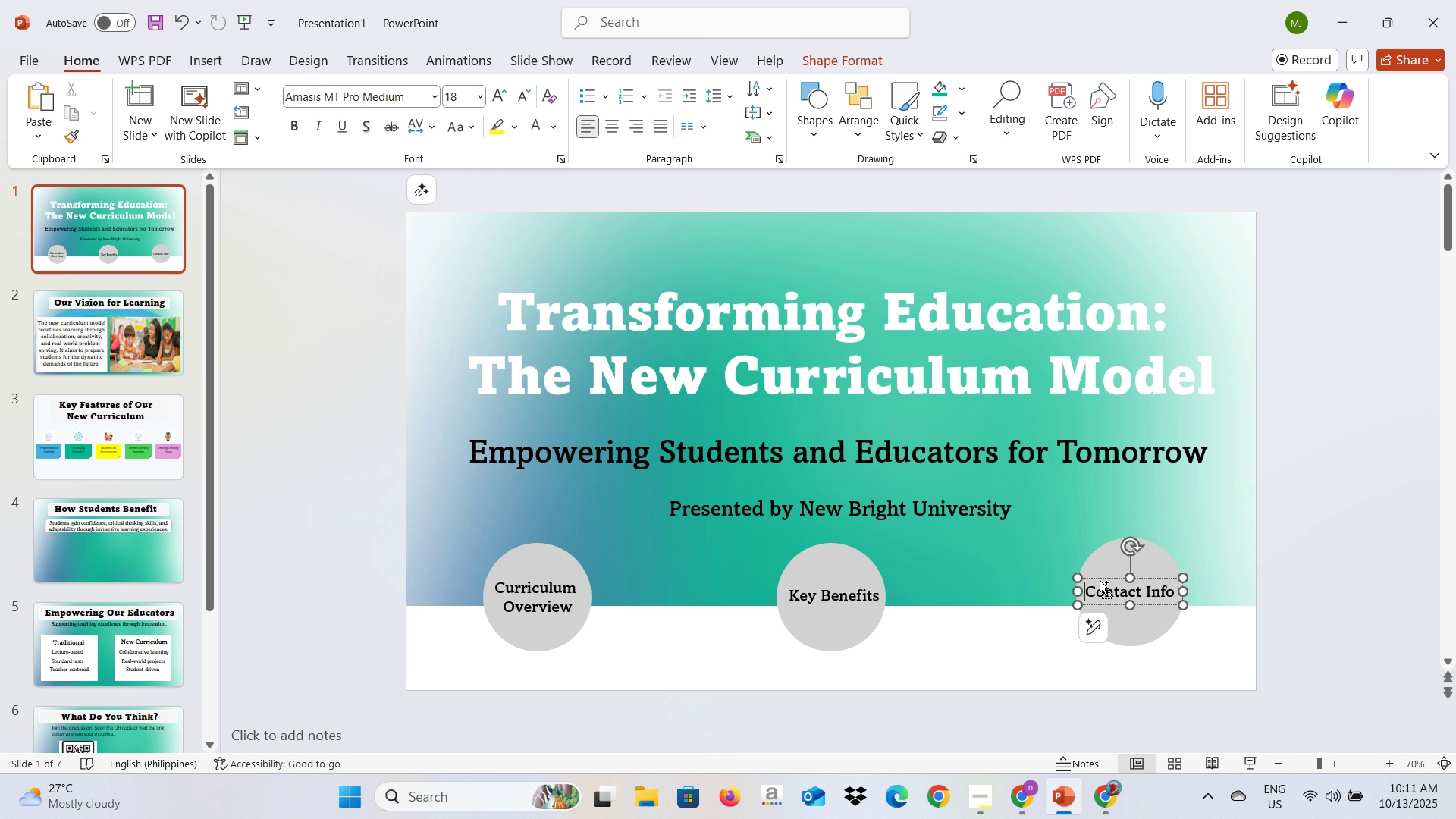 
key(Control+ControlLeft)
 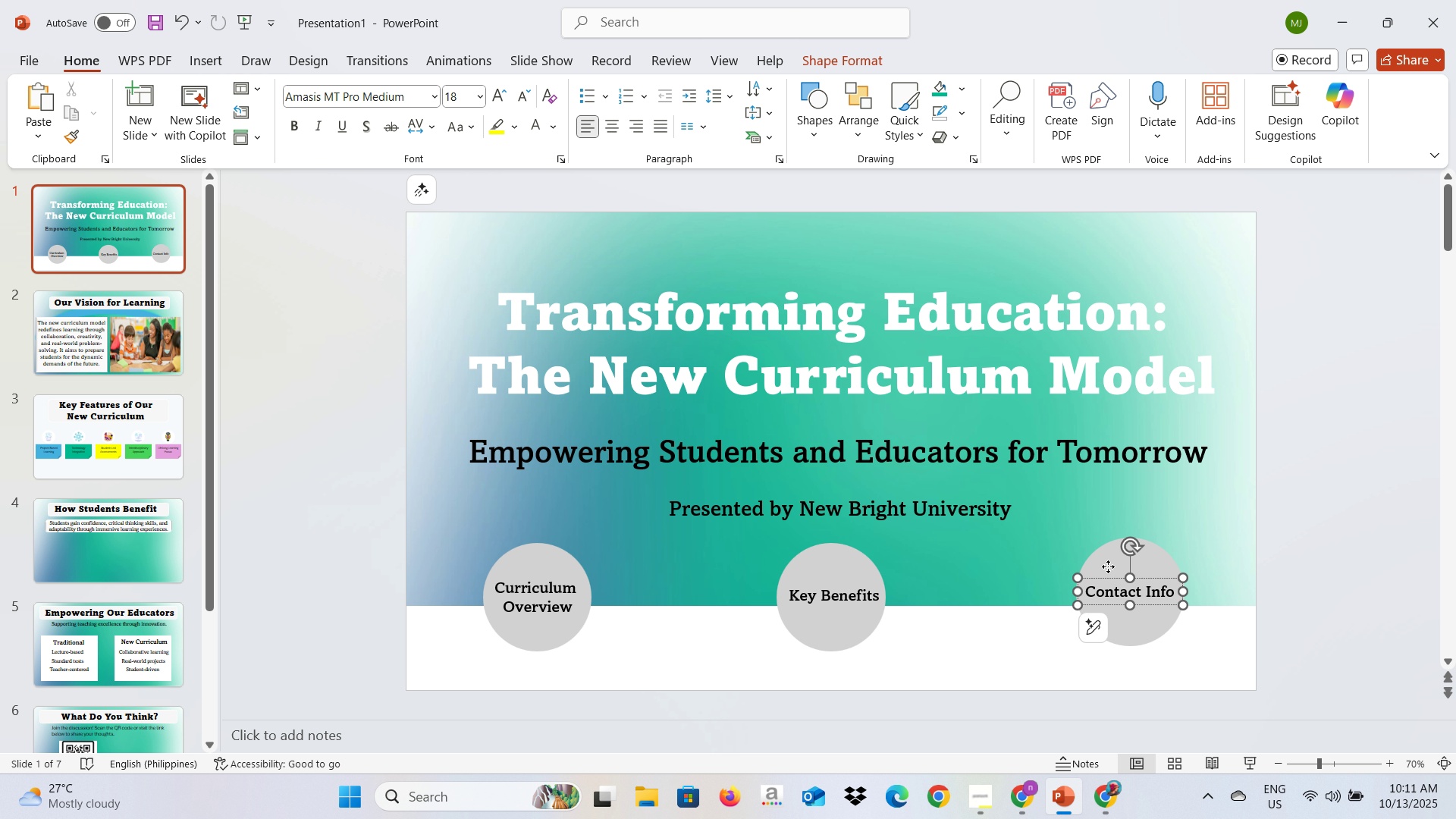 
left_click([1108, 566])
 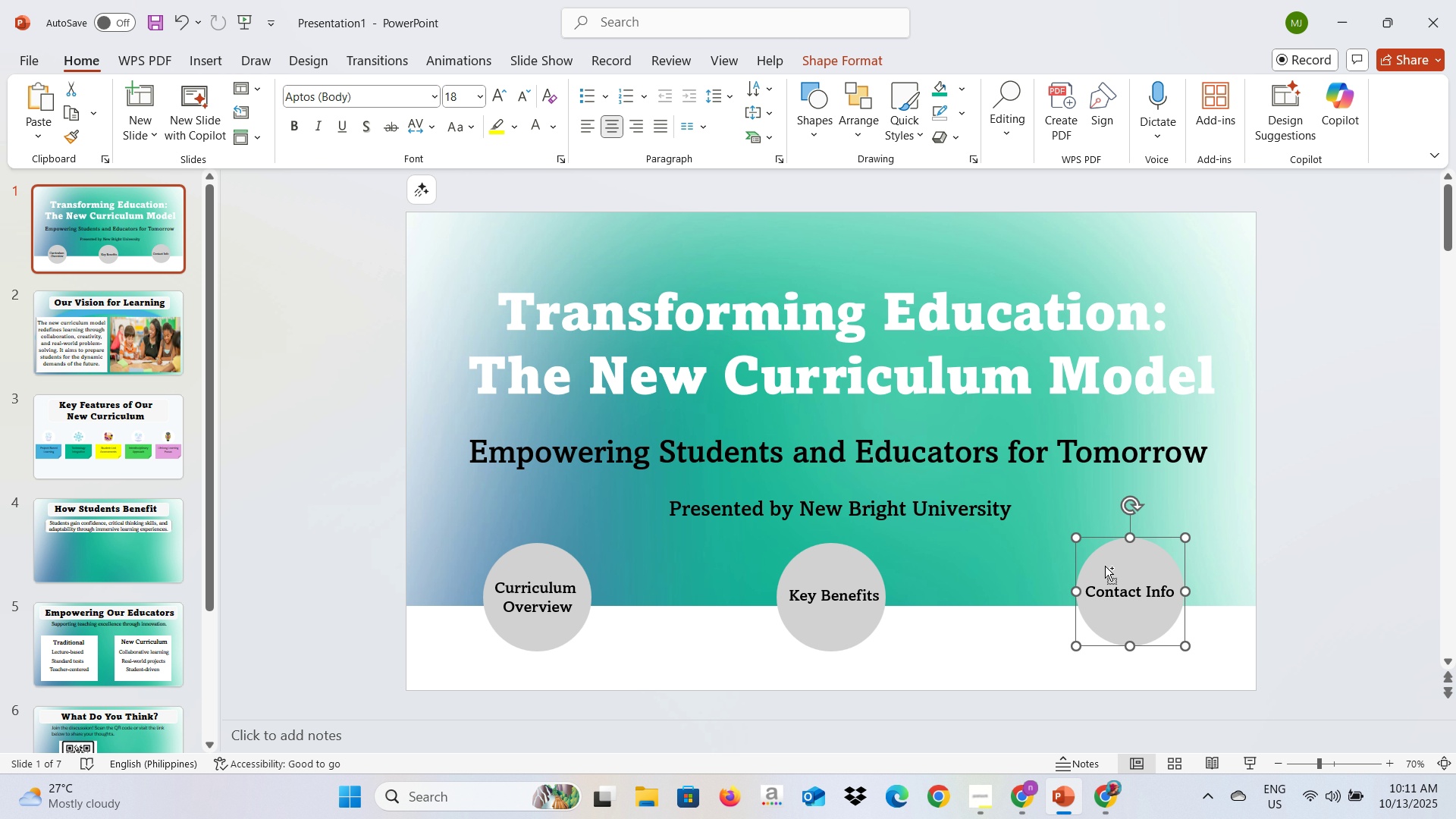 
hold_key(key=ControlLeft, duration=0.73)
left_click([1097, 585])
 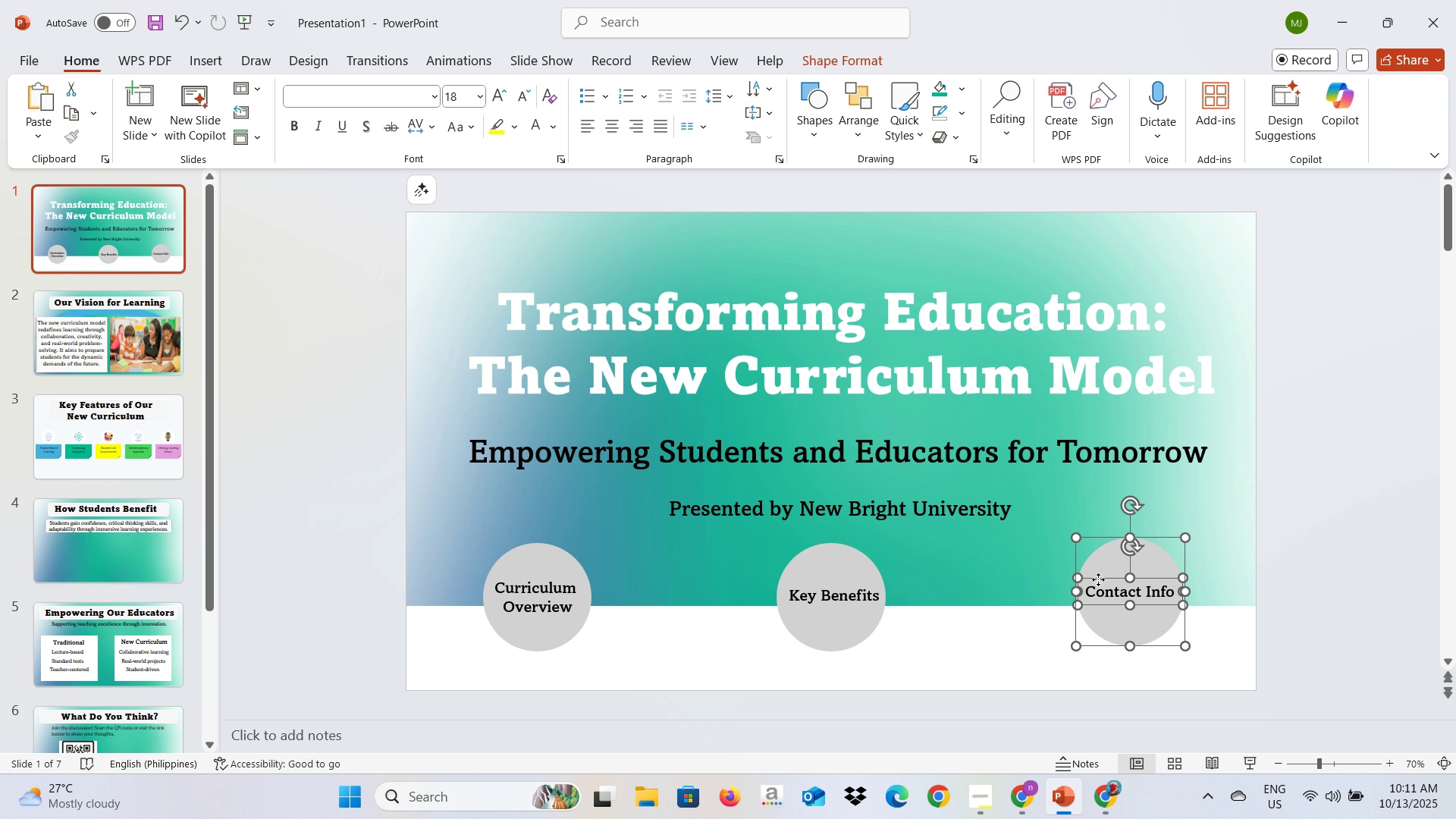 
right_click([1098, 579])
 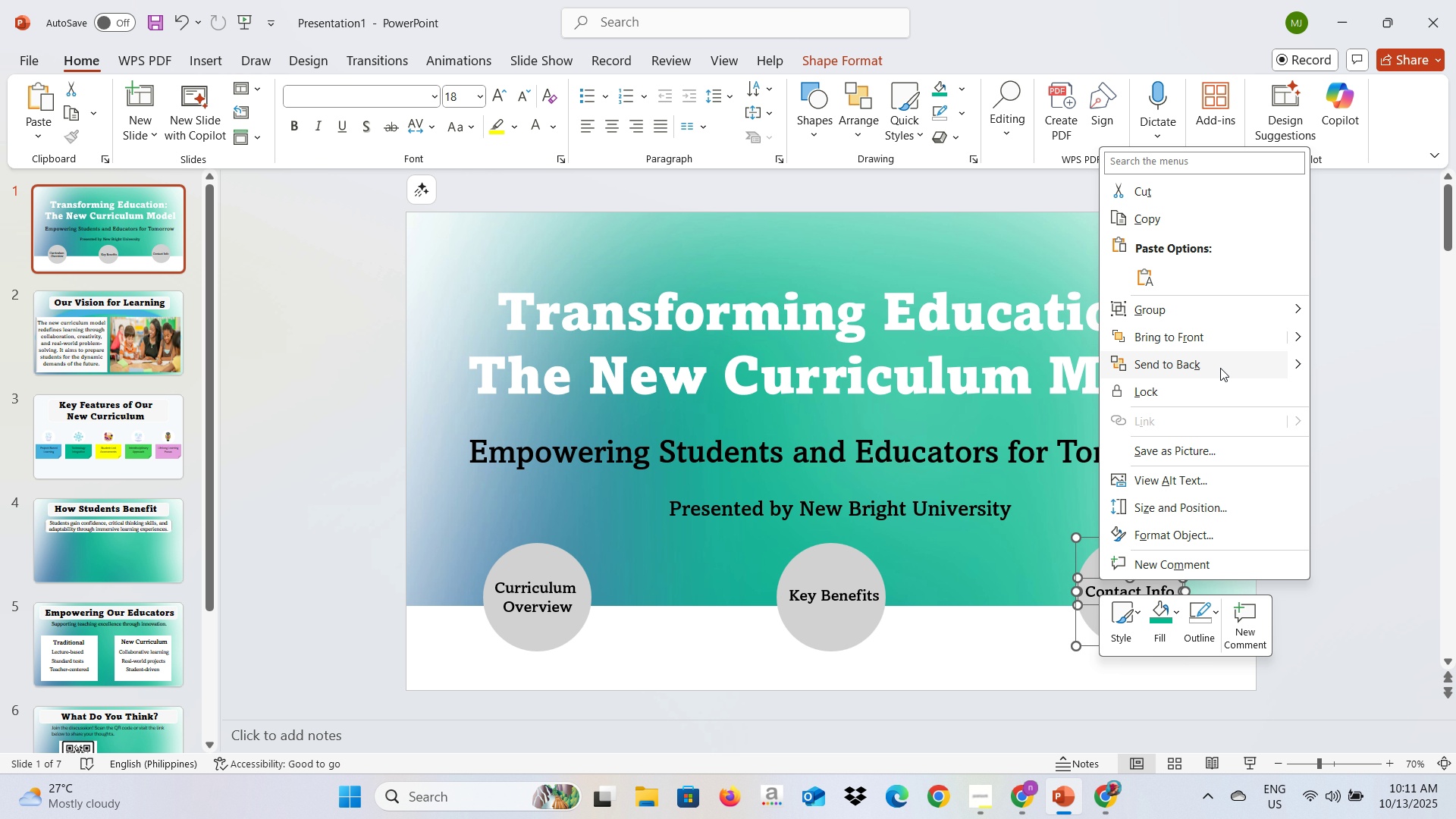 
left_click([1231, 309])
 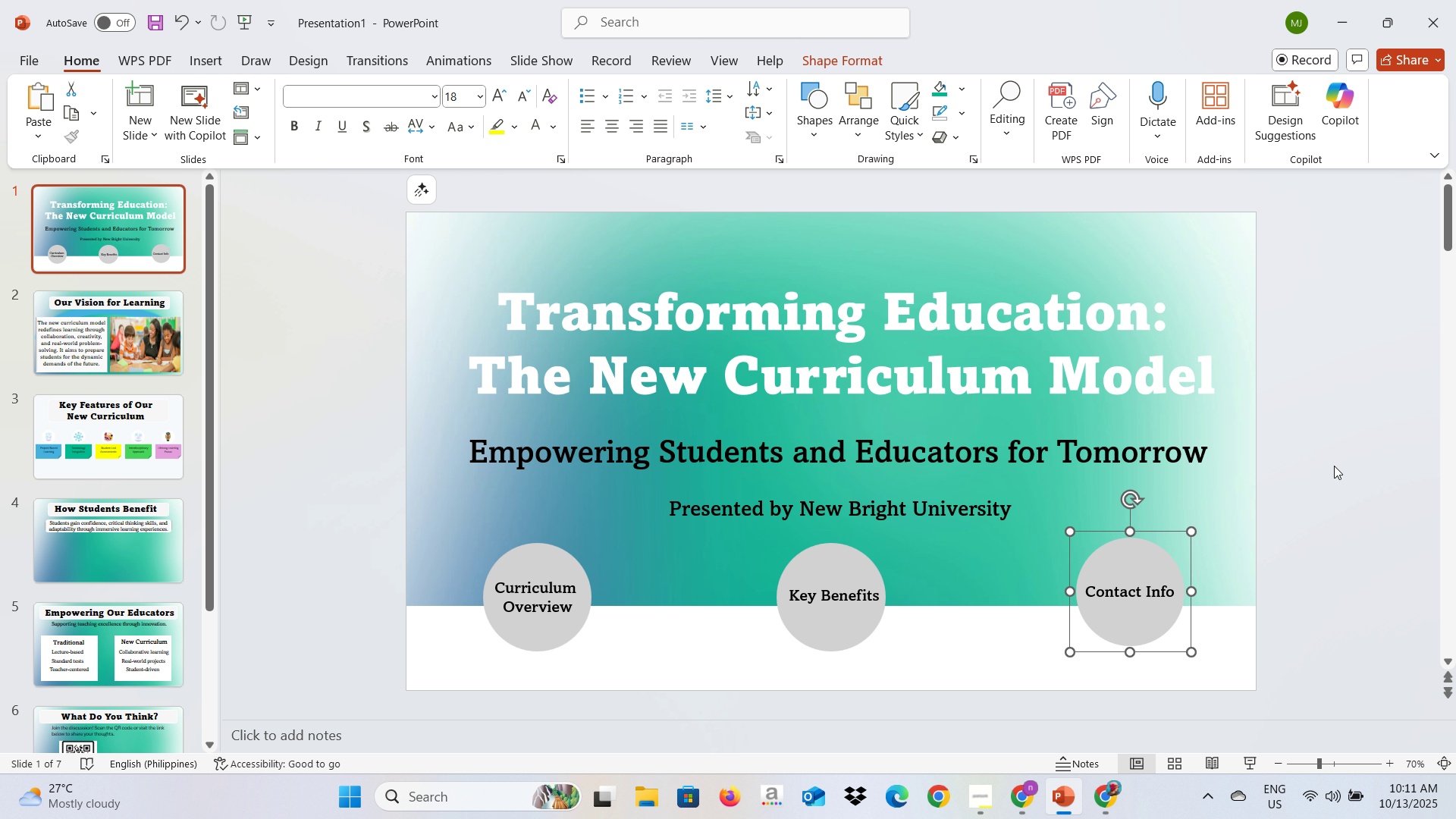 
double_click([1334, 478])
 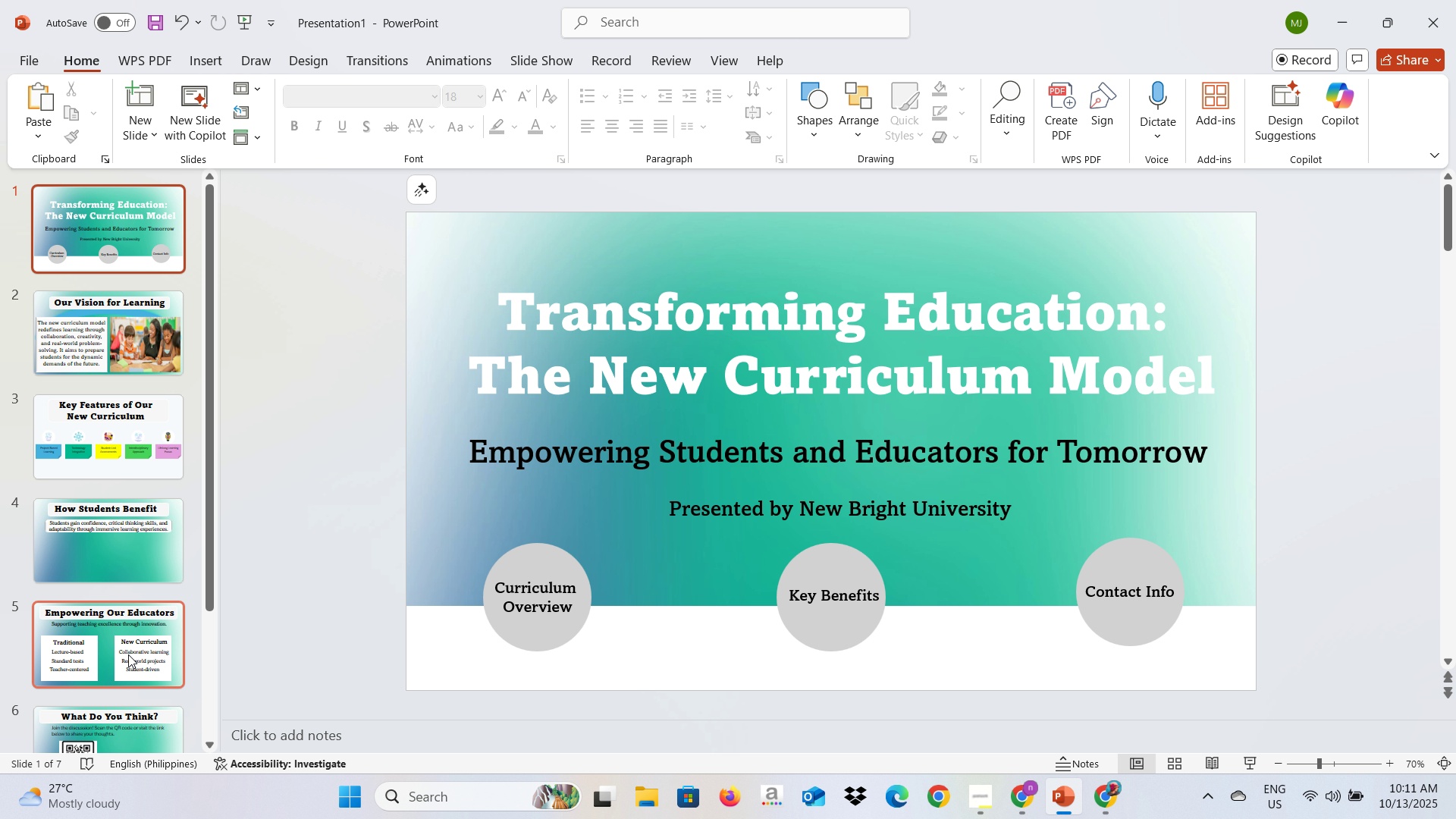 
scroll: coordinate [136, 650], scroll_direction: down, amount: 7.0
 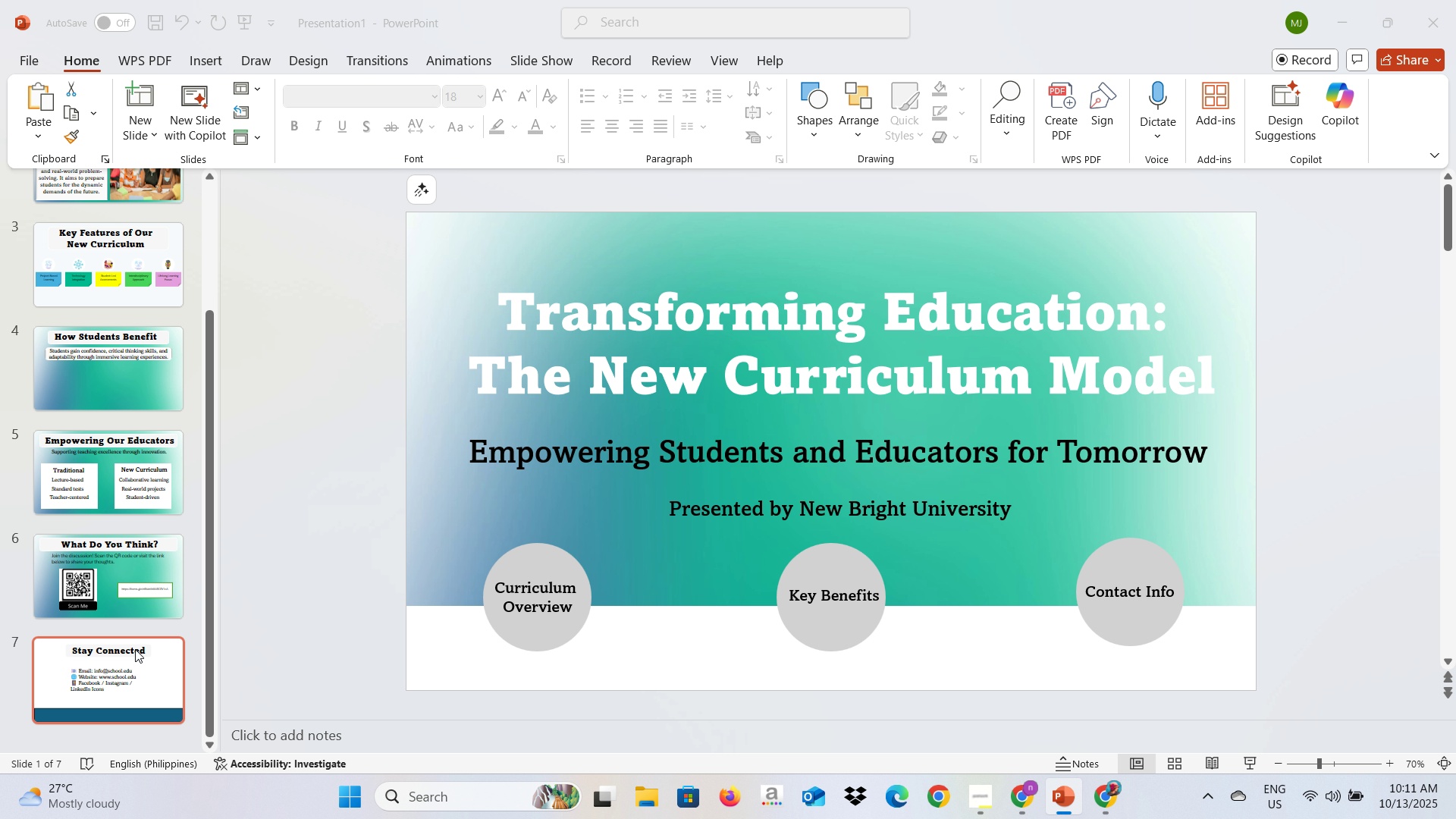 
key(Alt+AltLeft)
 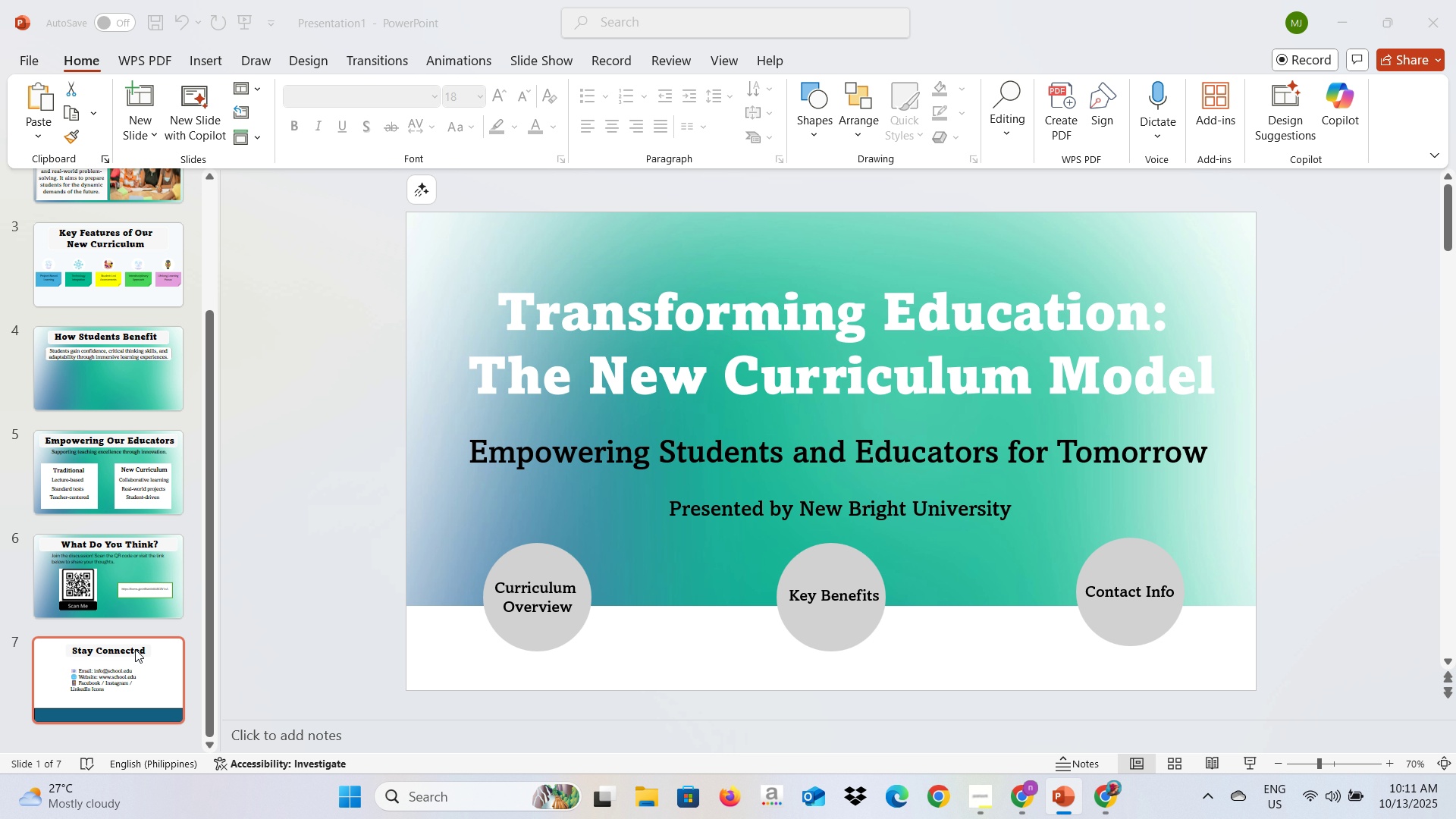 
key(Alt+Tab)
 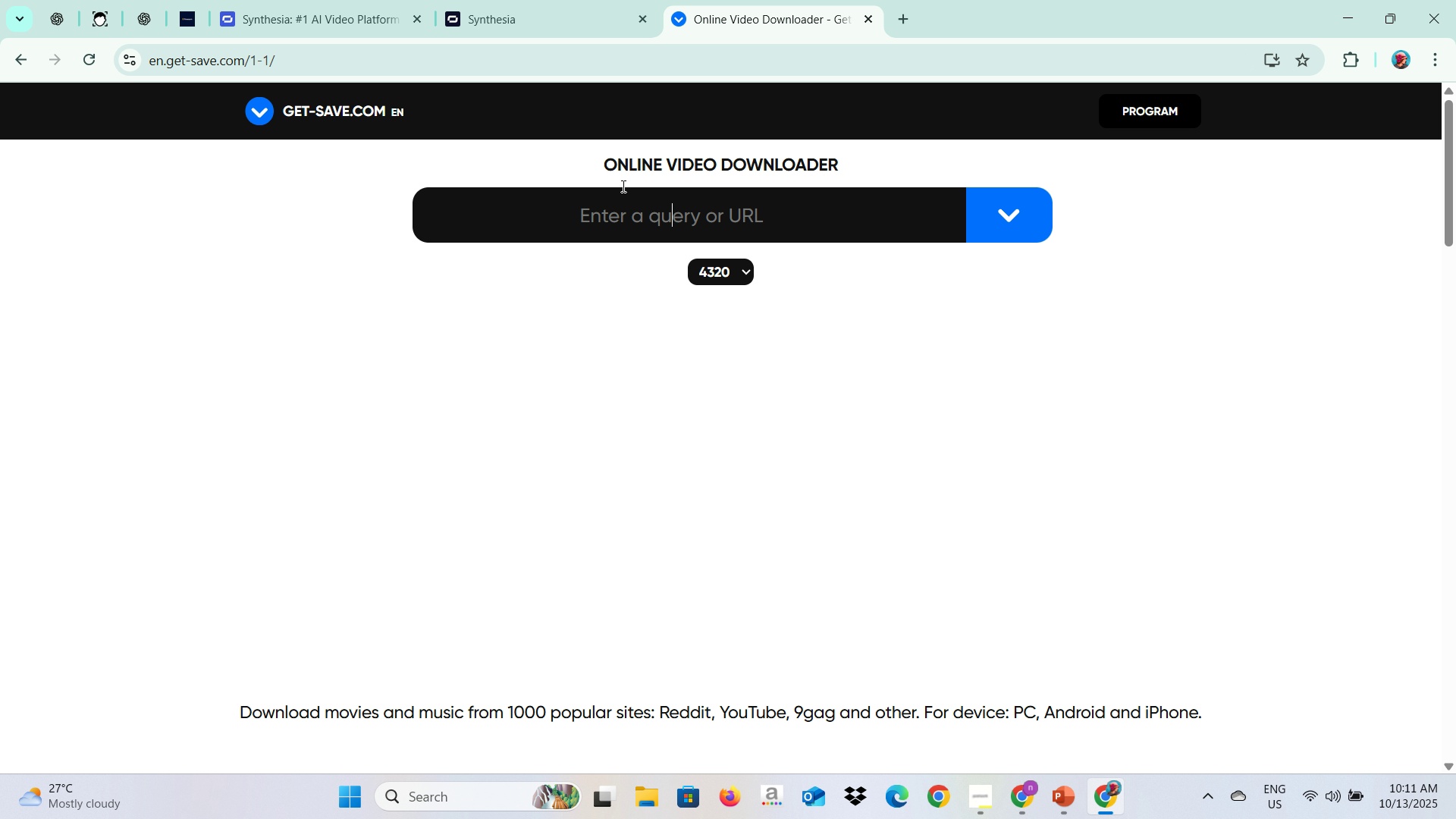 
key(Control+V)
 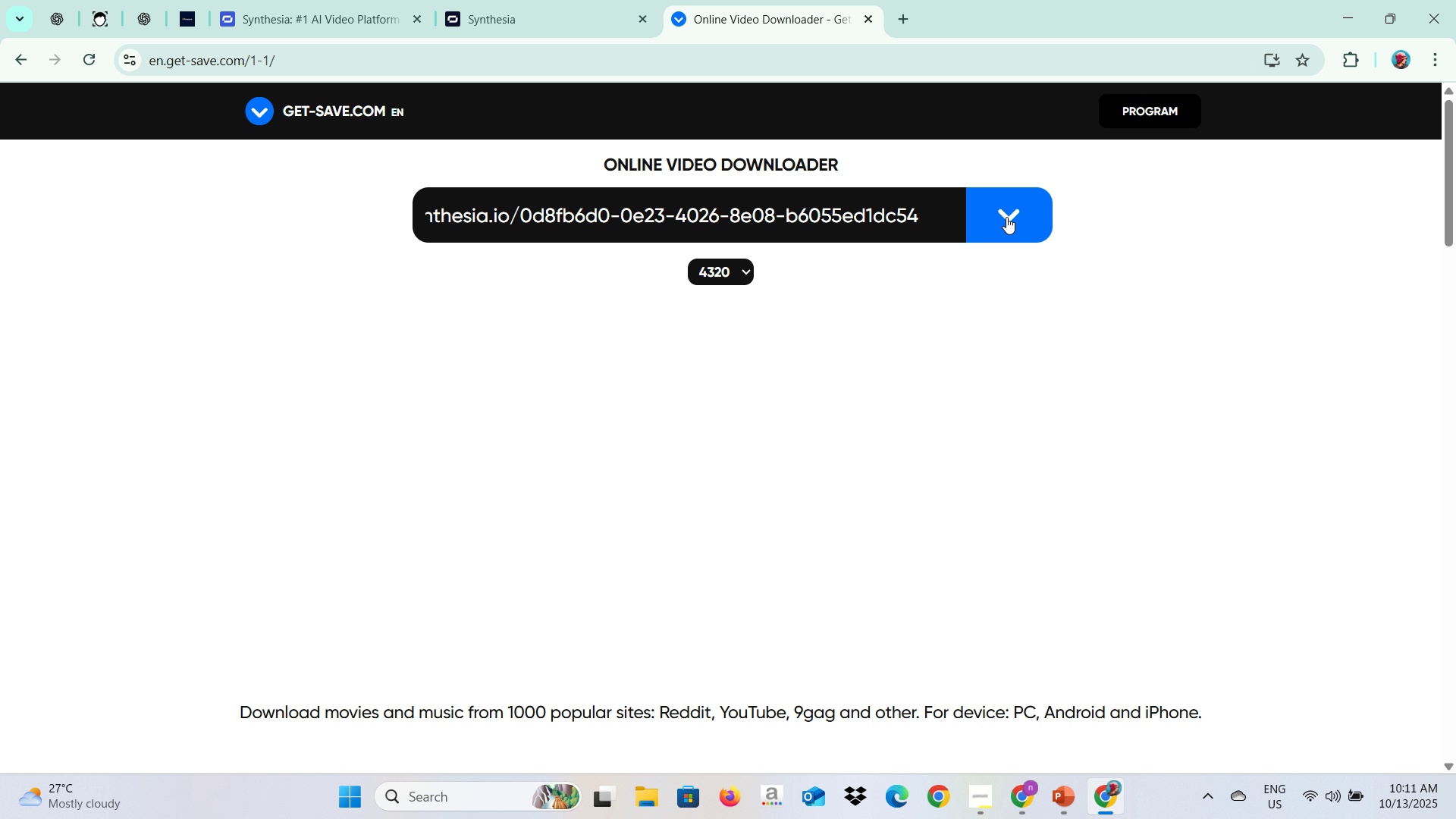 
left_click([1006, 217])
 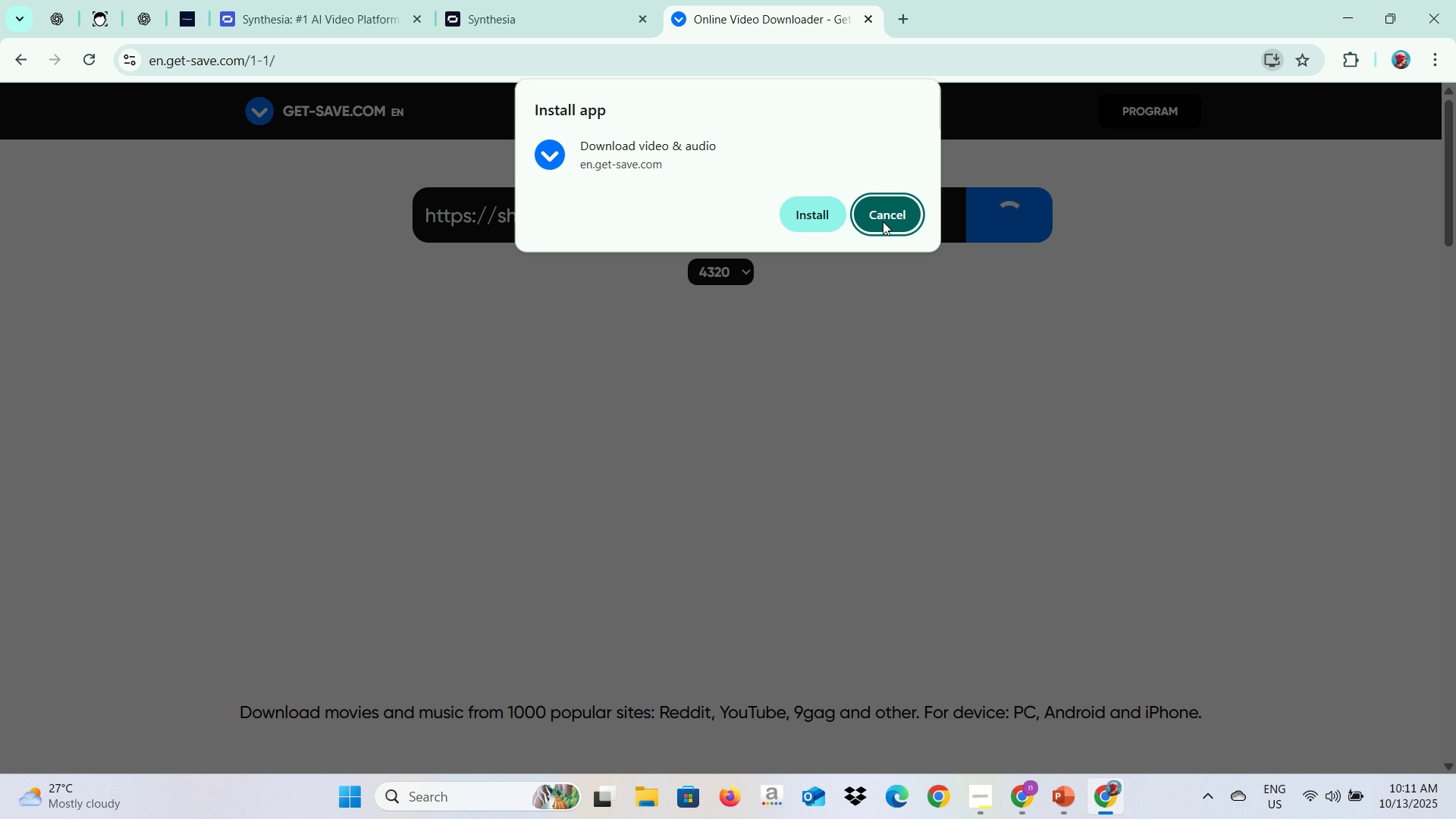 
left_click([882, 212])
 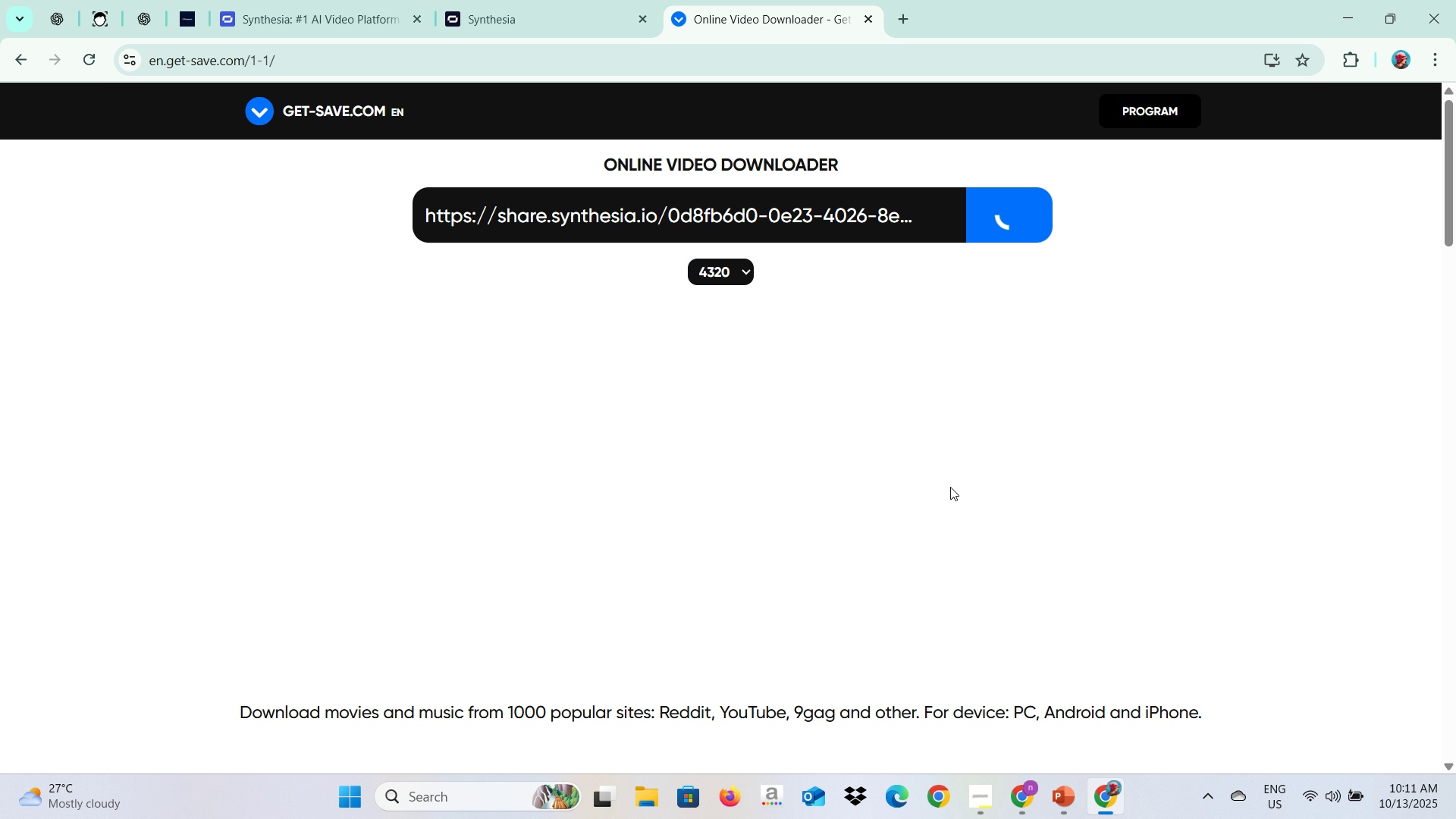 
key(Alt+AltLeft)
 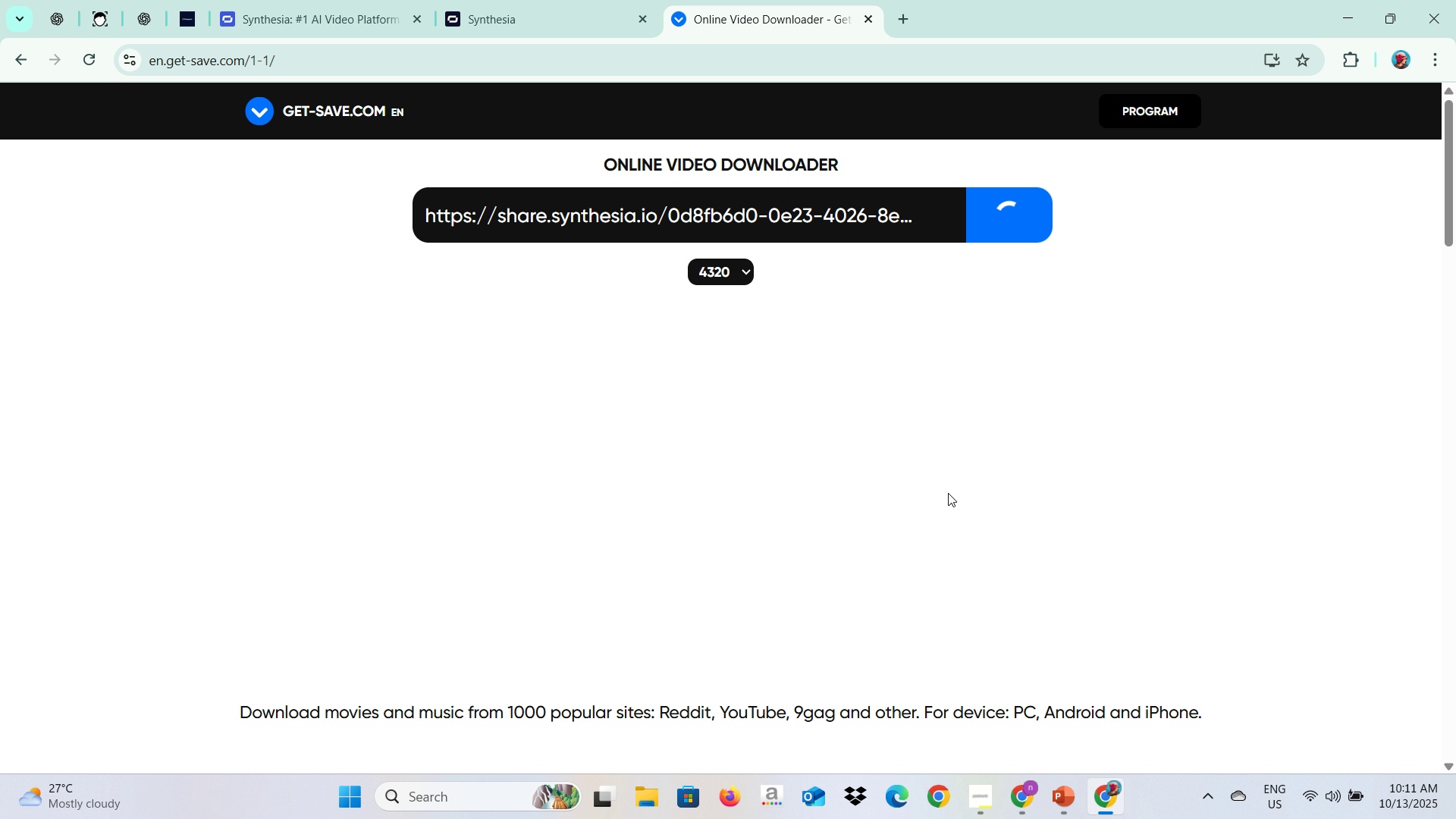 
key(Alt+Tab)
 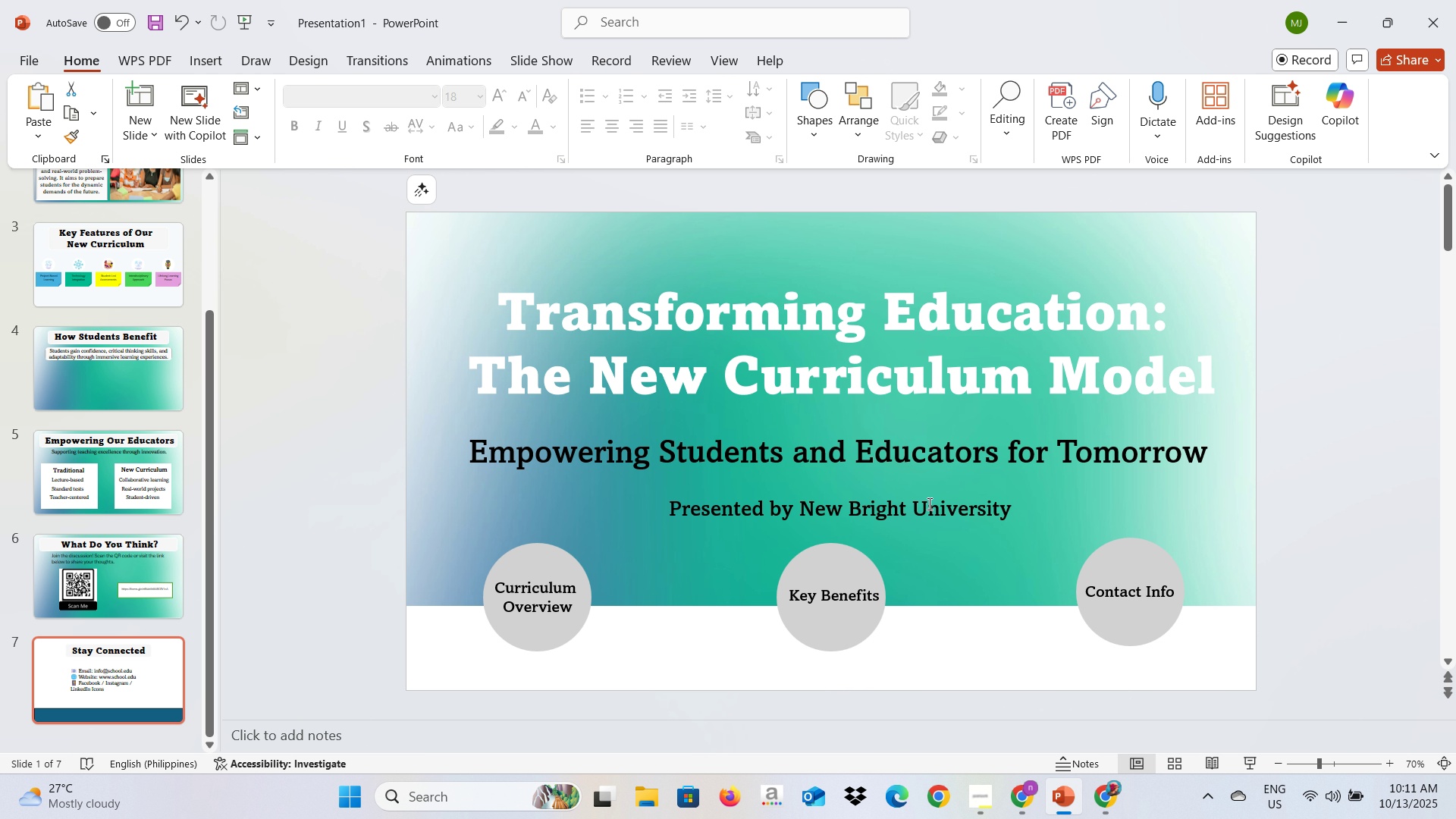 
key(Alt+Tab)
 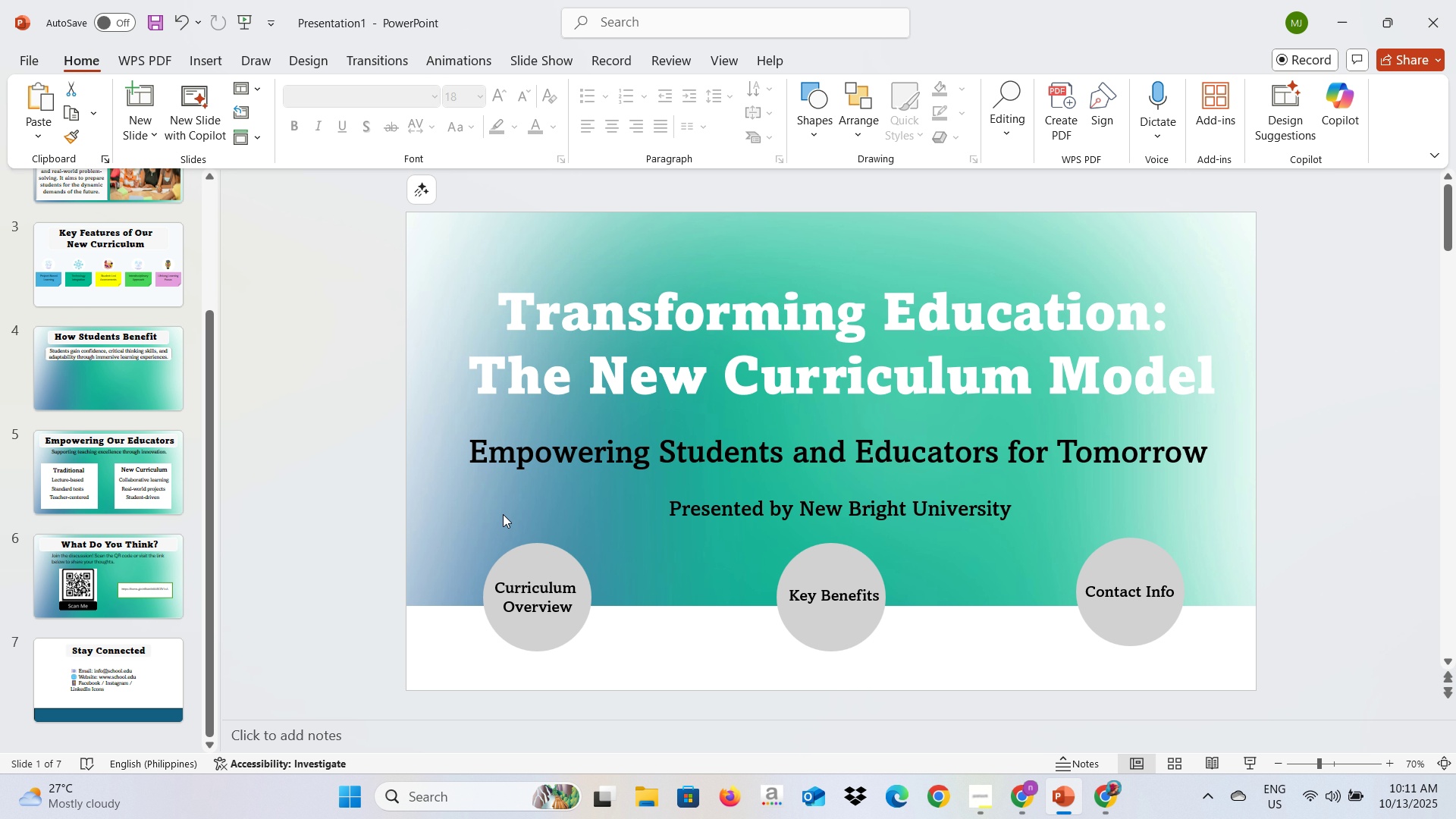 
key(Alt+Tab)
 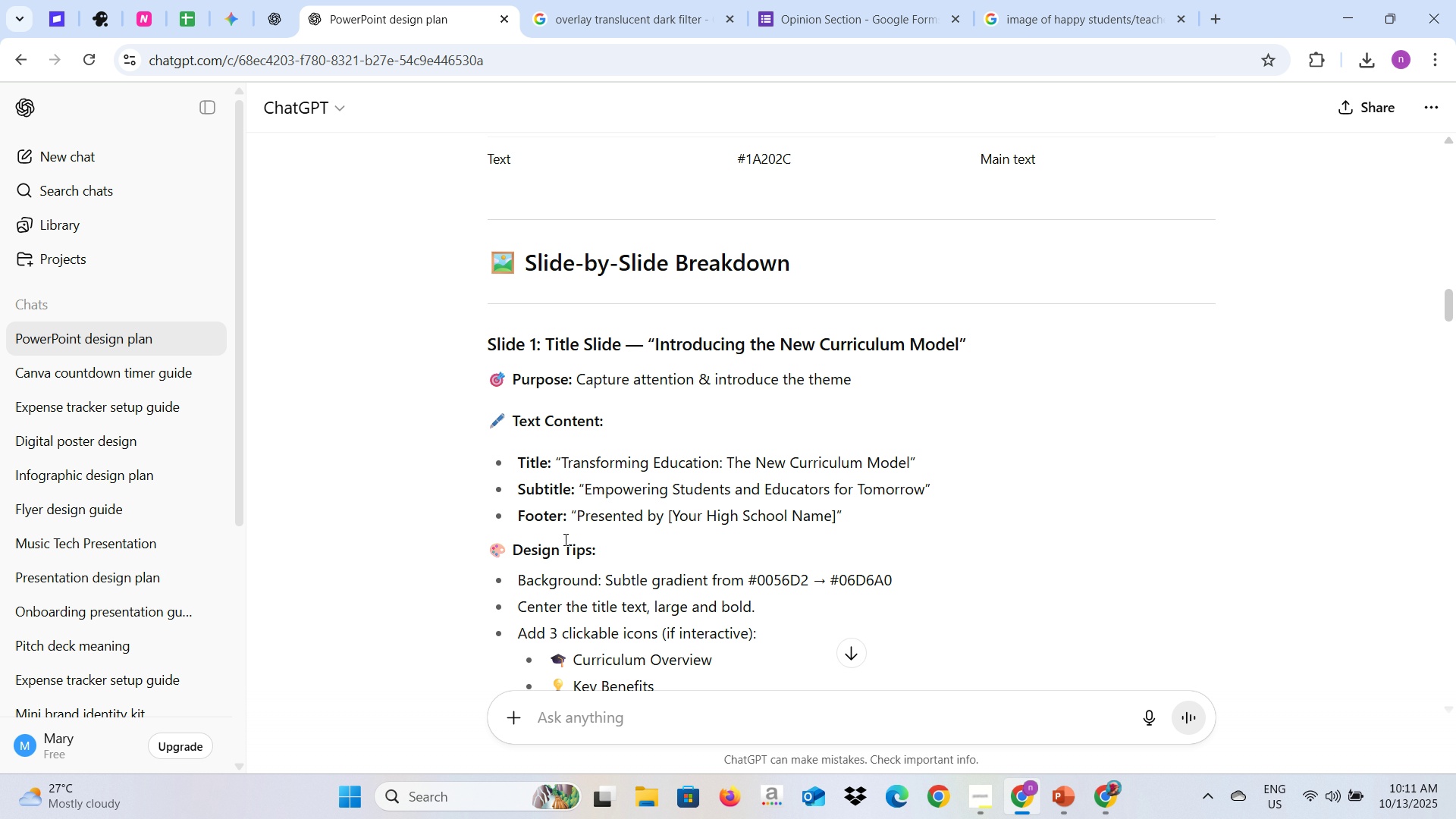 
scroll: coordinate [608, 519], scroll_direction: down, amount: 25.0
 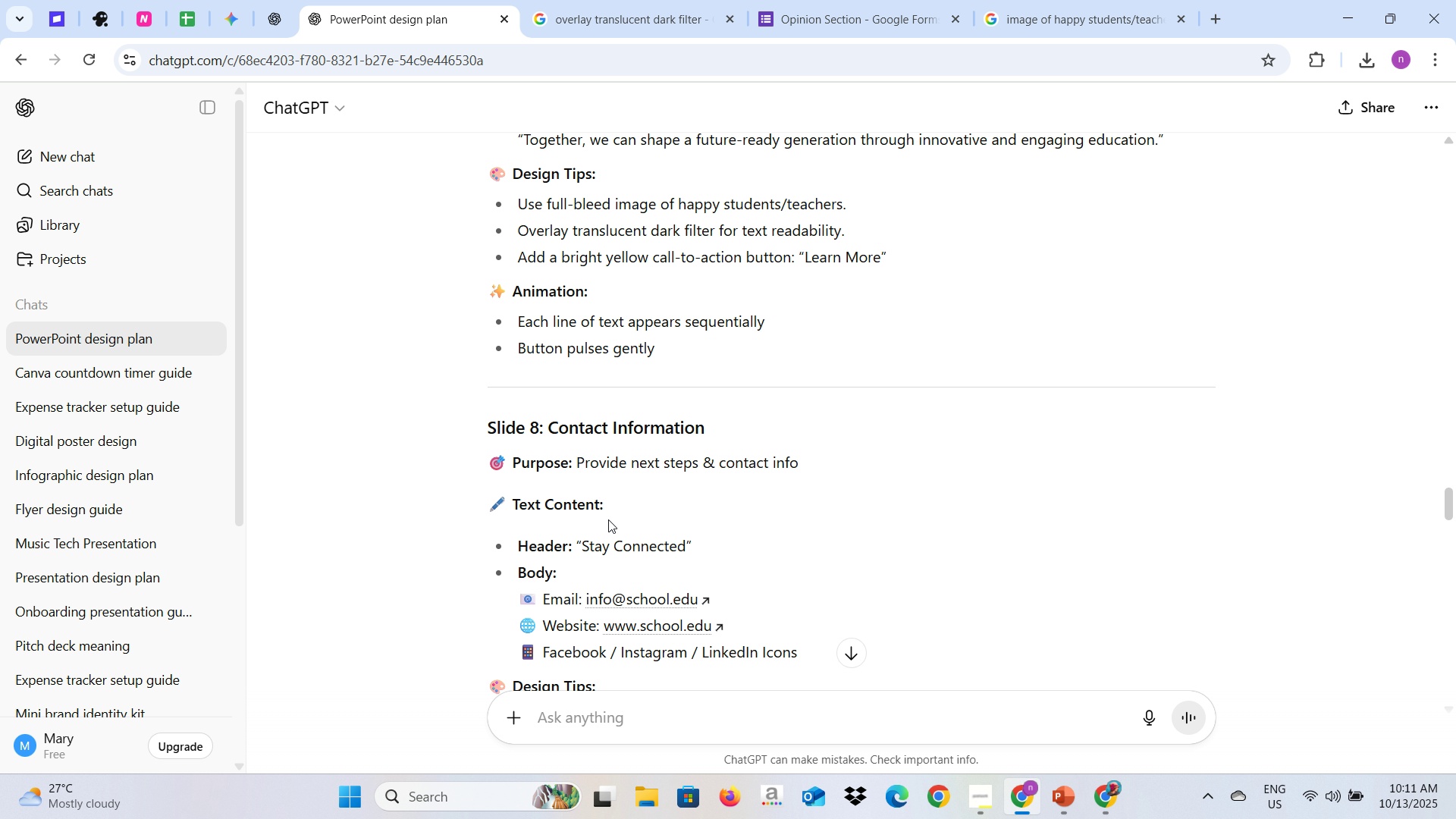 
scroll: coordinate [608, 519], scroll_direction: up, amount: 2.0
 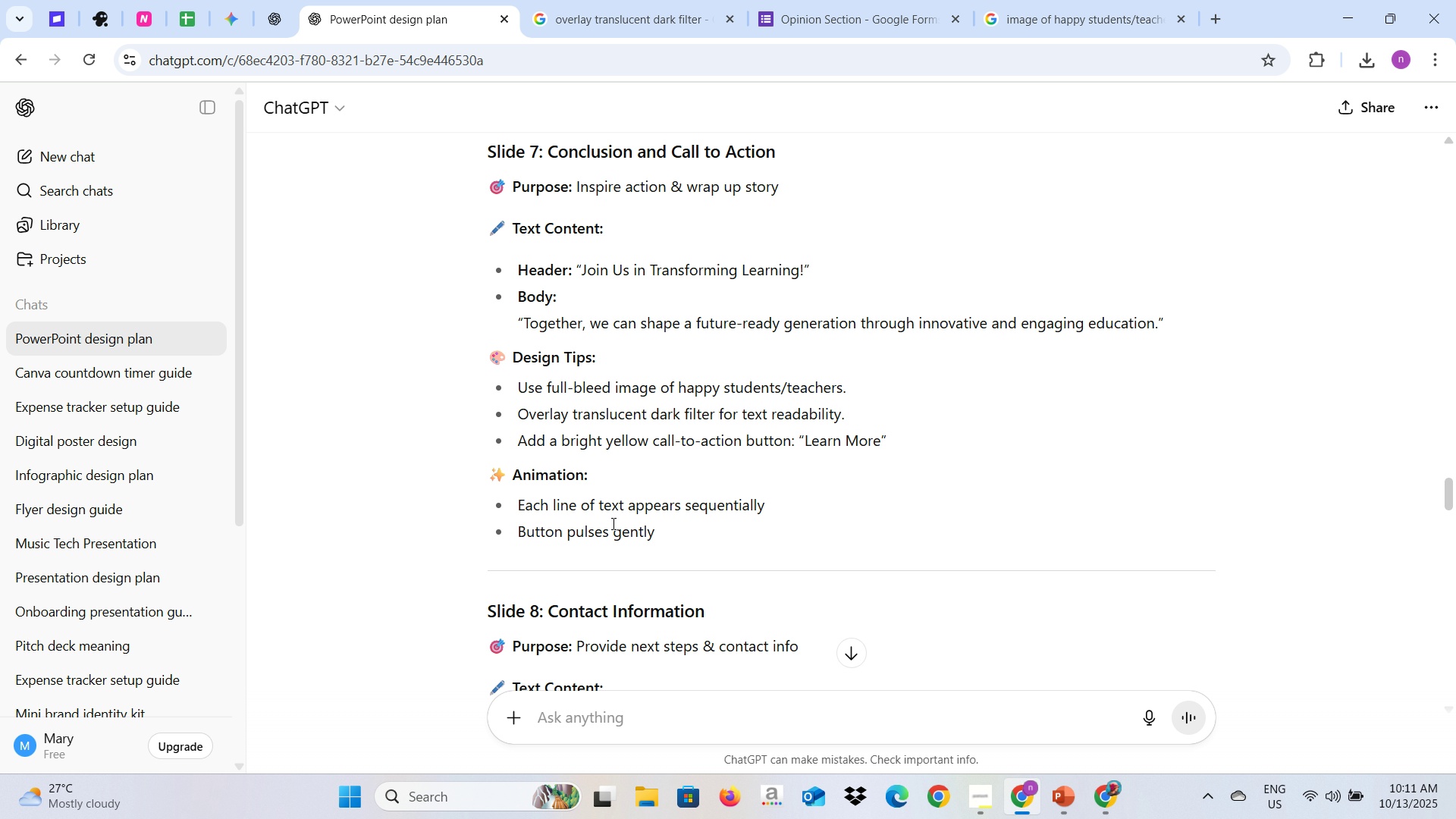 
key(Alt+AltLeft)
 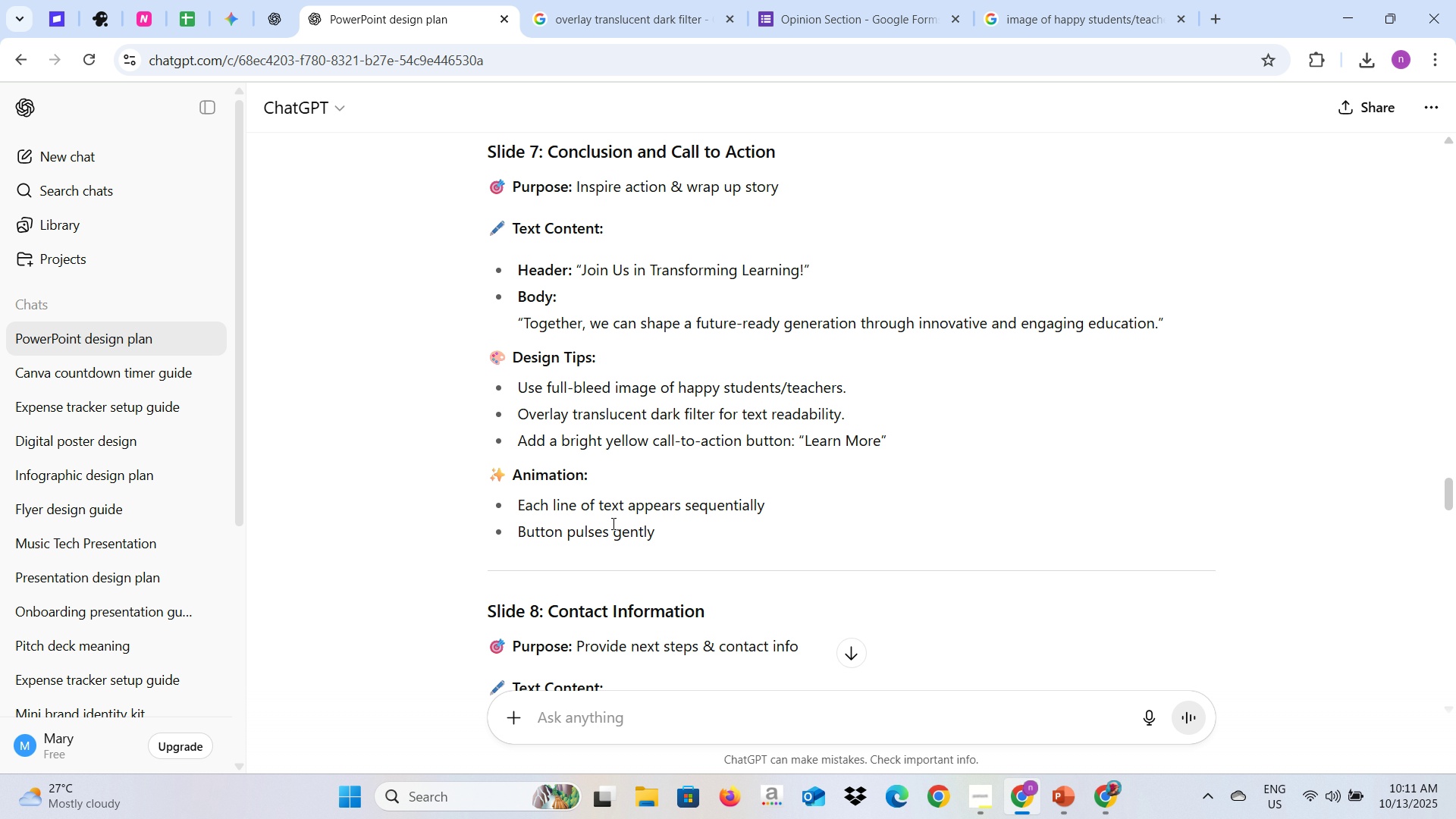 
key(Alt+Tab)
 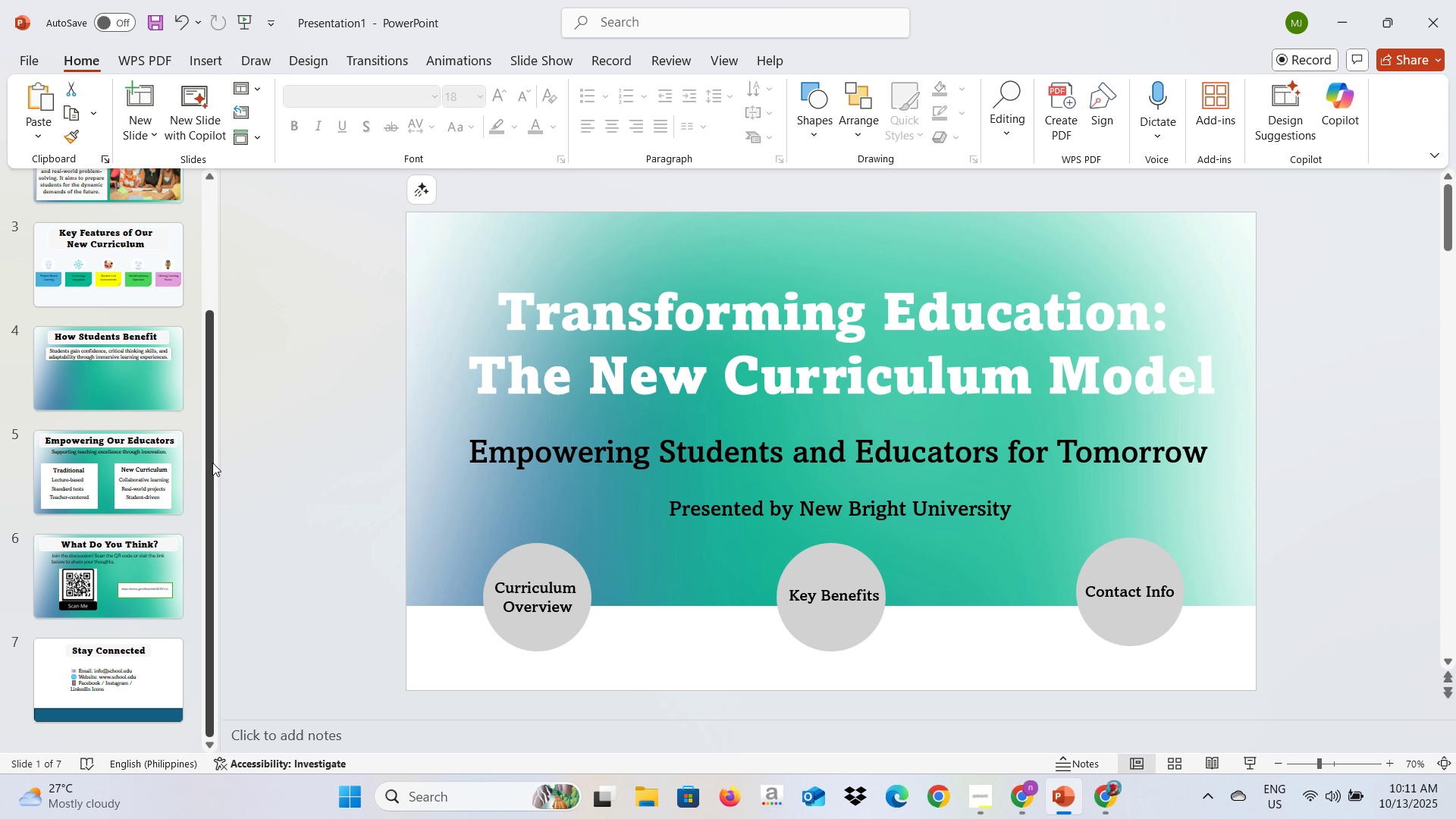 
key(Alt+AltLeft)
 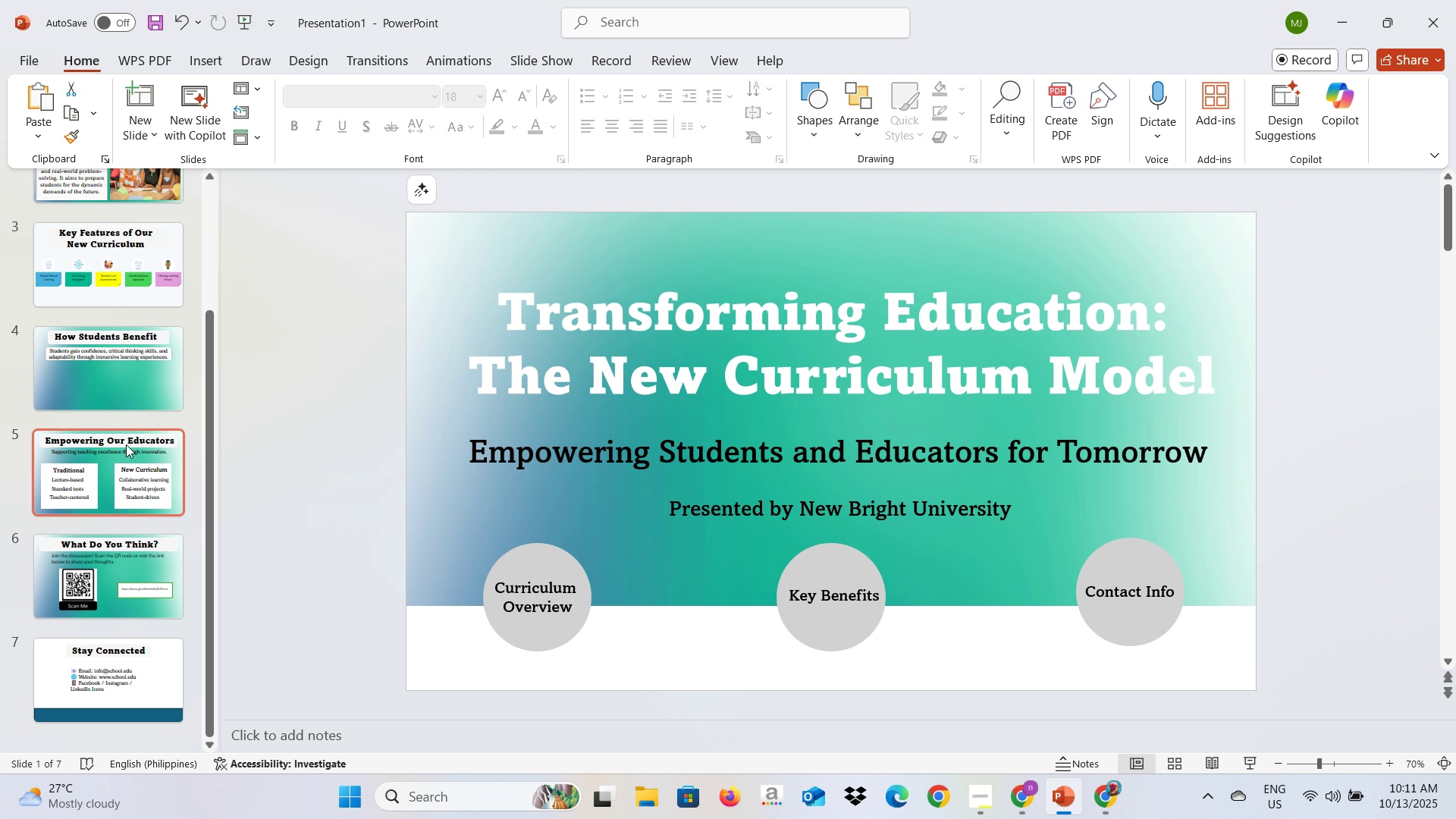 
key(Alt+Tab)
 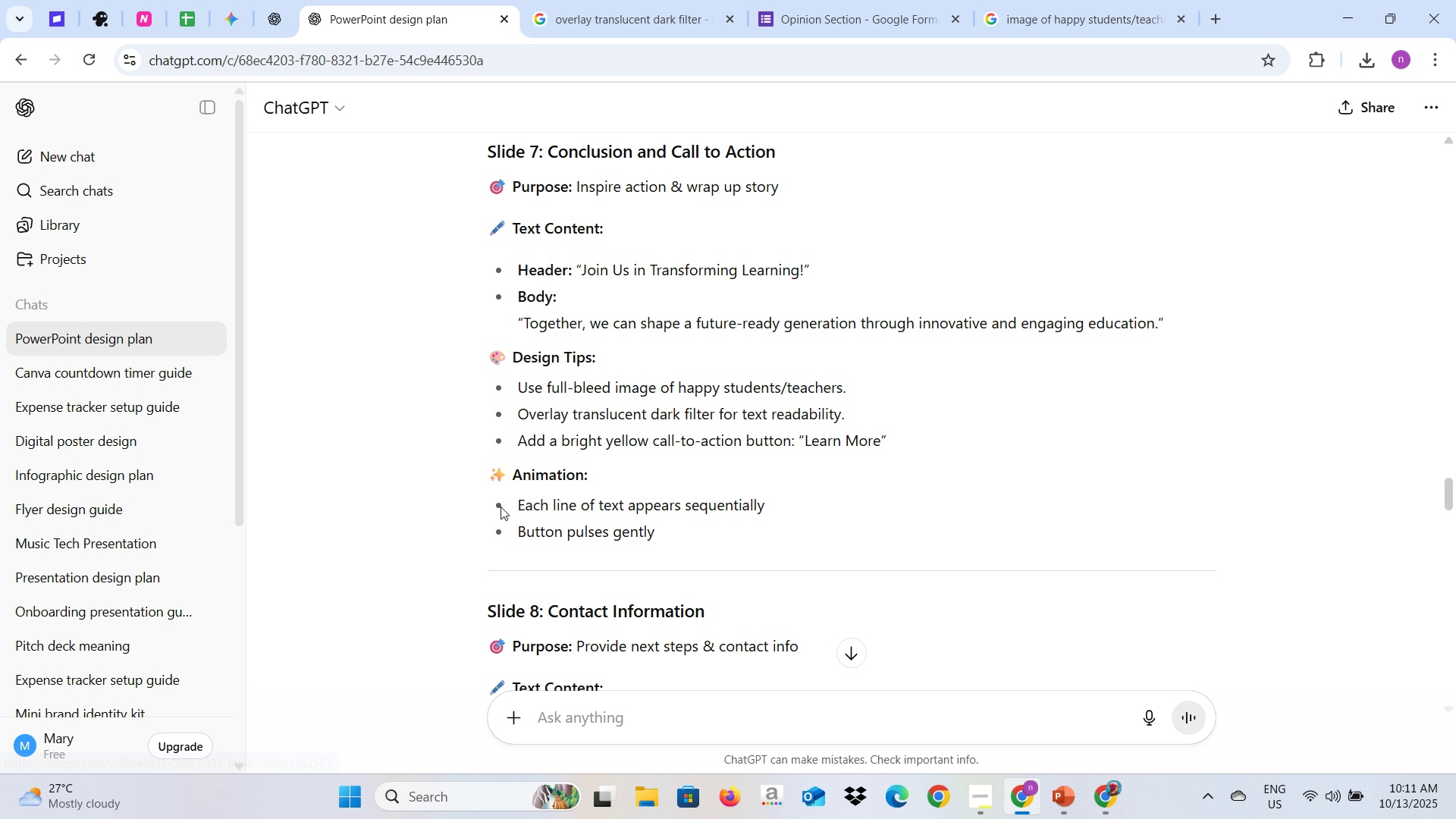 
scroll: coordinate [551, 556], scroll_direction: up, amount: 4.0
 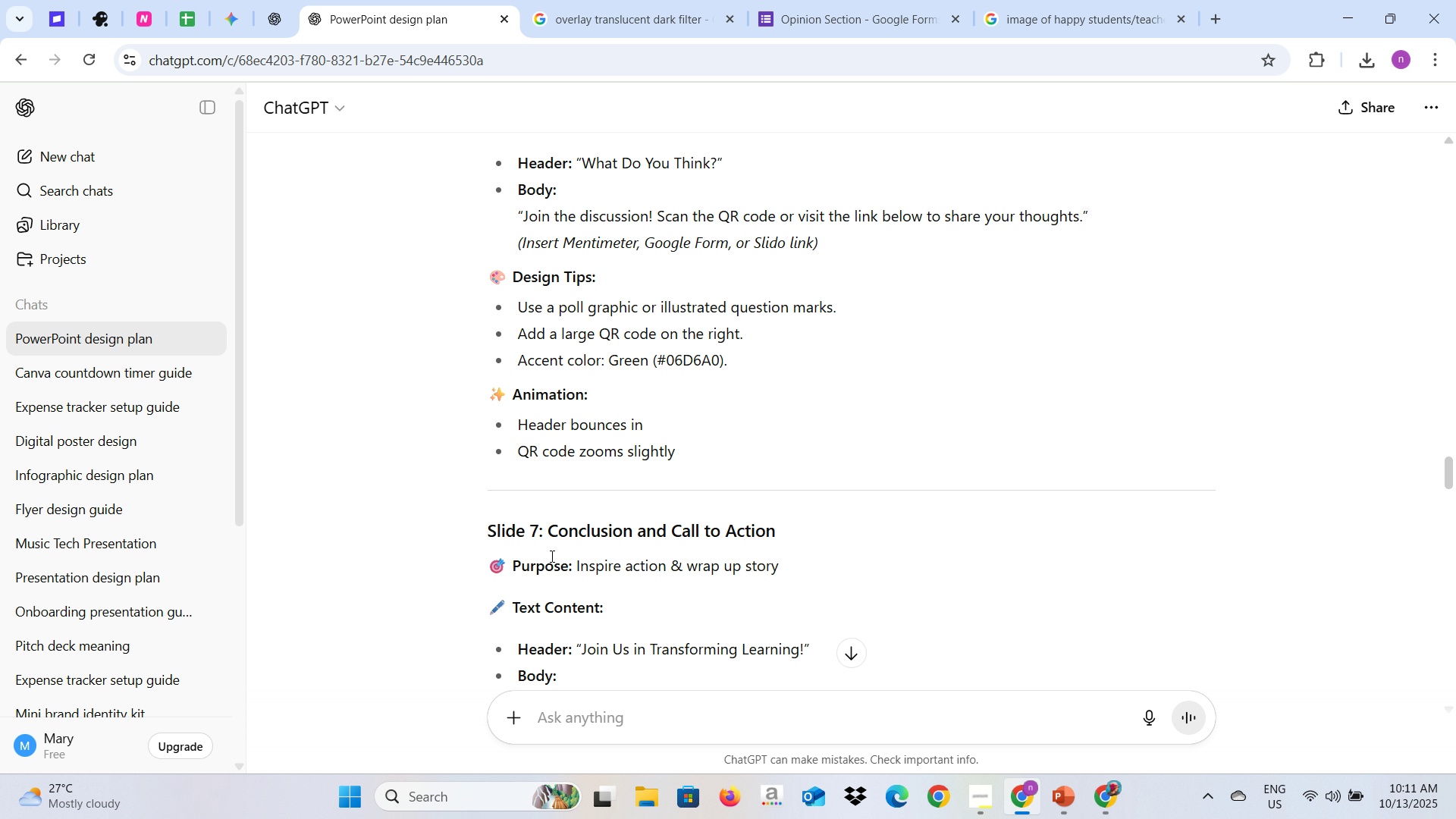 
key(Alt+AltLeft)
 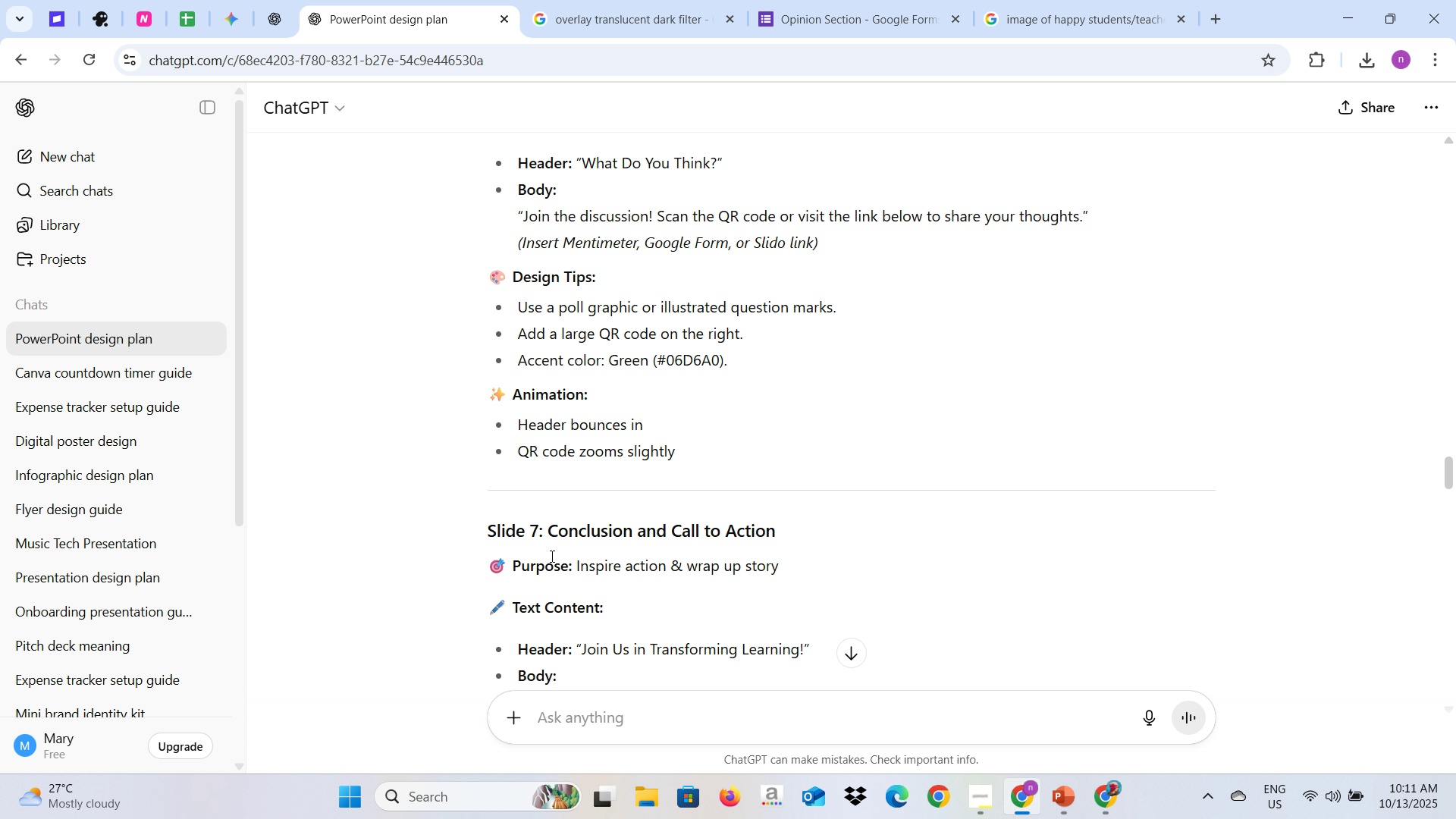 
key(Alt+Tab)
 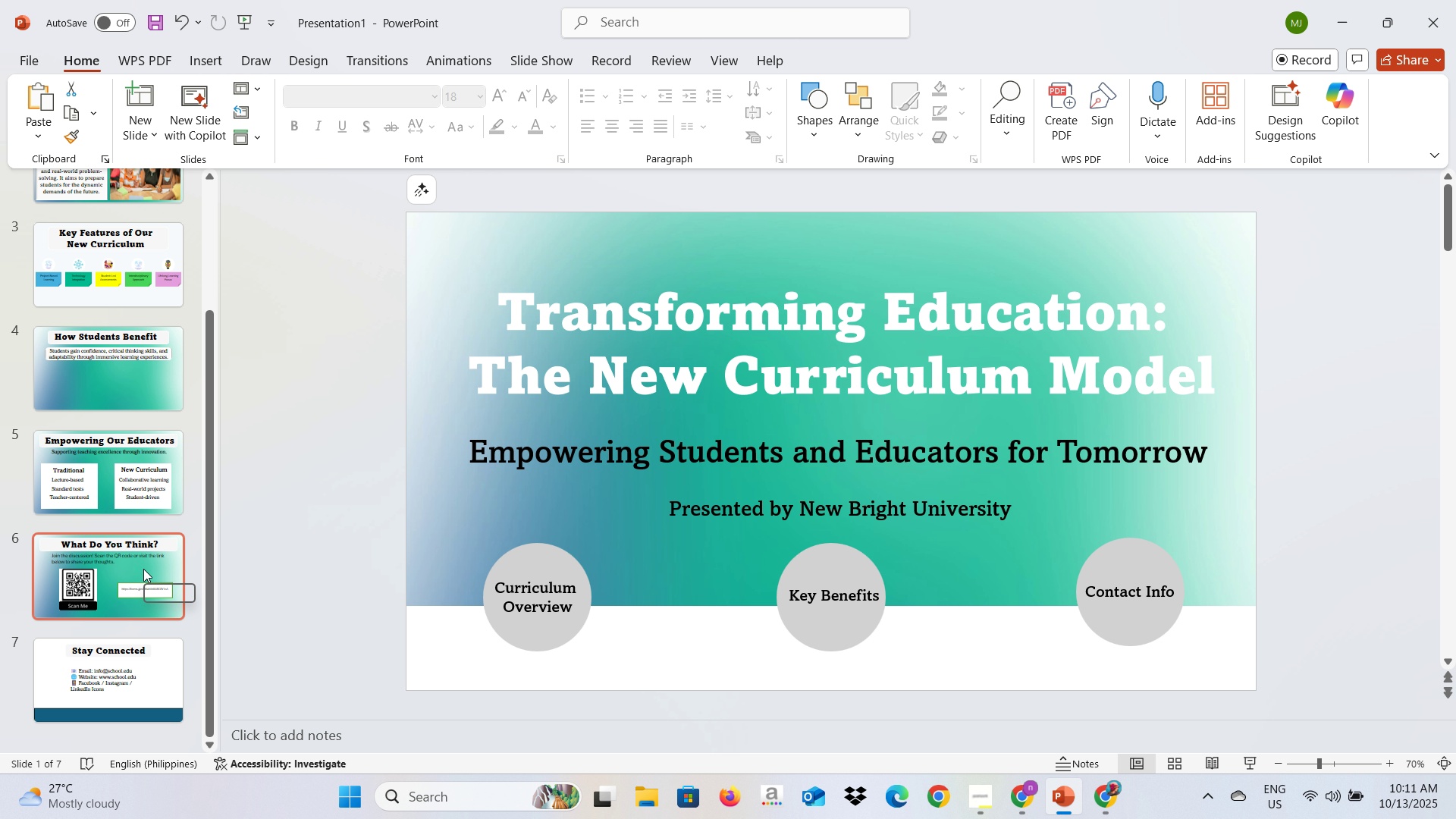 
key(Alt+AltLeft)
 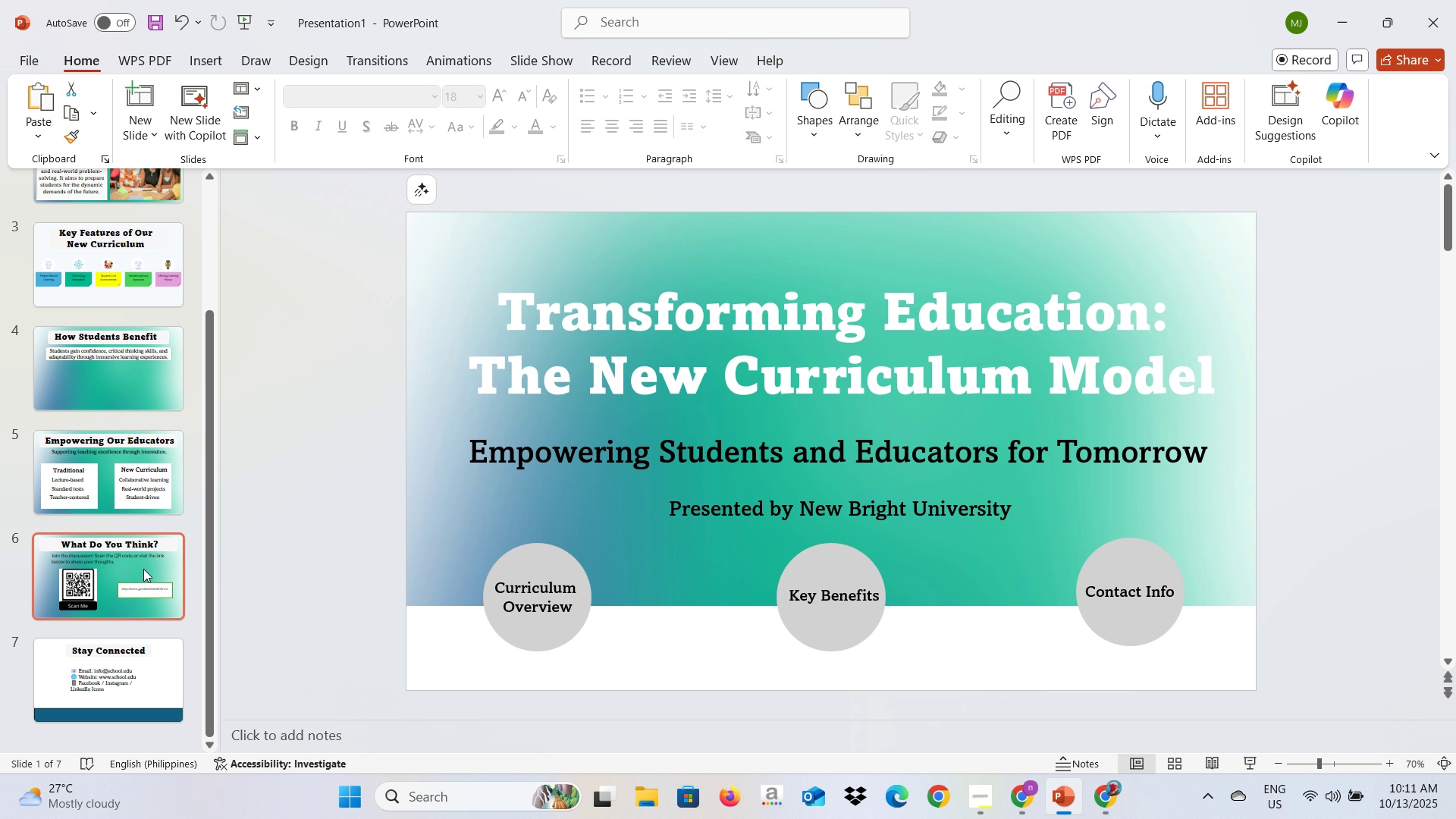 
key(Alt+Tab)
 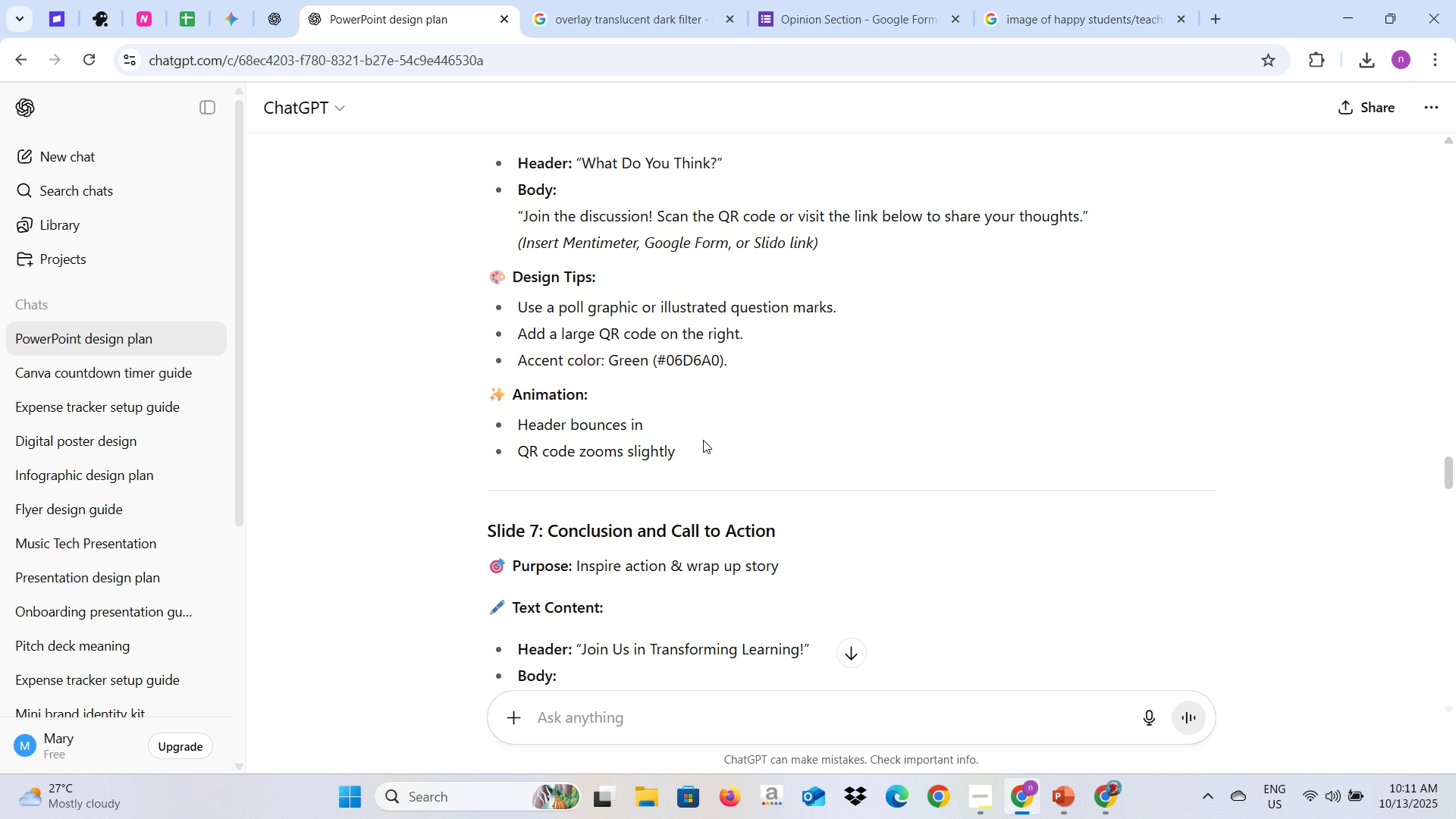 
key(Alt+AltLeft)
 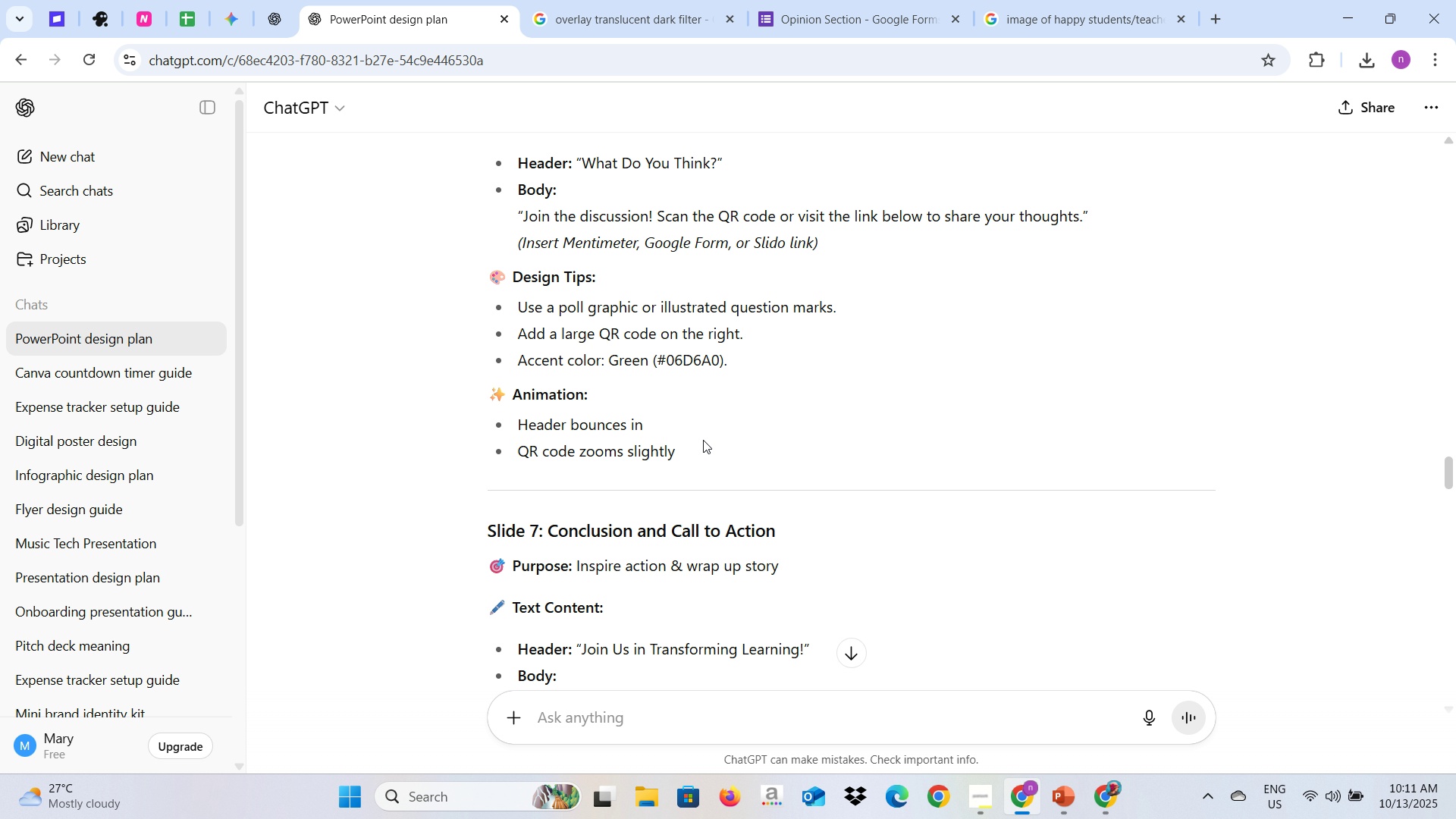 
key(Alt+Tab)
 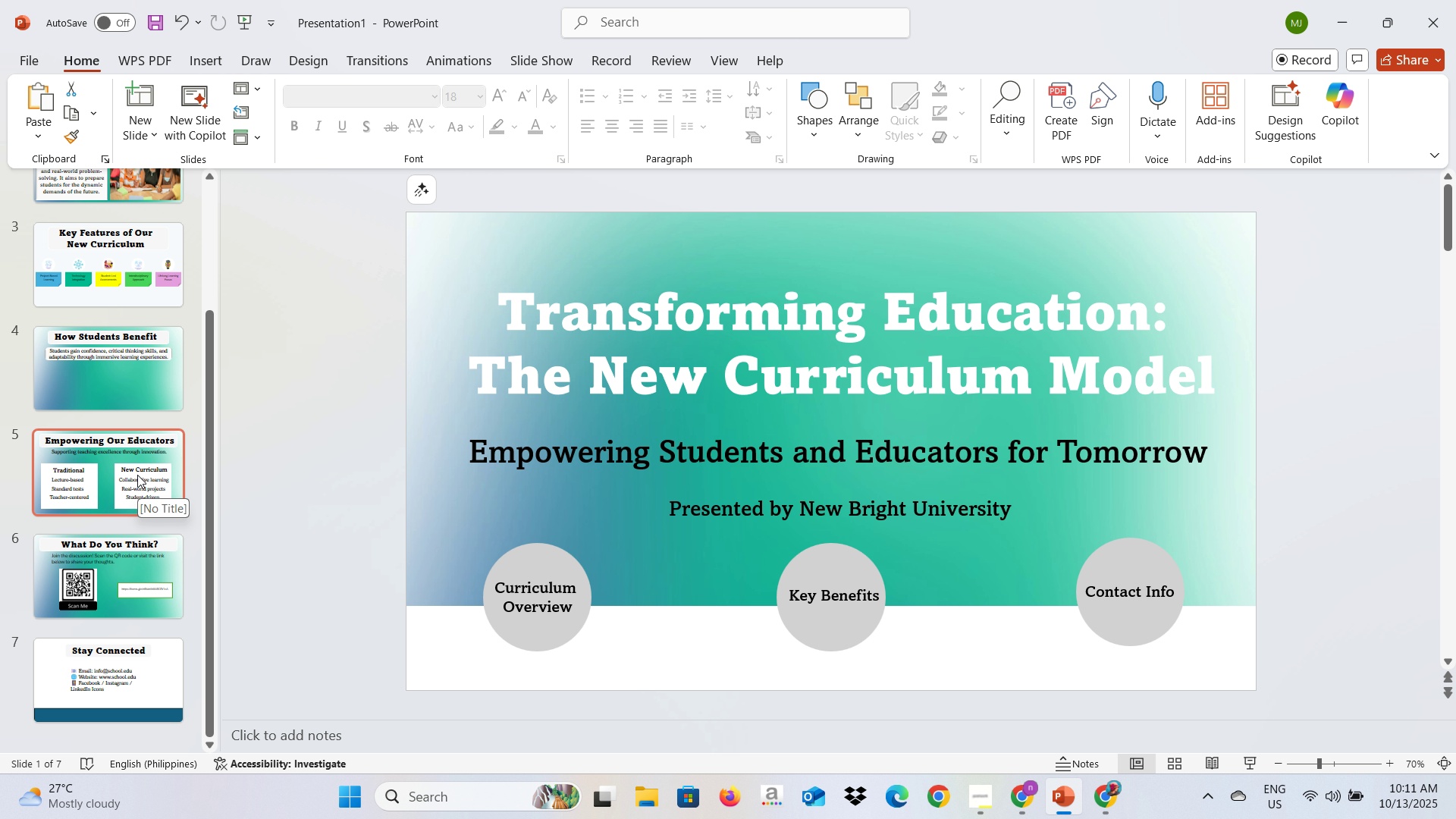 
wait(5.98)
 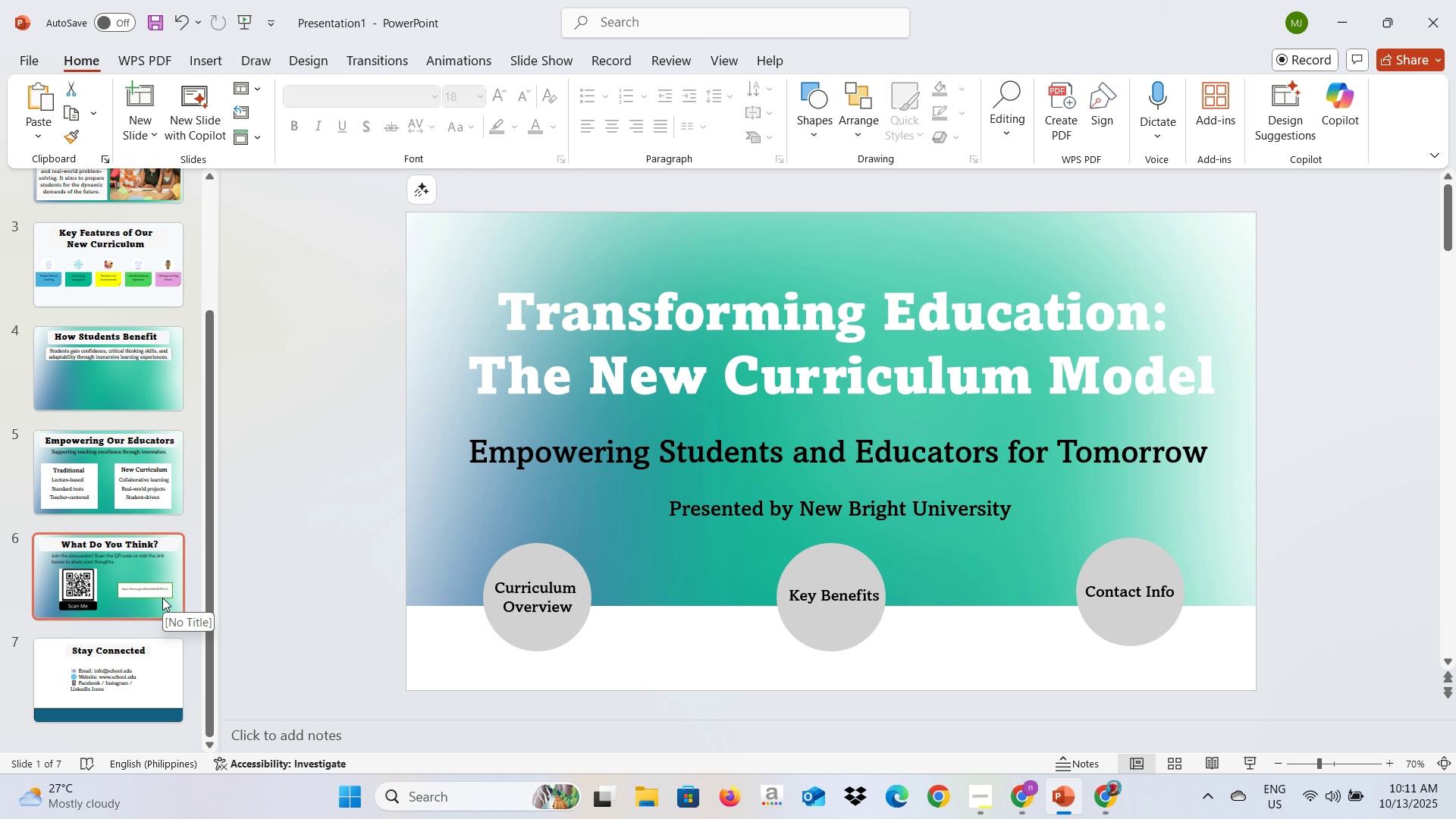 
left_click([166, 588])
 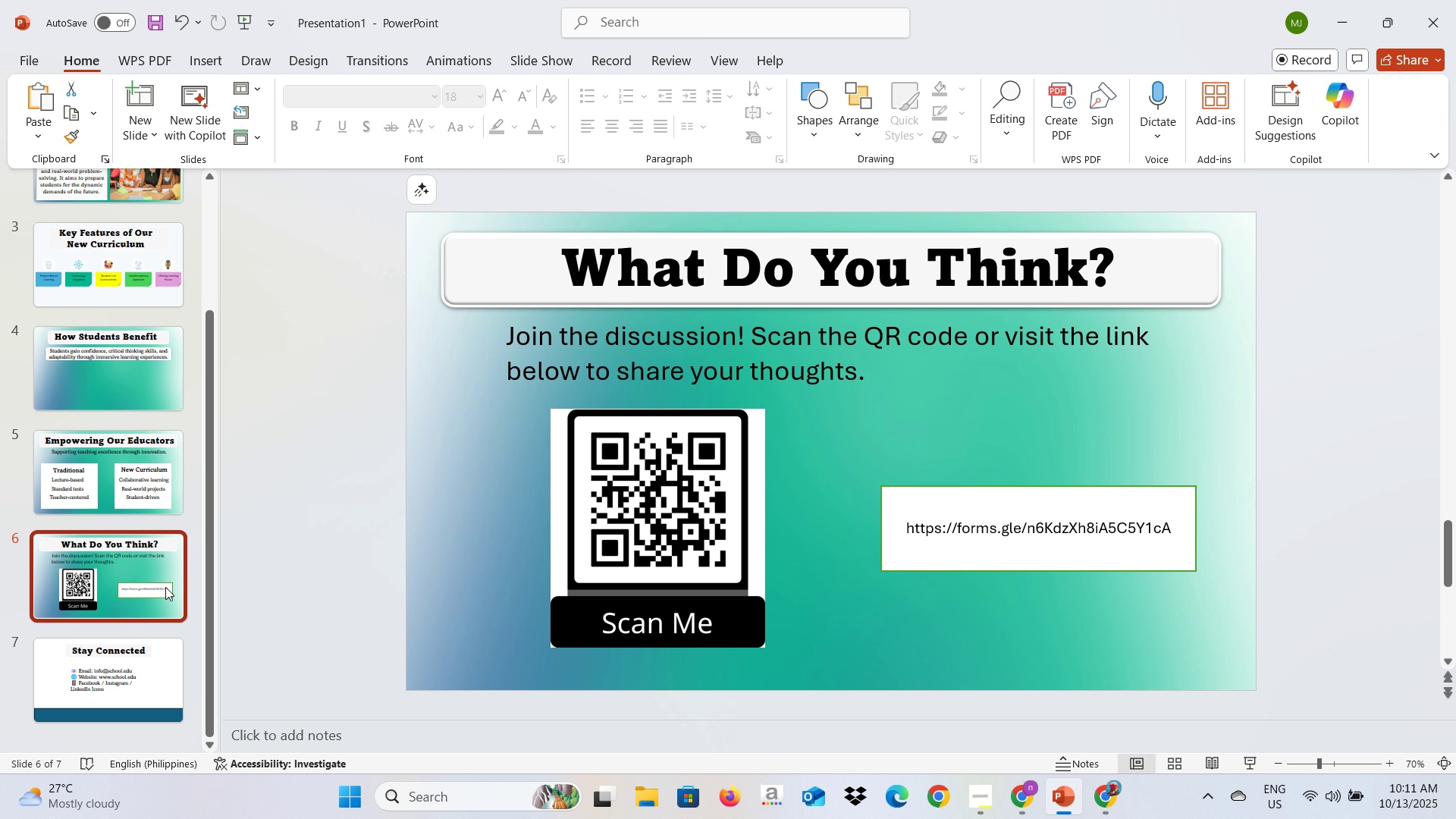 
key(Alt+AltLeft)
 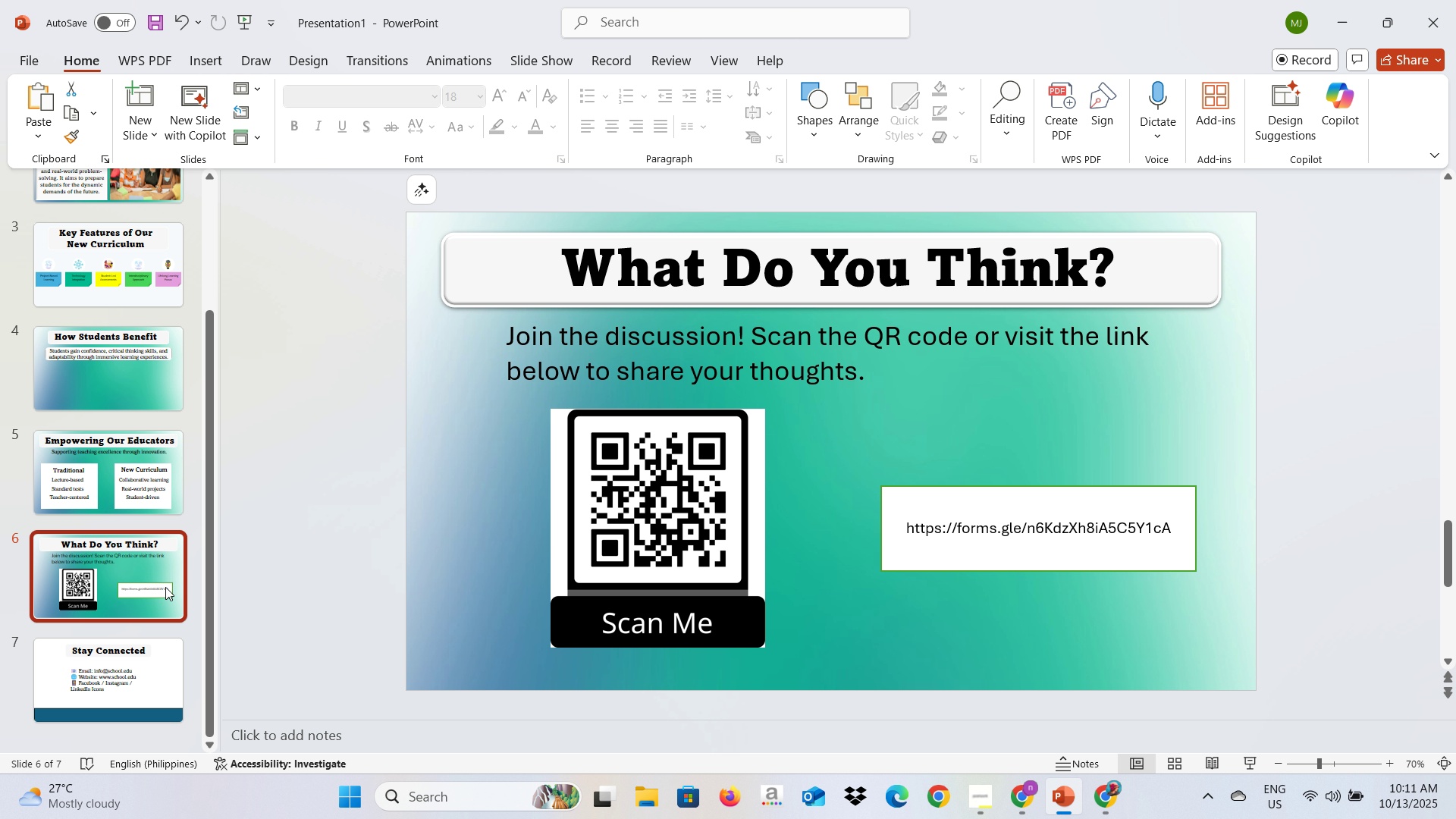 
key(Alt+Tab)
 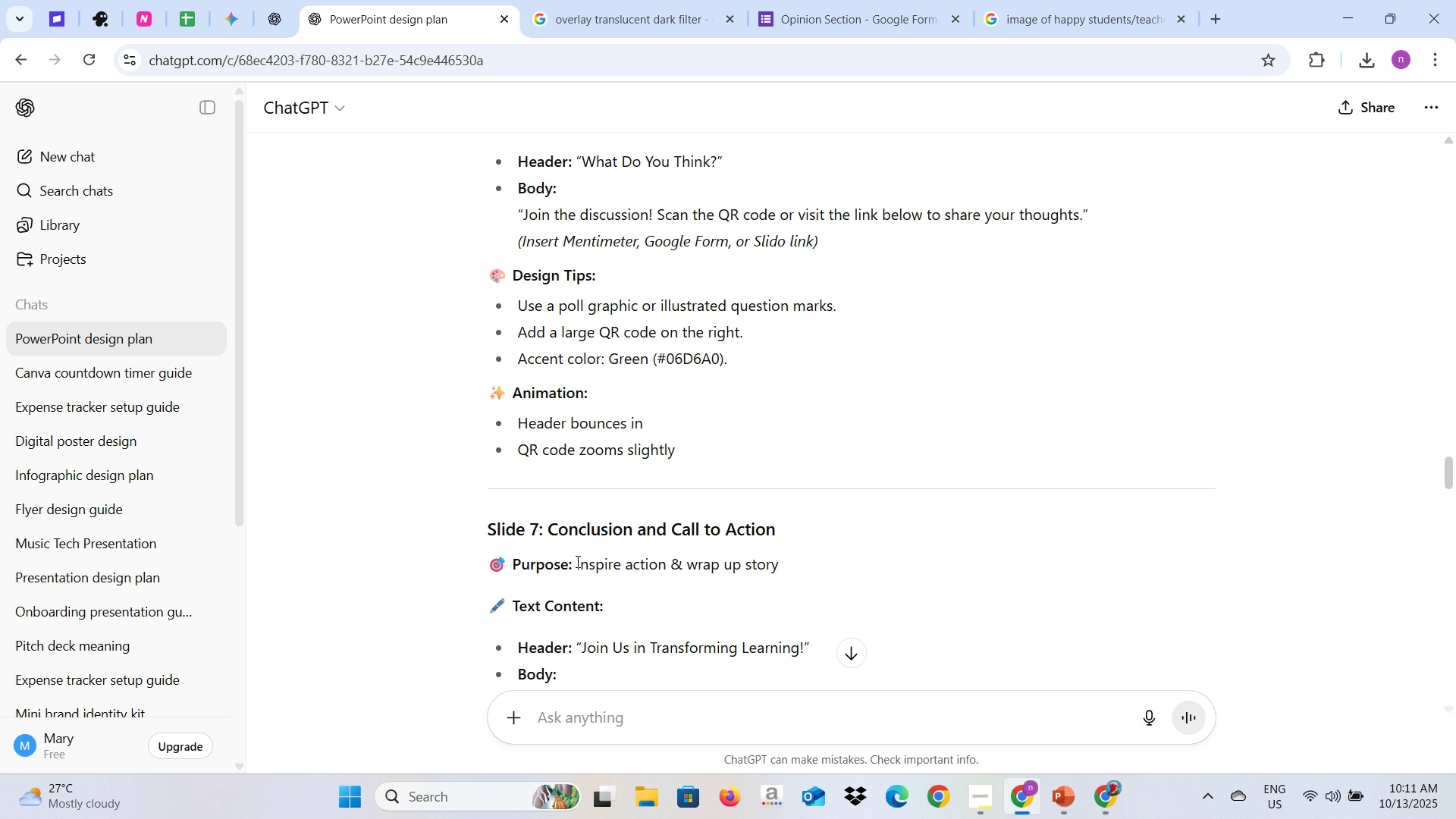 
scroll: coordinate [572, 564], scroll_direction: down, amount: 4.0
 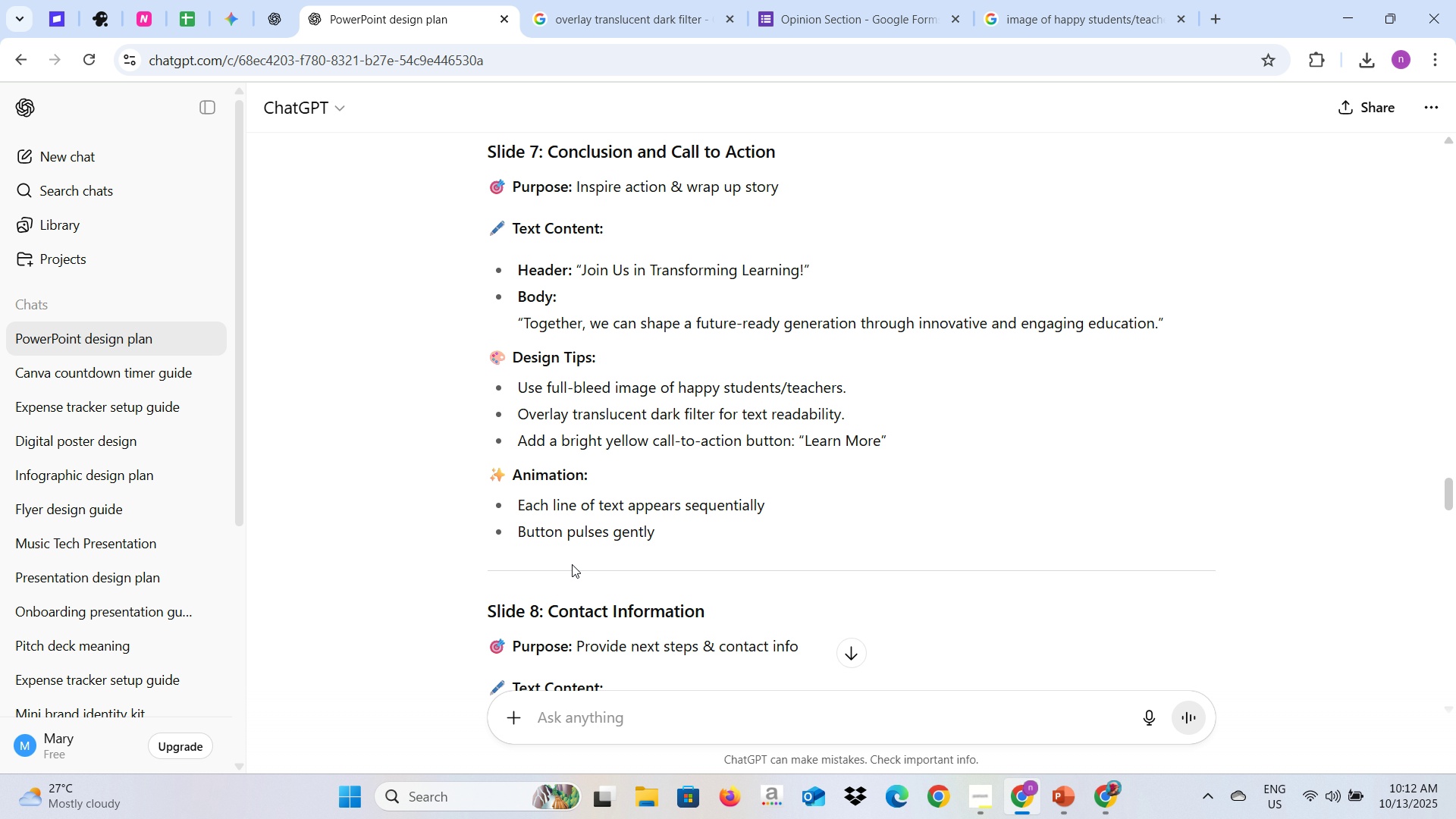 
key(Alt+AltLeft)
 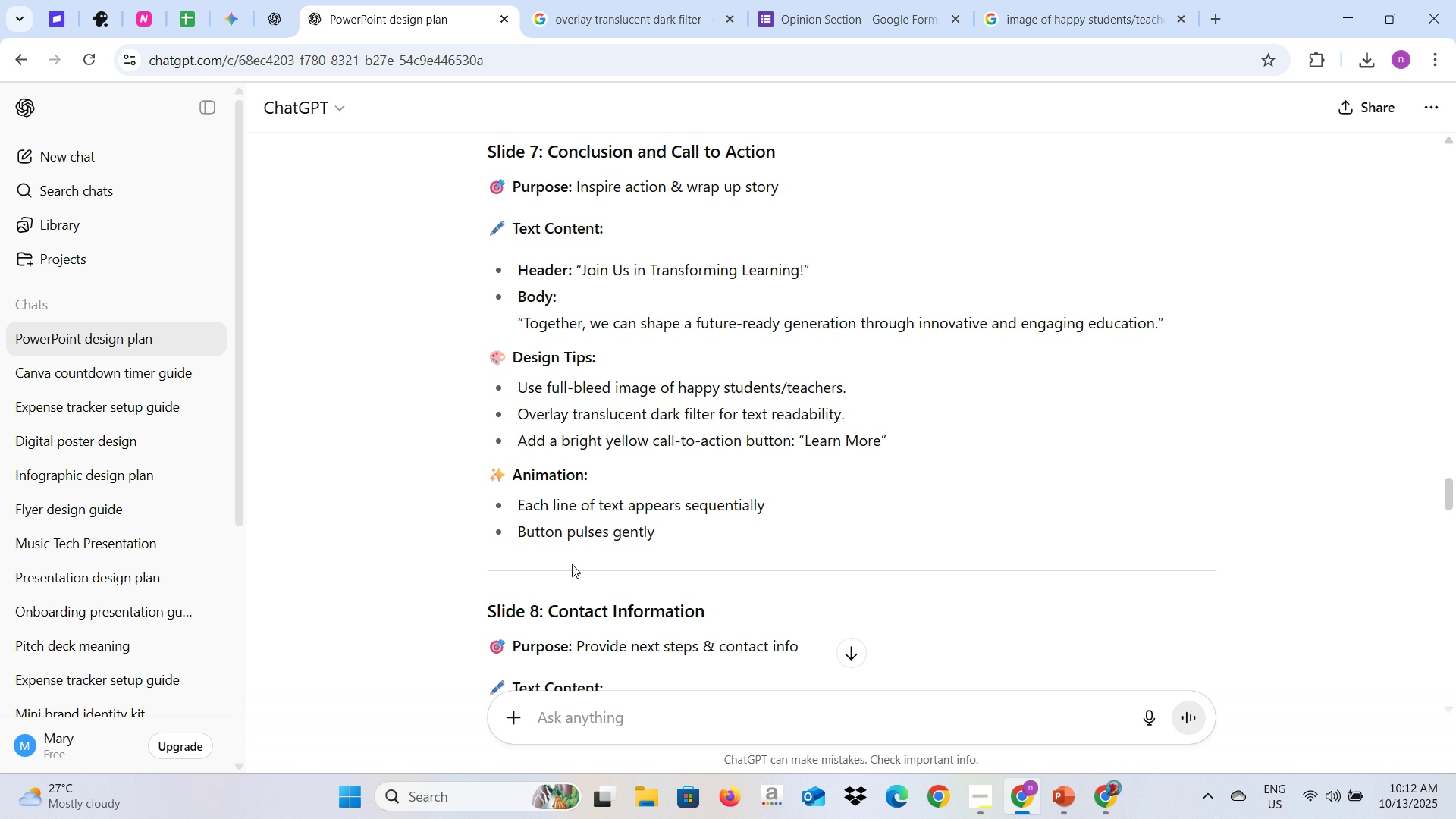 
key(Alt+Tab)
 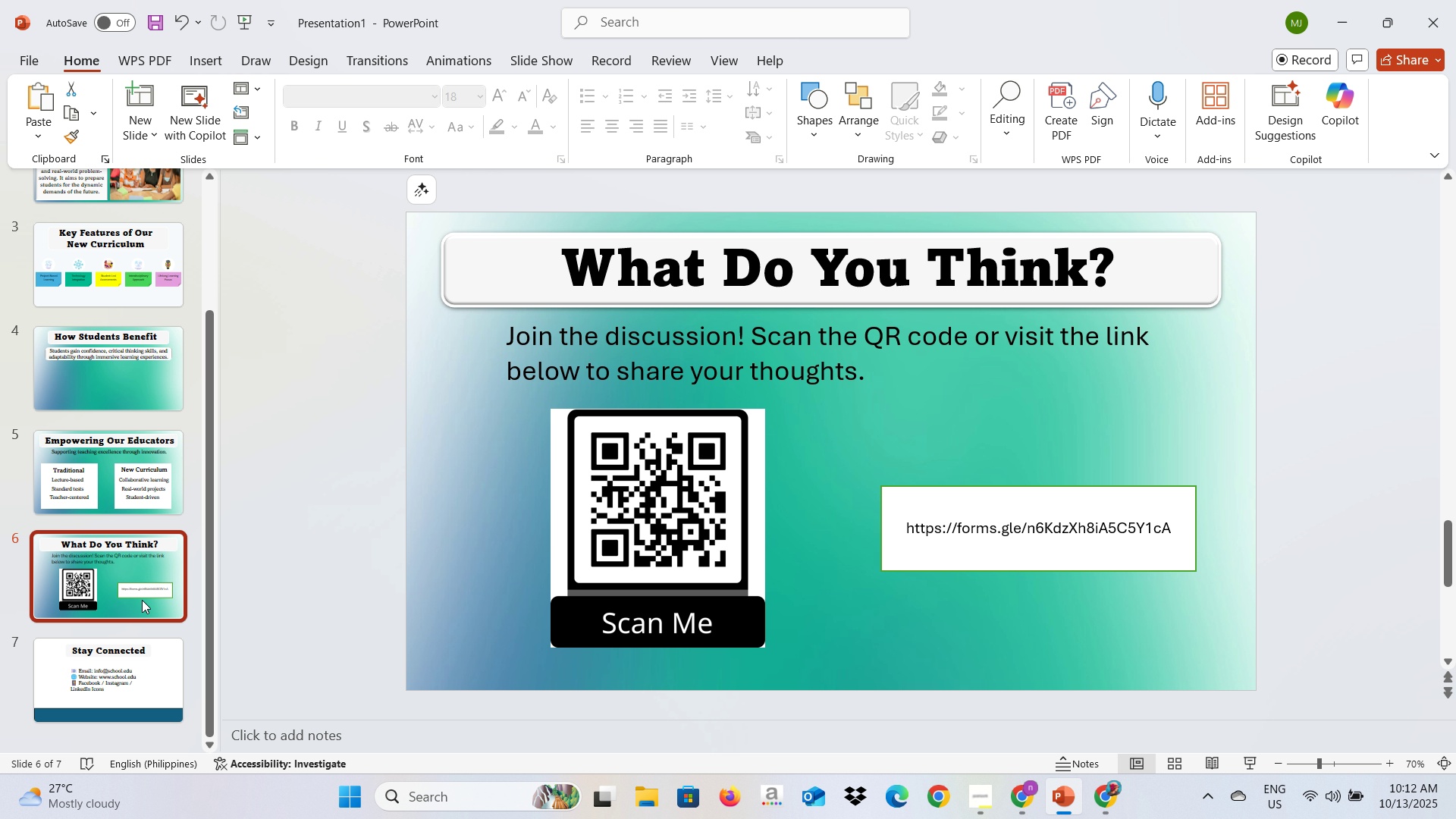 
left_click([123, 590])
 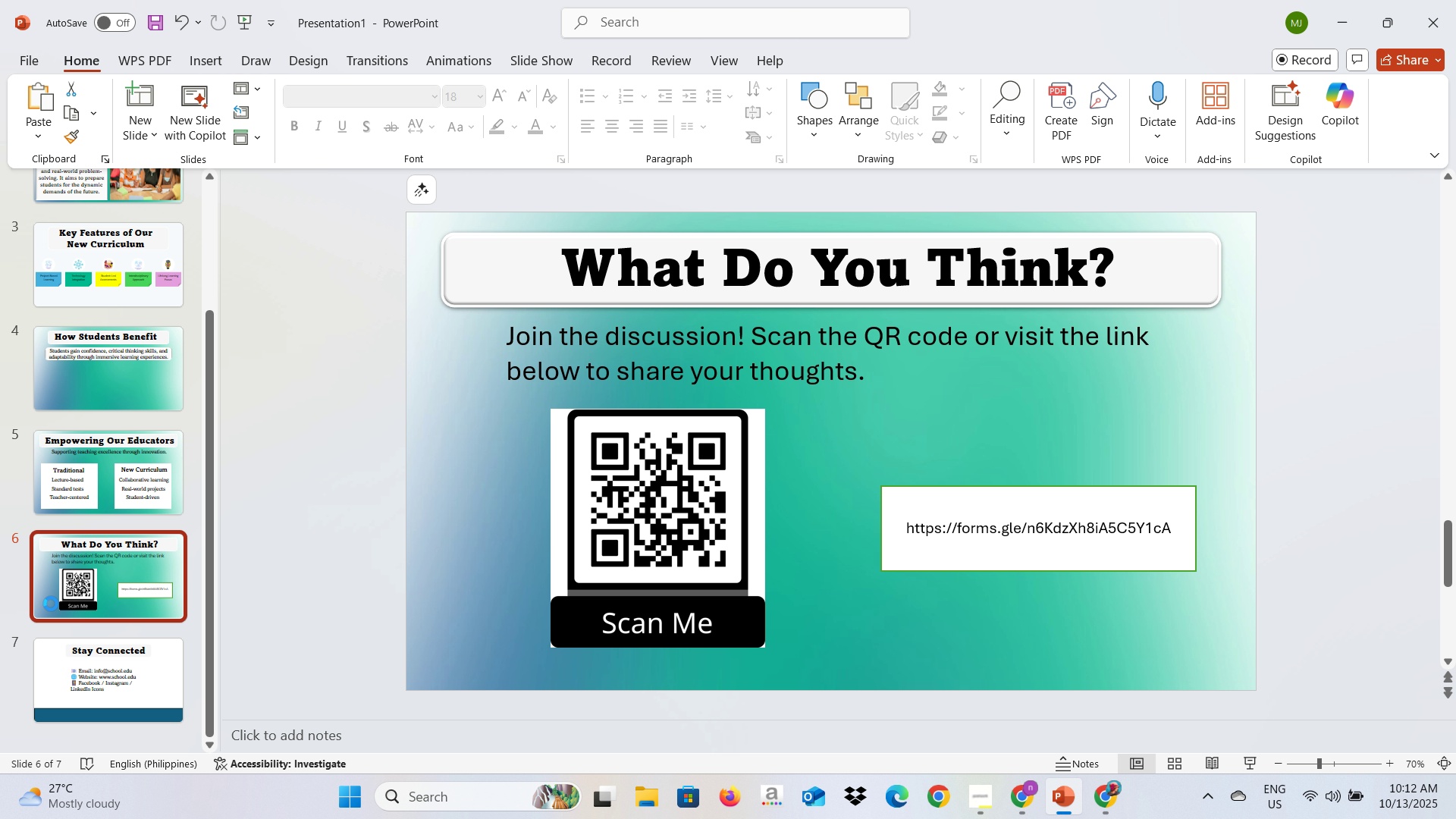 
key(Control+C)
 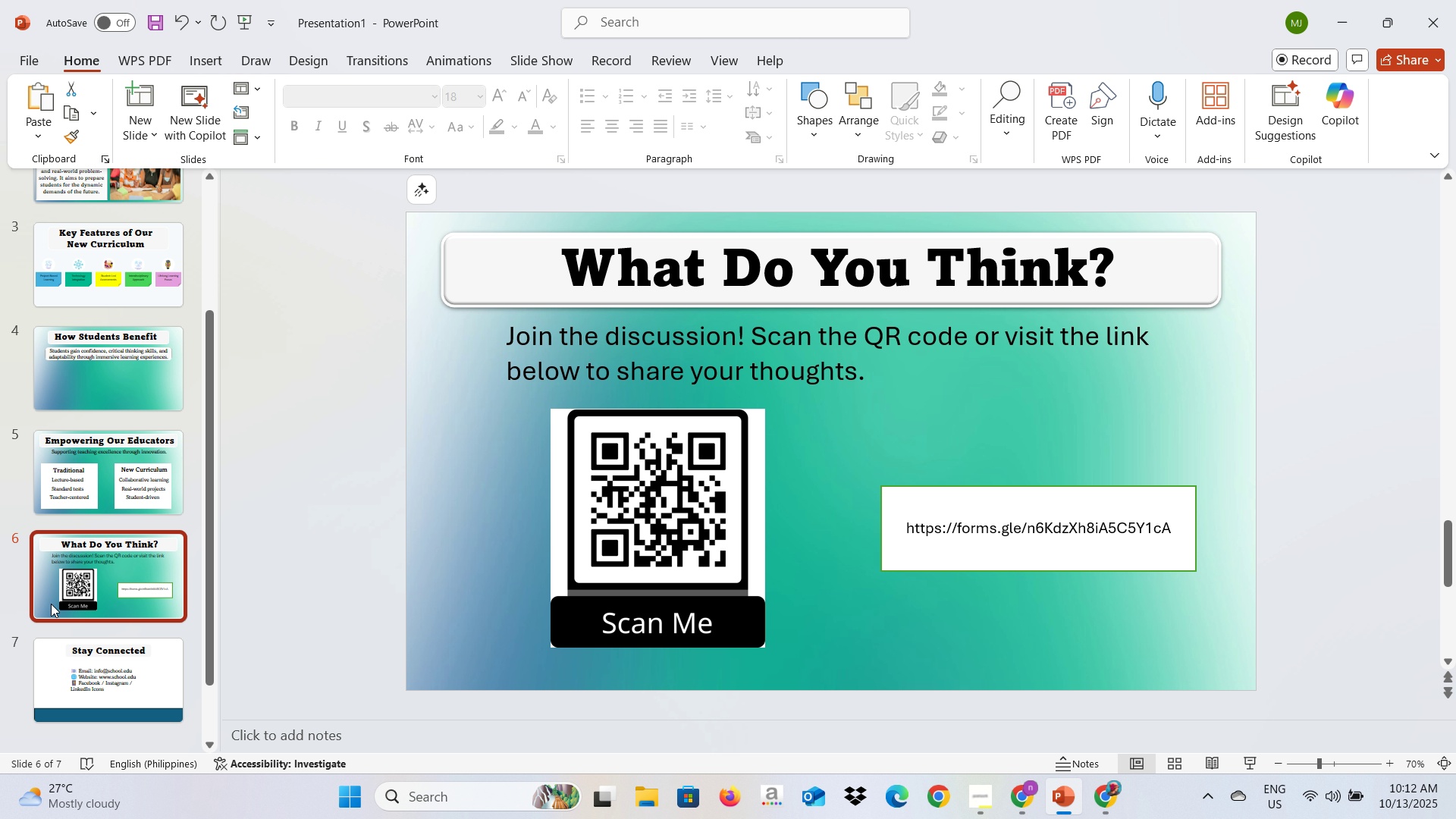 
key(Control+V)
 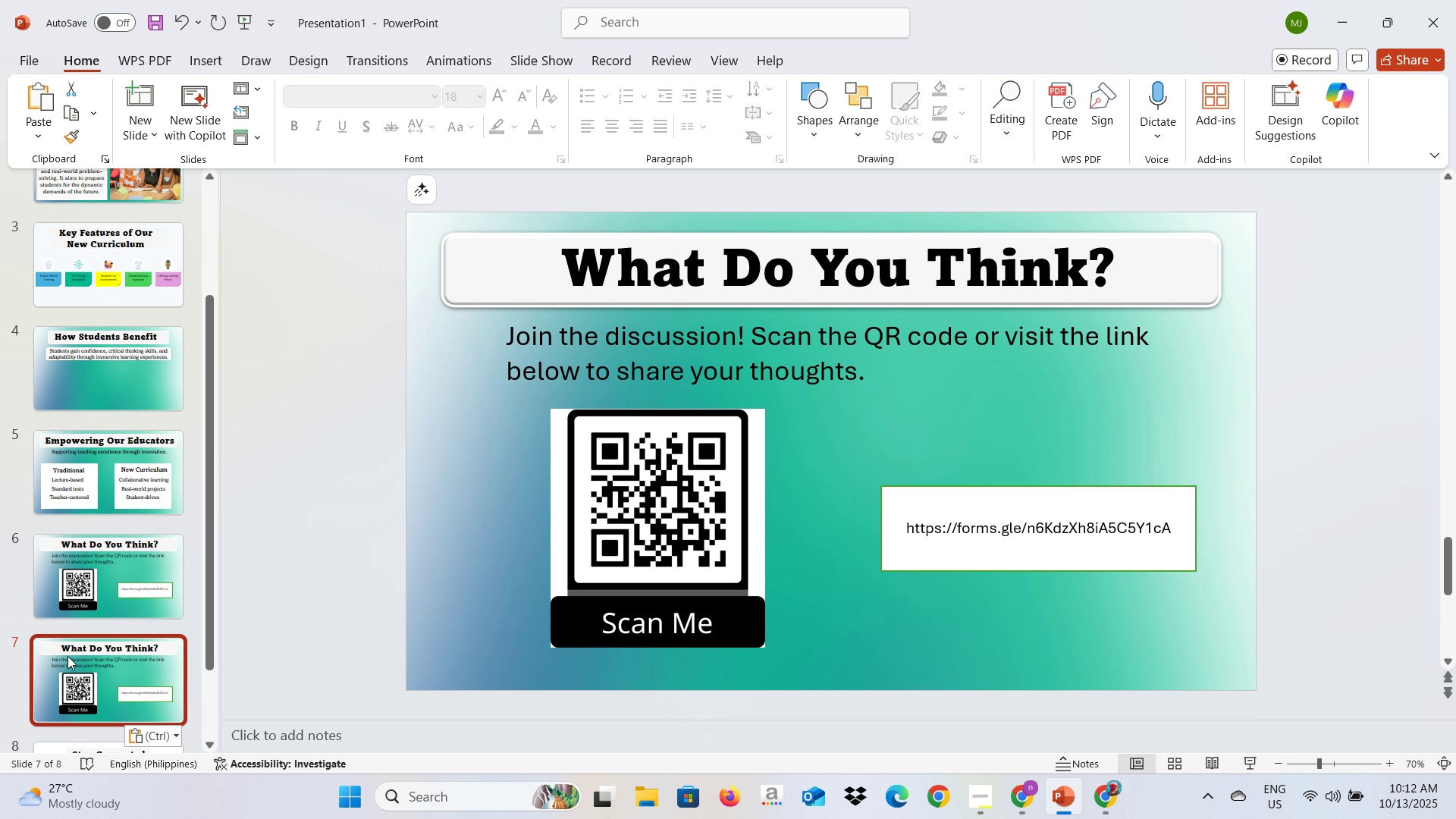 
left_click([67, 656])
 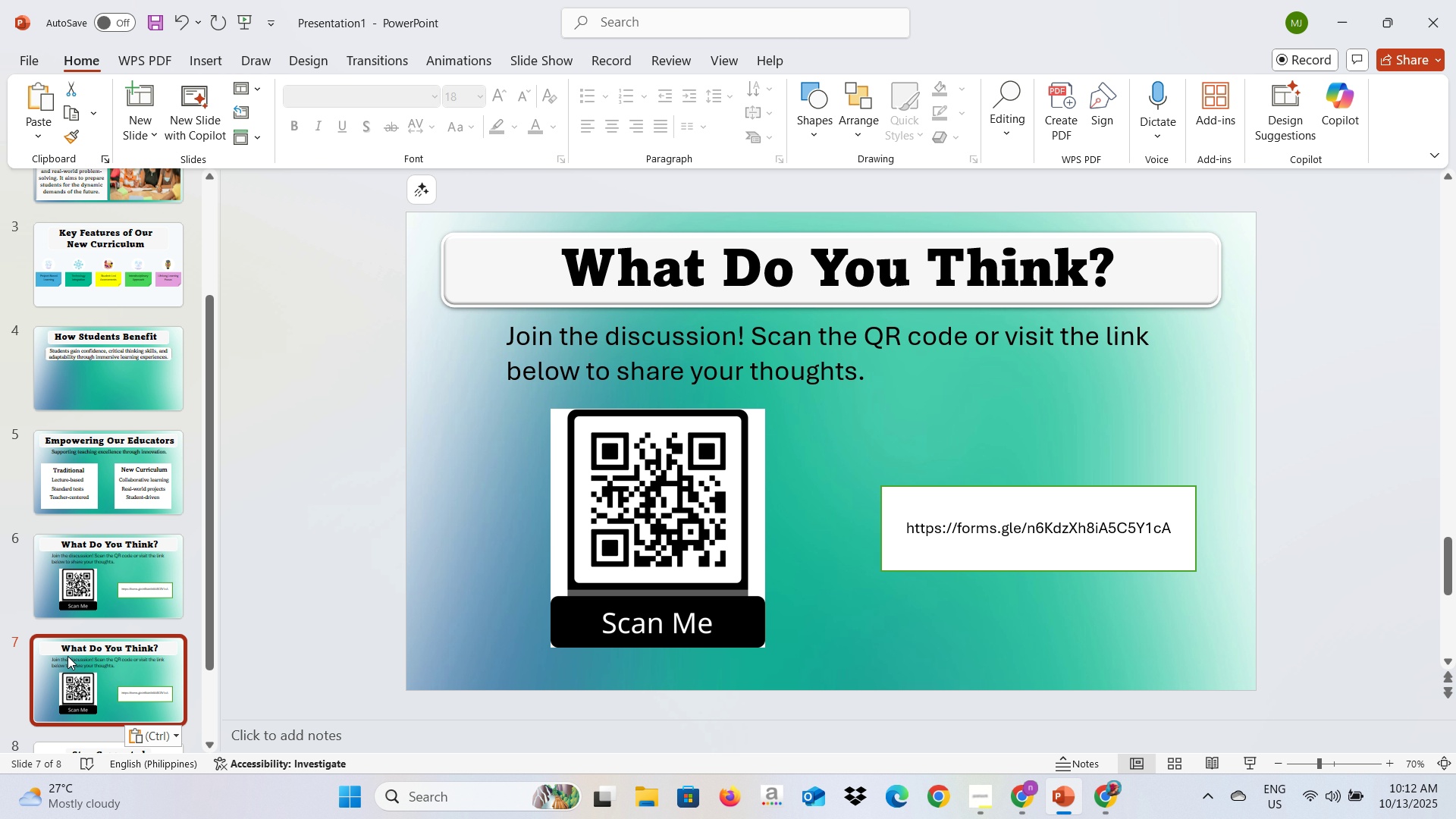 
key(Alt+AltLeft)
 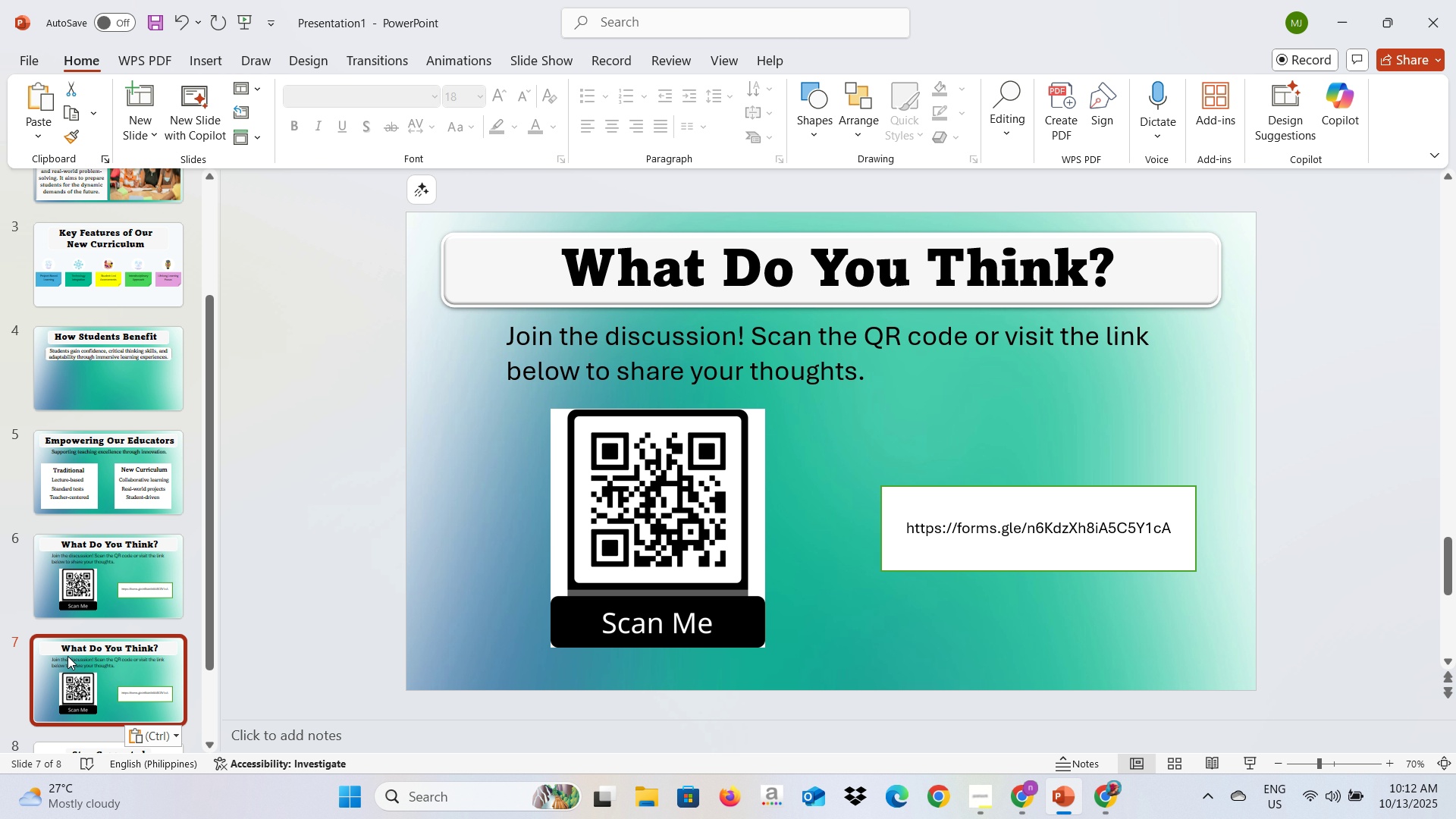 
key(Alt+Tab)
 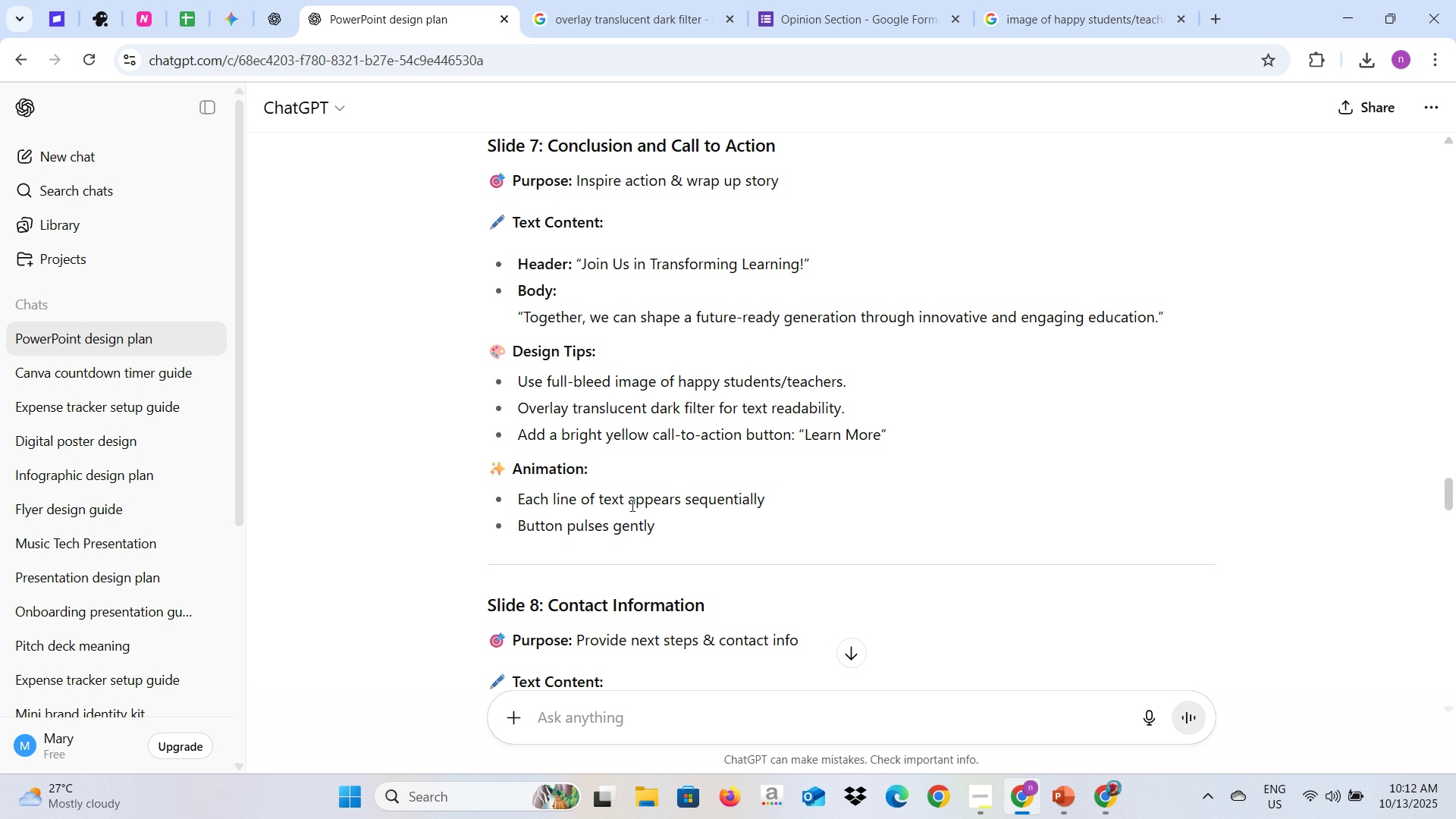 
scroll: coordinate [631, 505], scroll_direction: down, amount: 2.0
 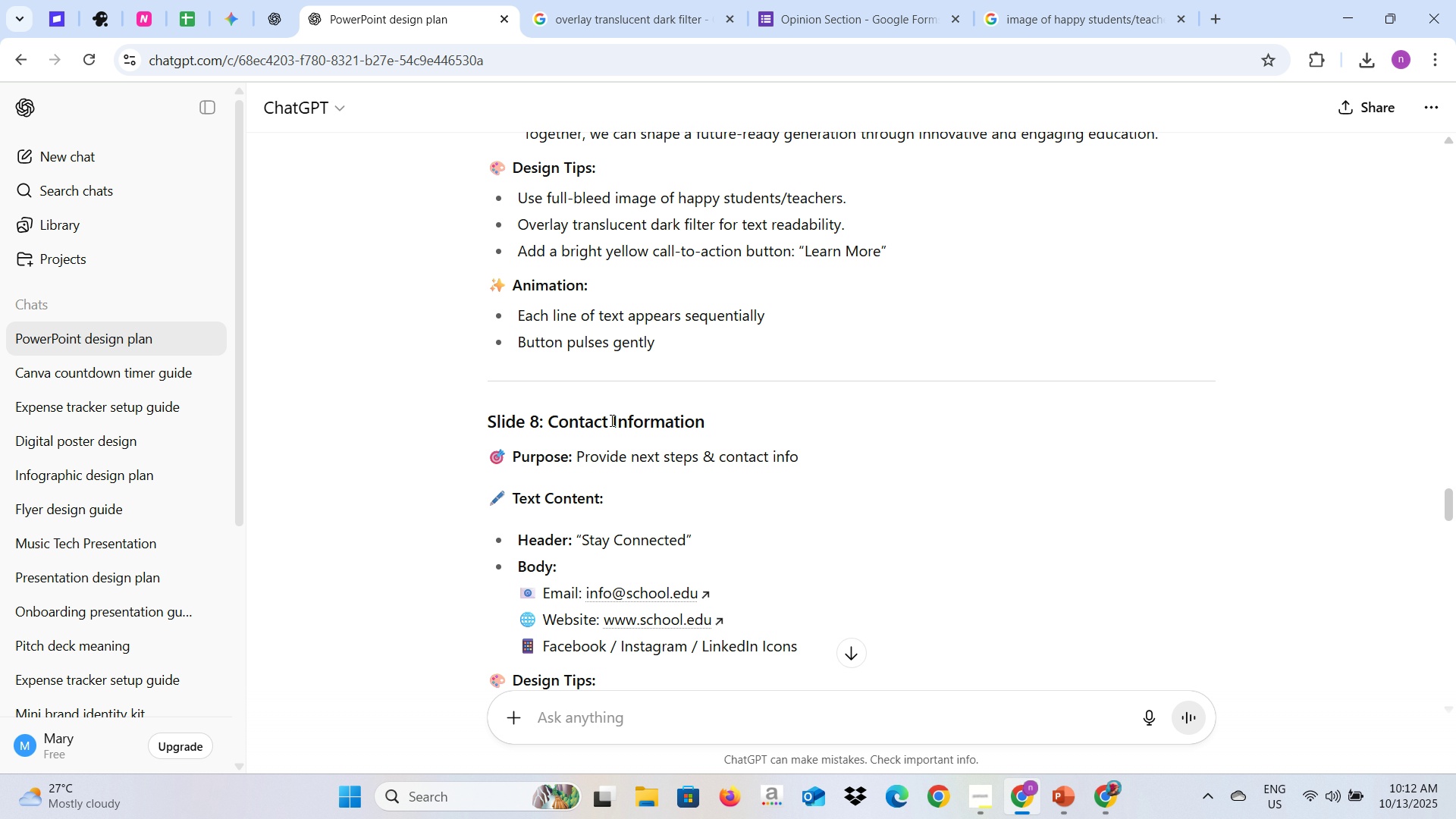 
scroll: coordinate [705, 337], scroll_direction: up, amount: 2.0
 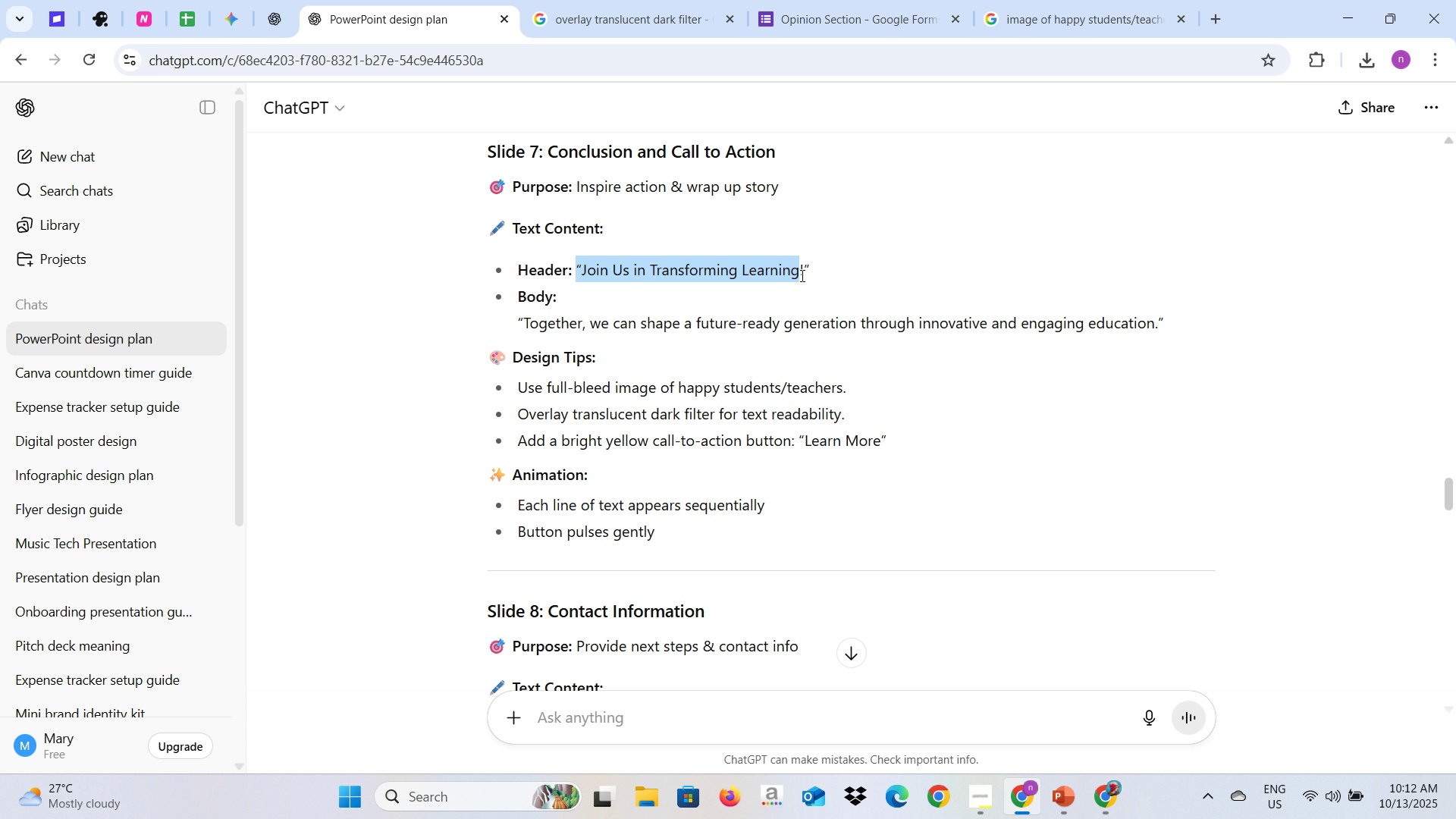 
key(Control+C)
 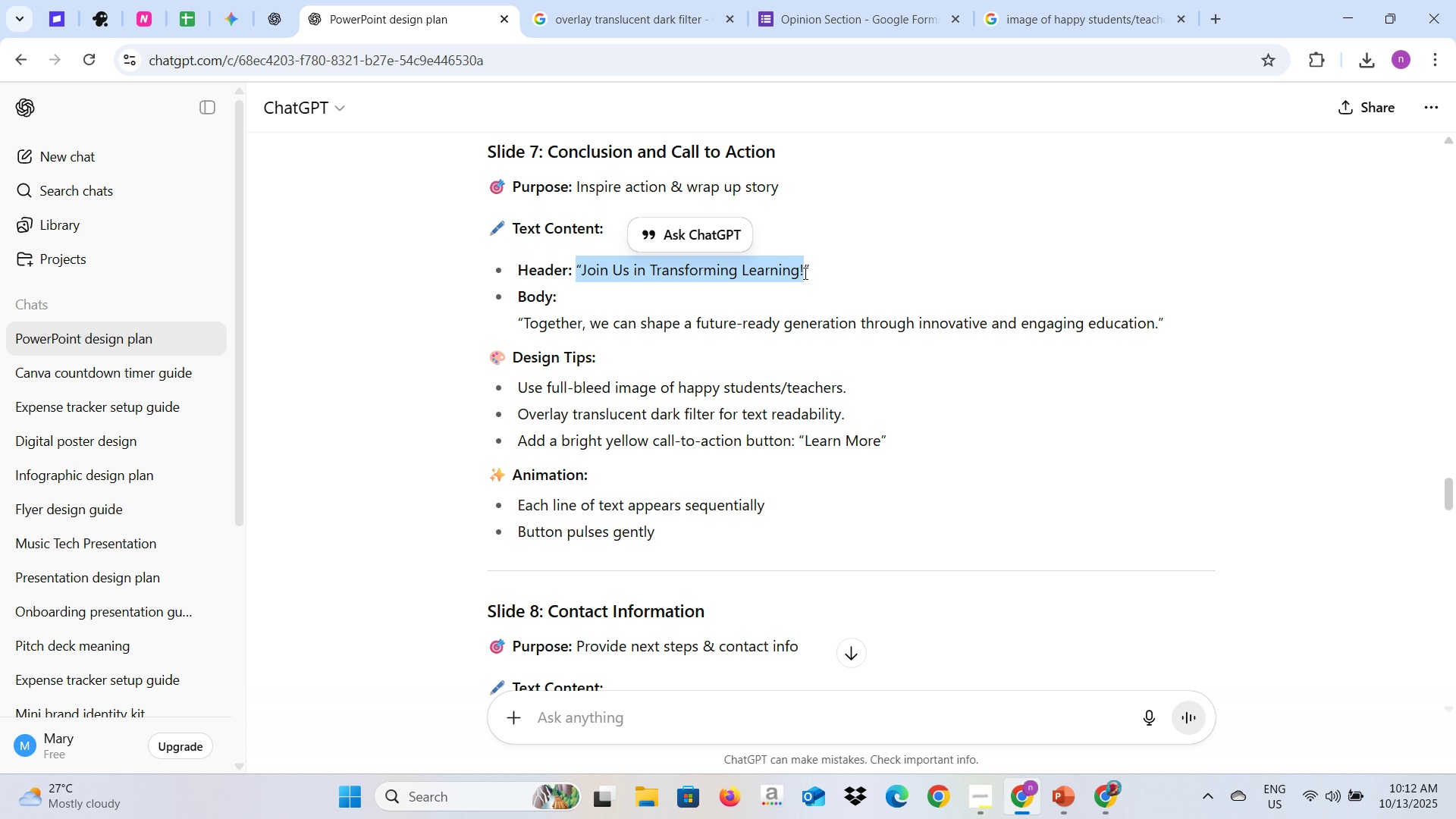 
key(Alt+AltLeft)
 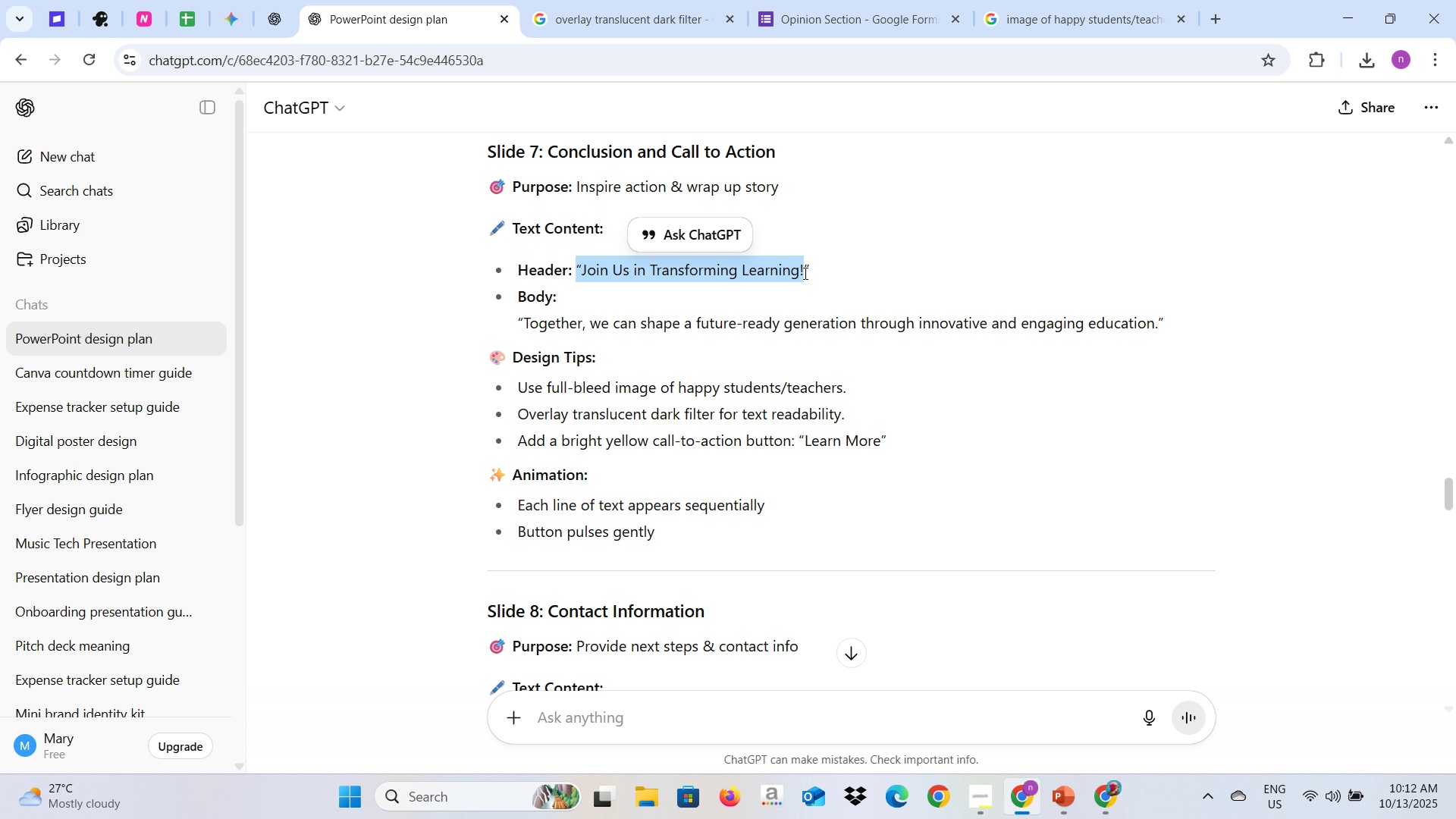 
key(Alt+Tab)
 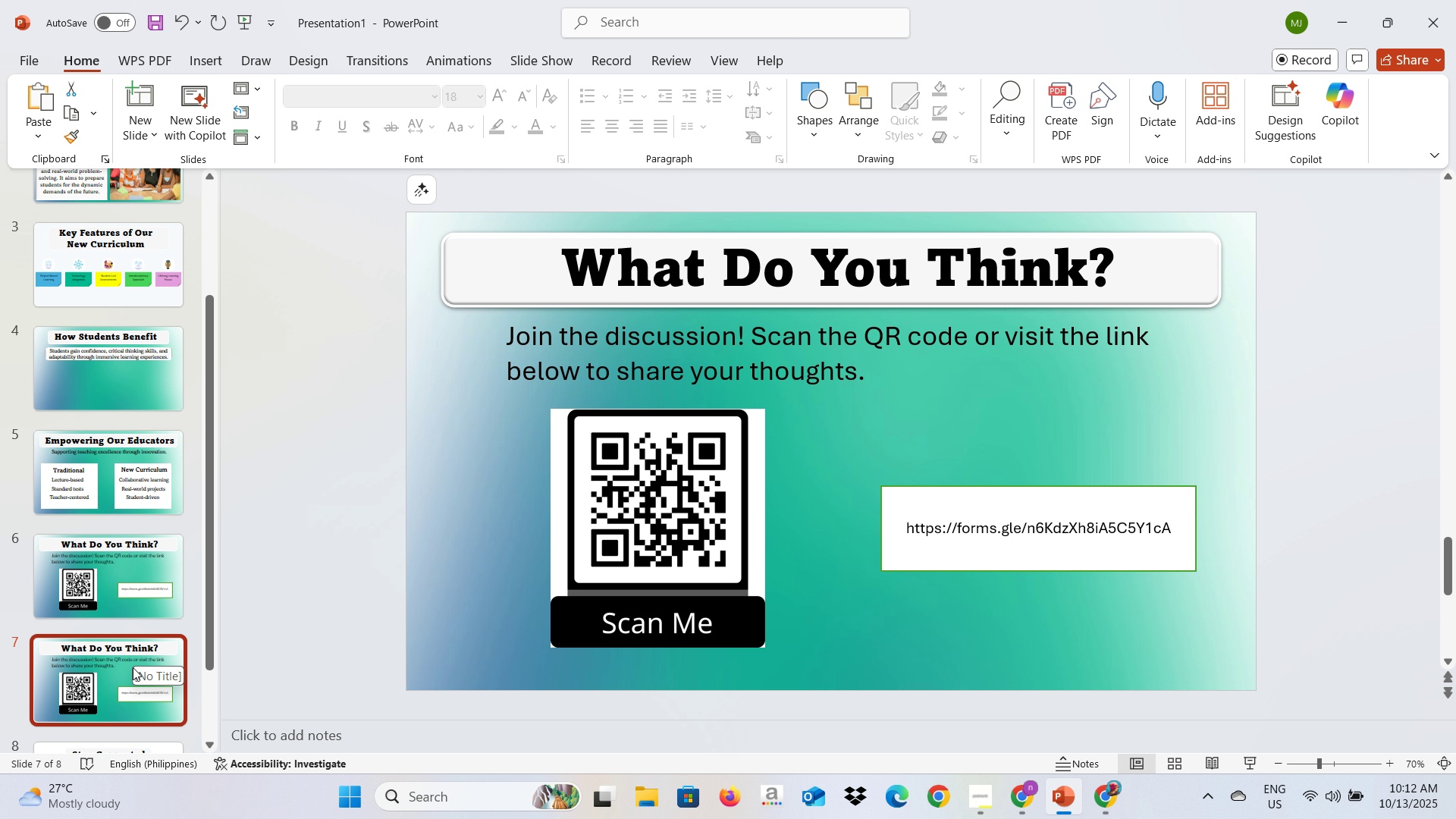 
left_click([127, 689])
 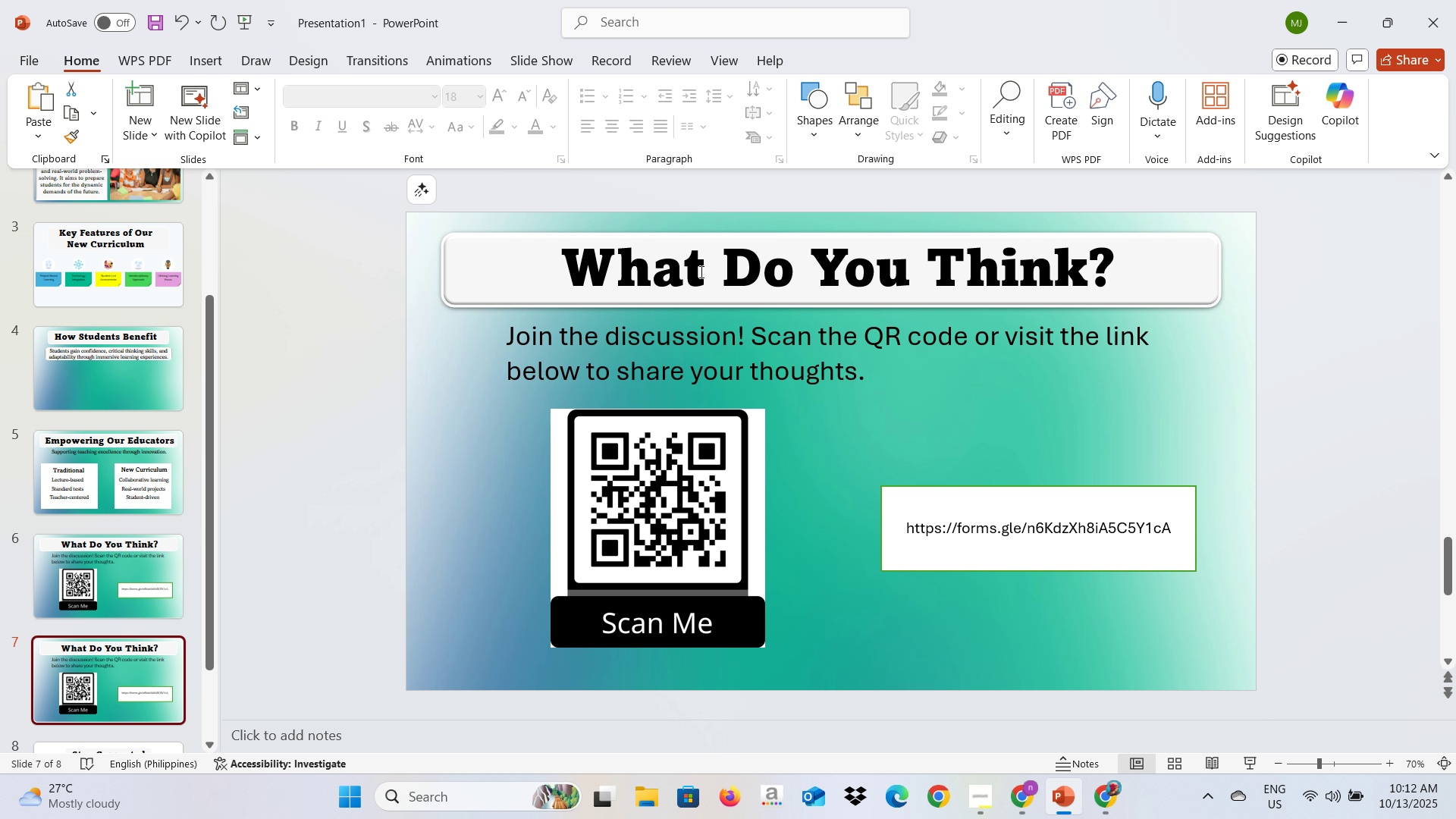 
left_click([700, 271])
 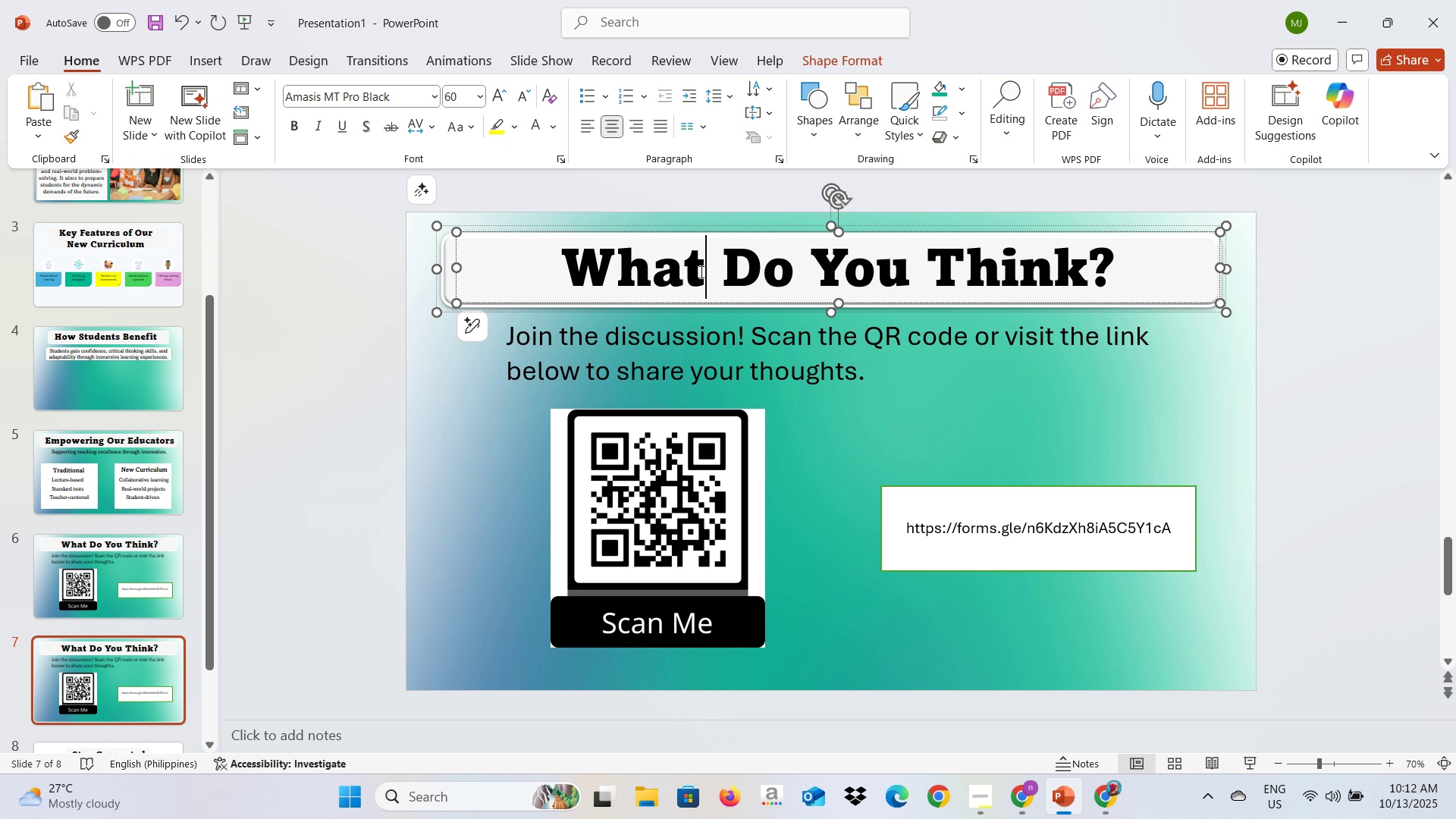 
key(Control+A)
 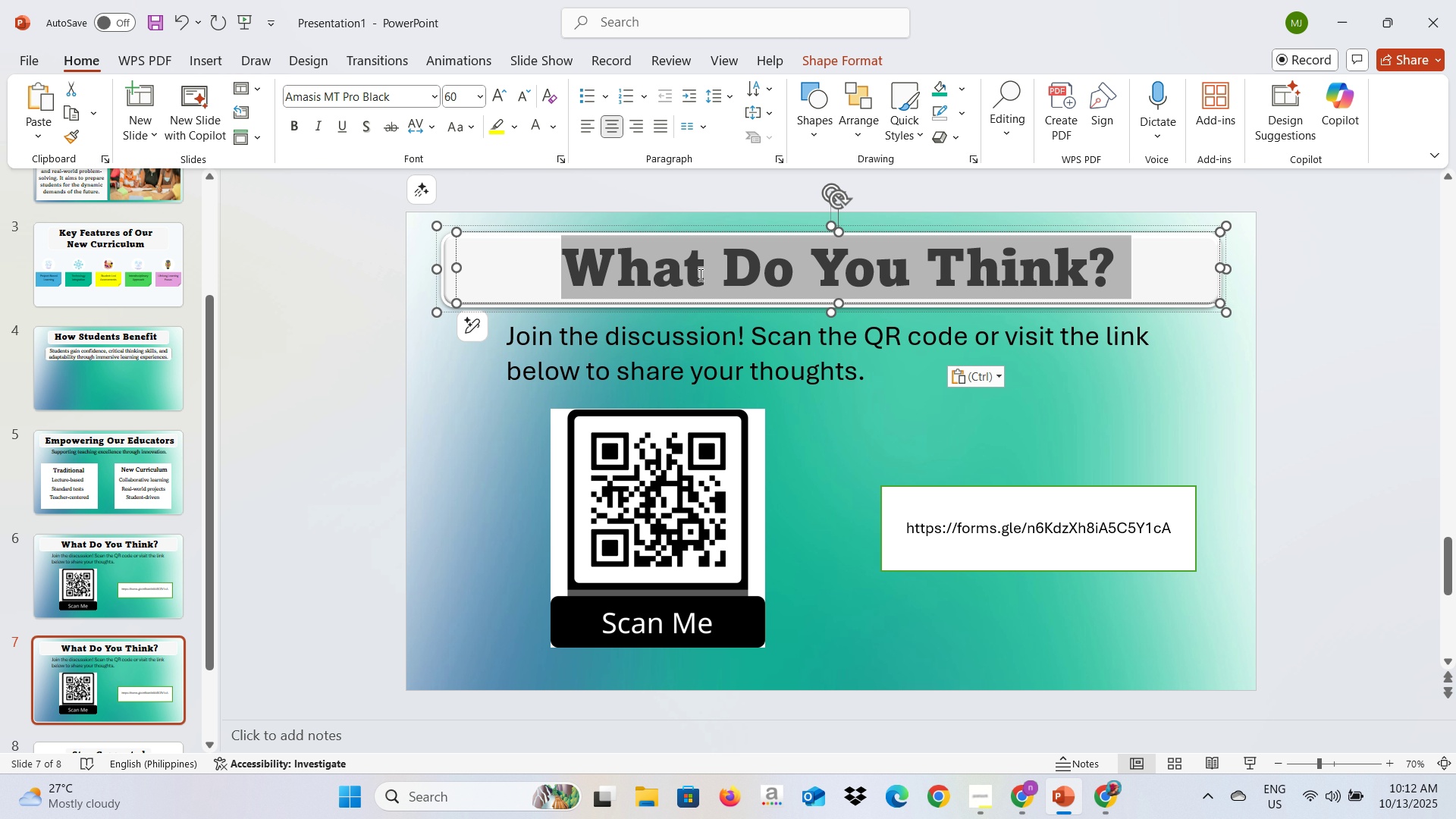 
key(Control+V)
 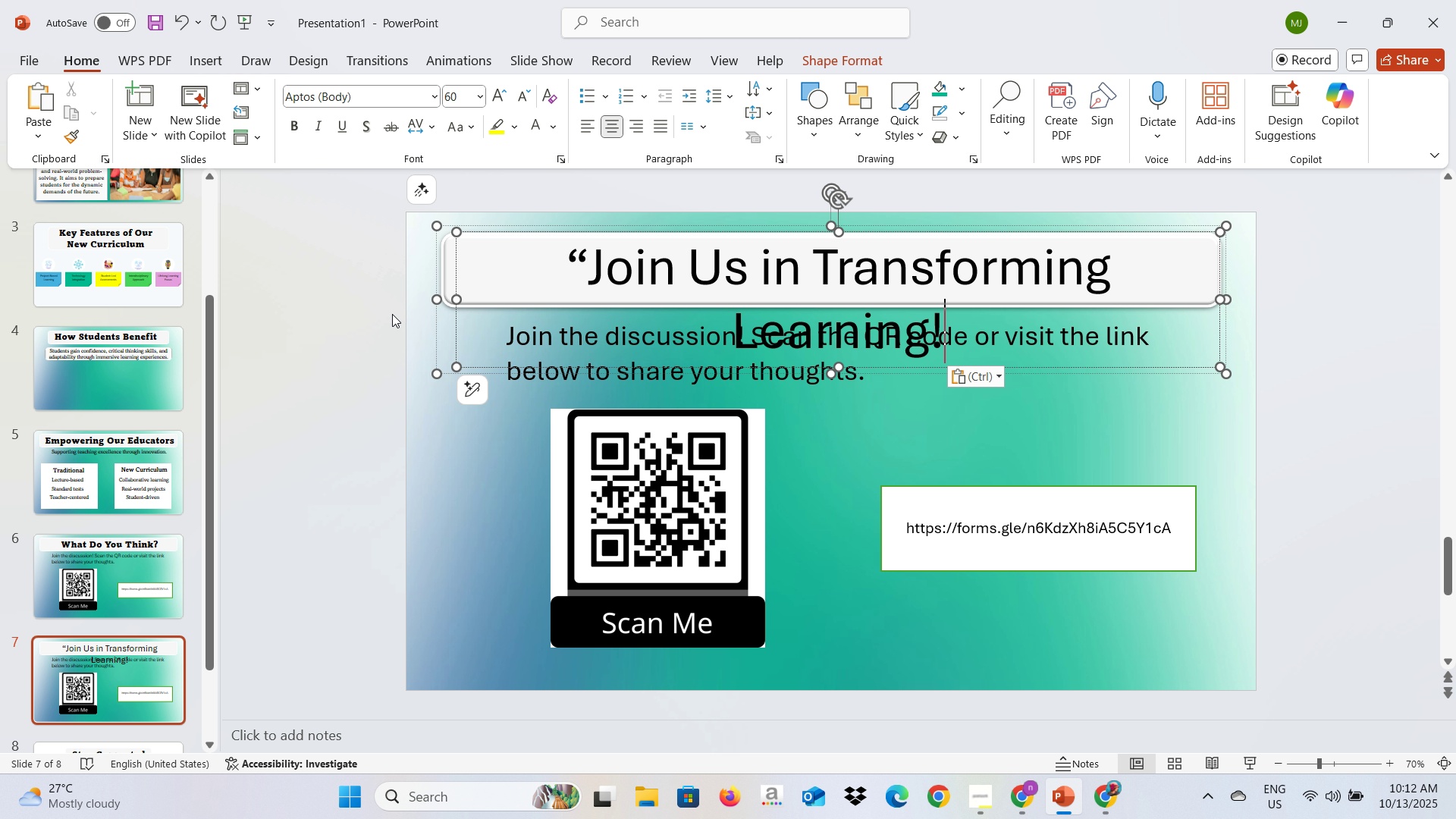 
wait(5.03)
 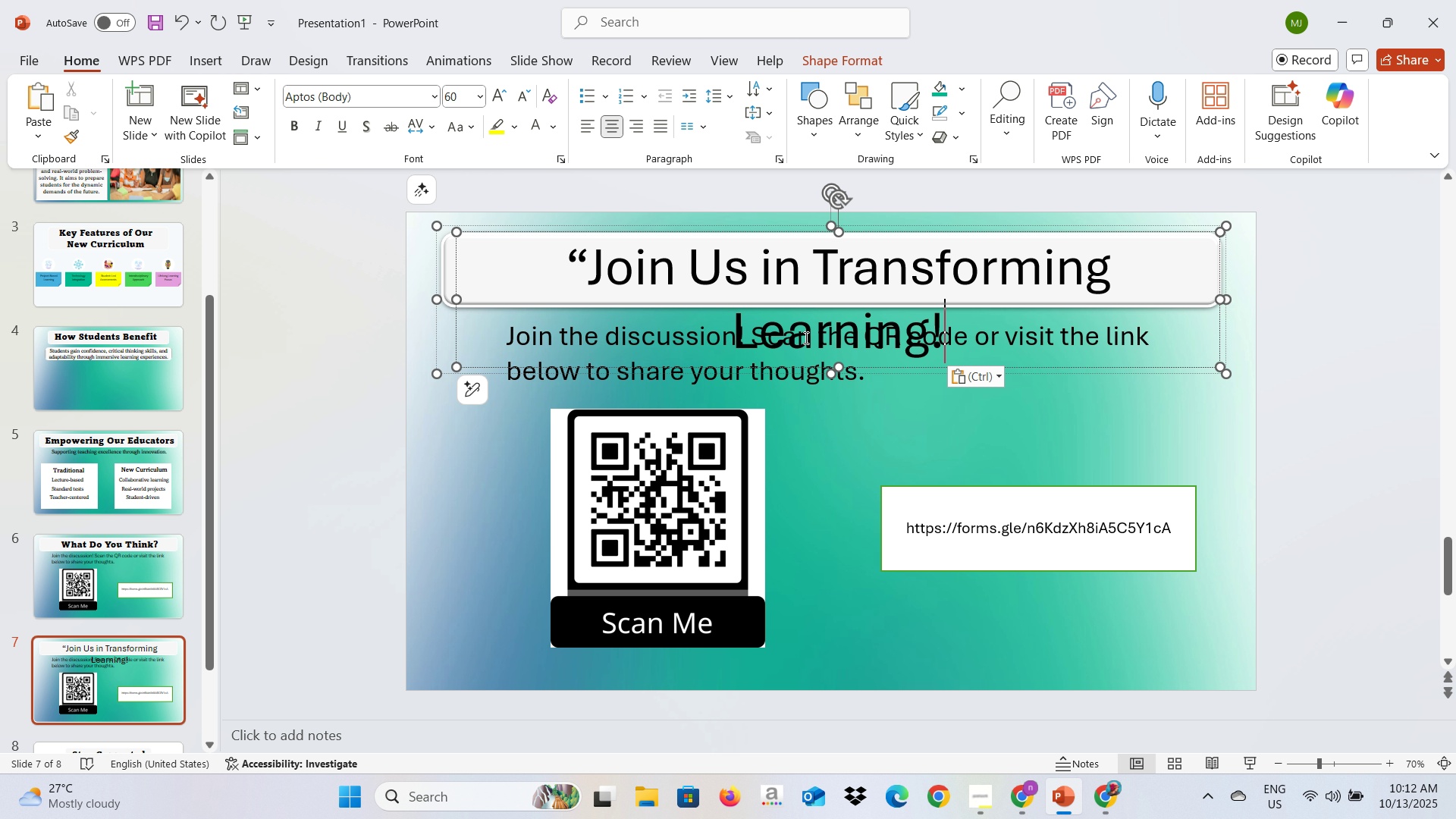 
key(Control+A)
 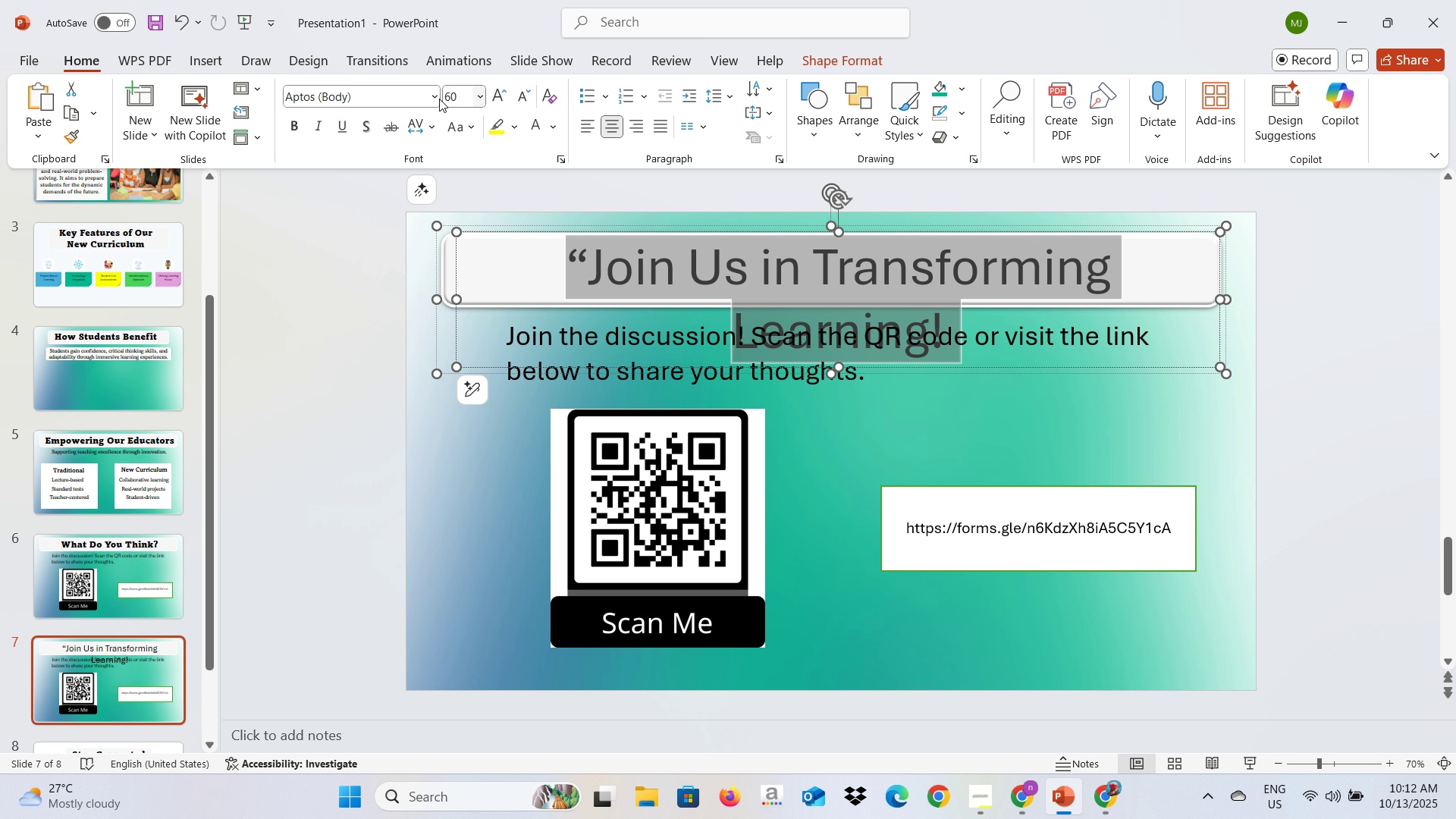 
left_click([434, 98])
 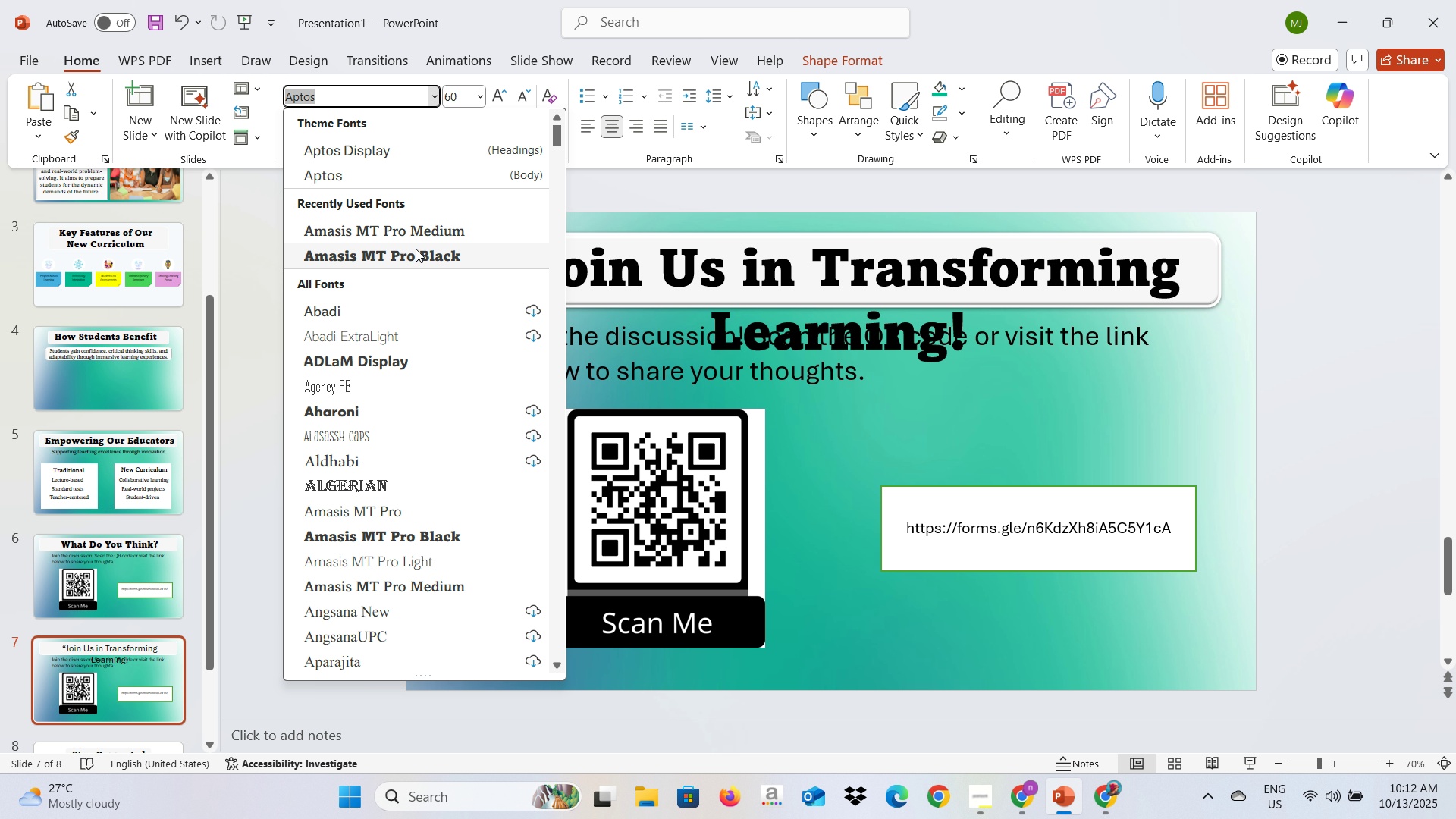 
left_click([416, 250])
 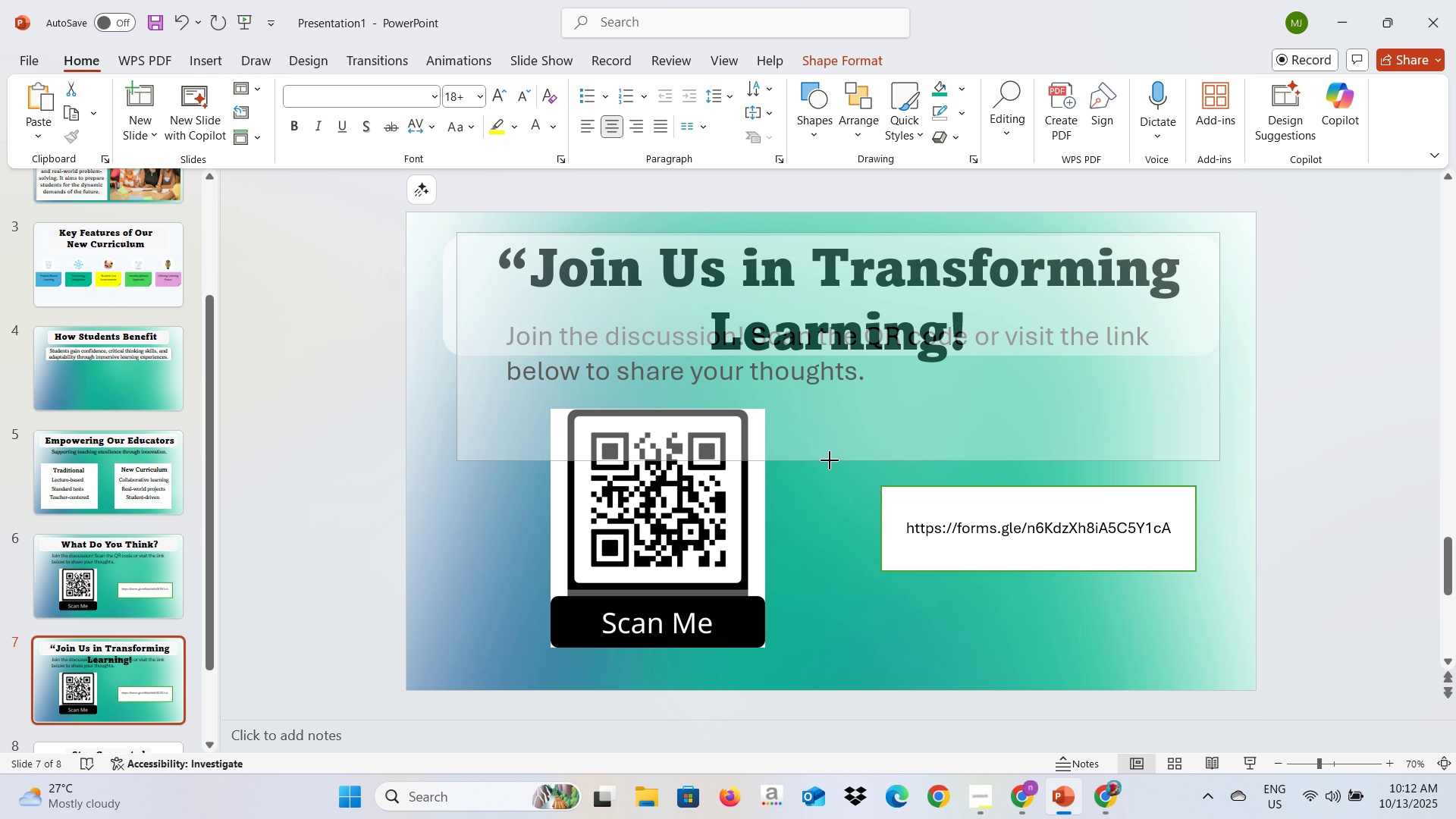 
wait(9.59)
 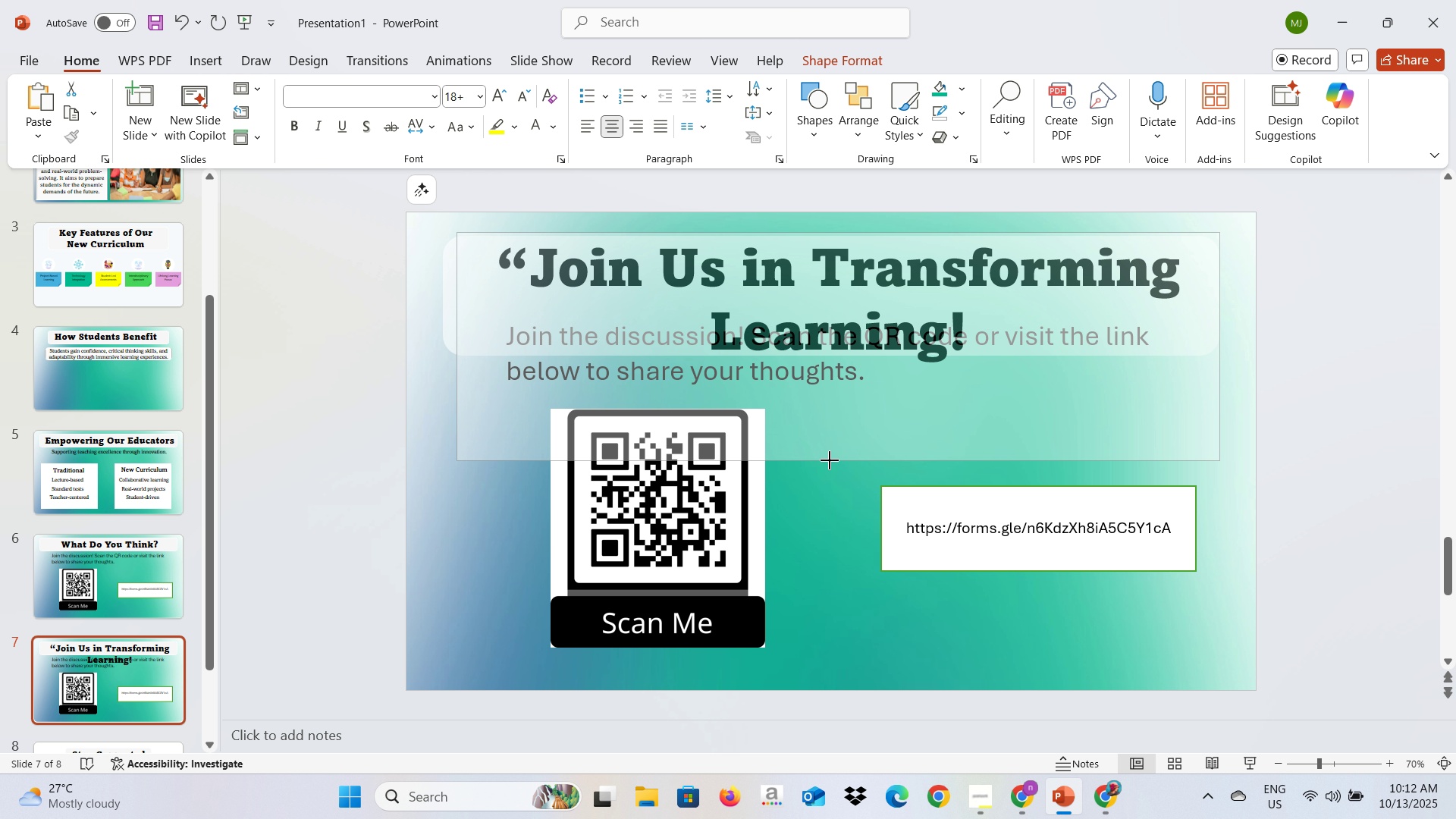 
left_click([510, 368])
 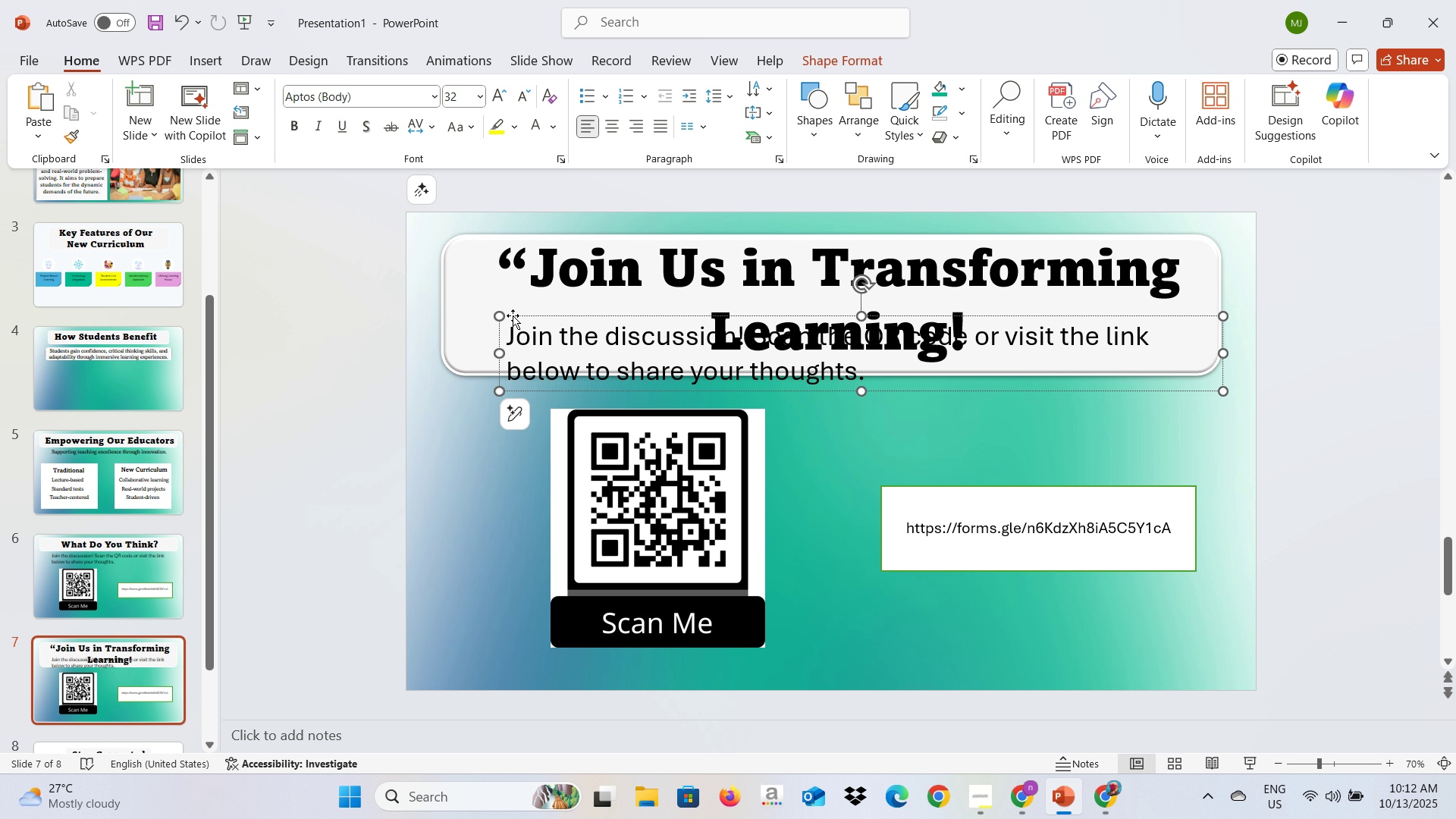 
left_click([513, 315])
 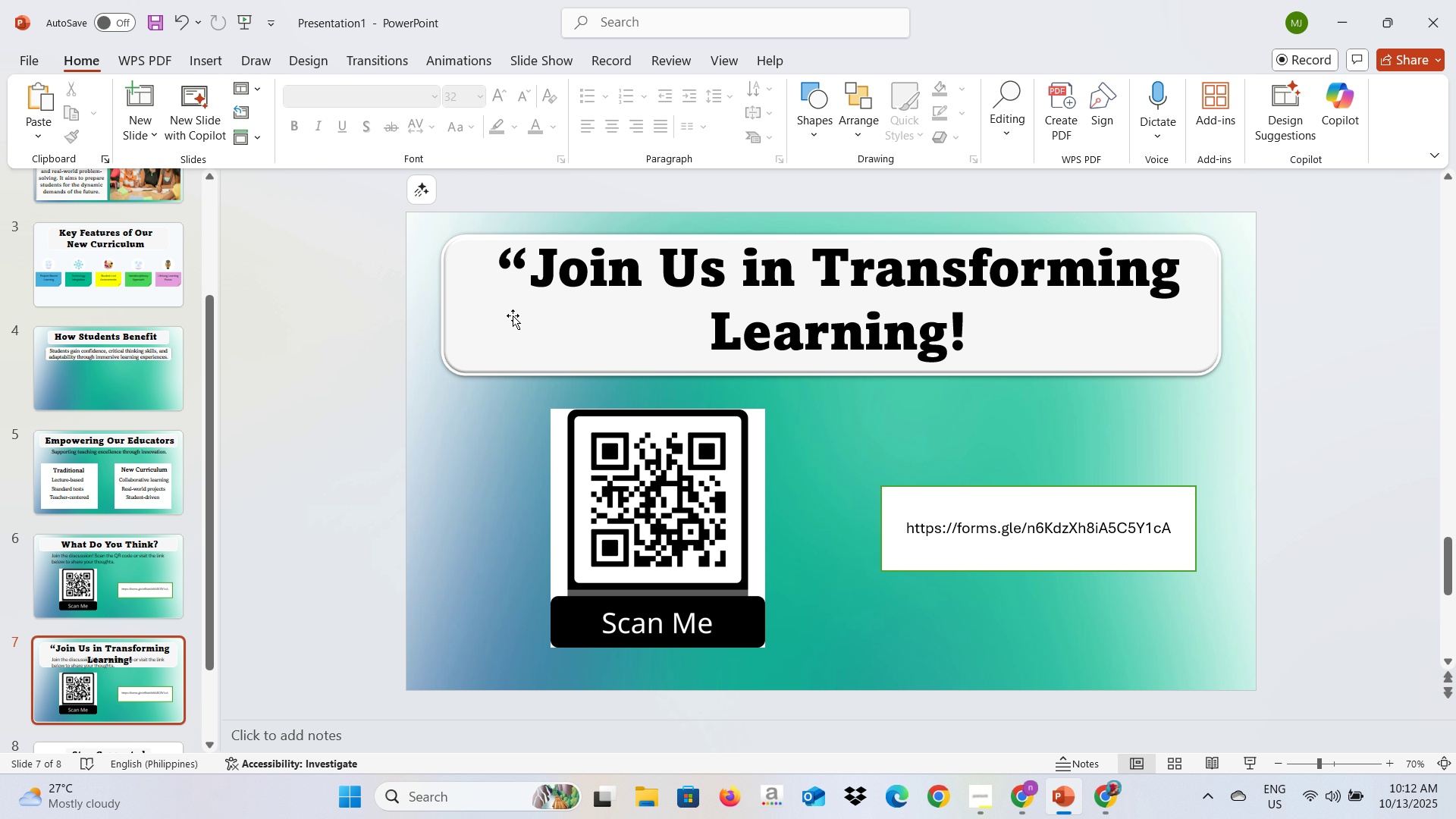 
key(Backspace)
 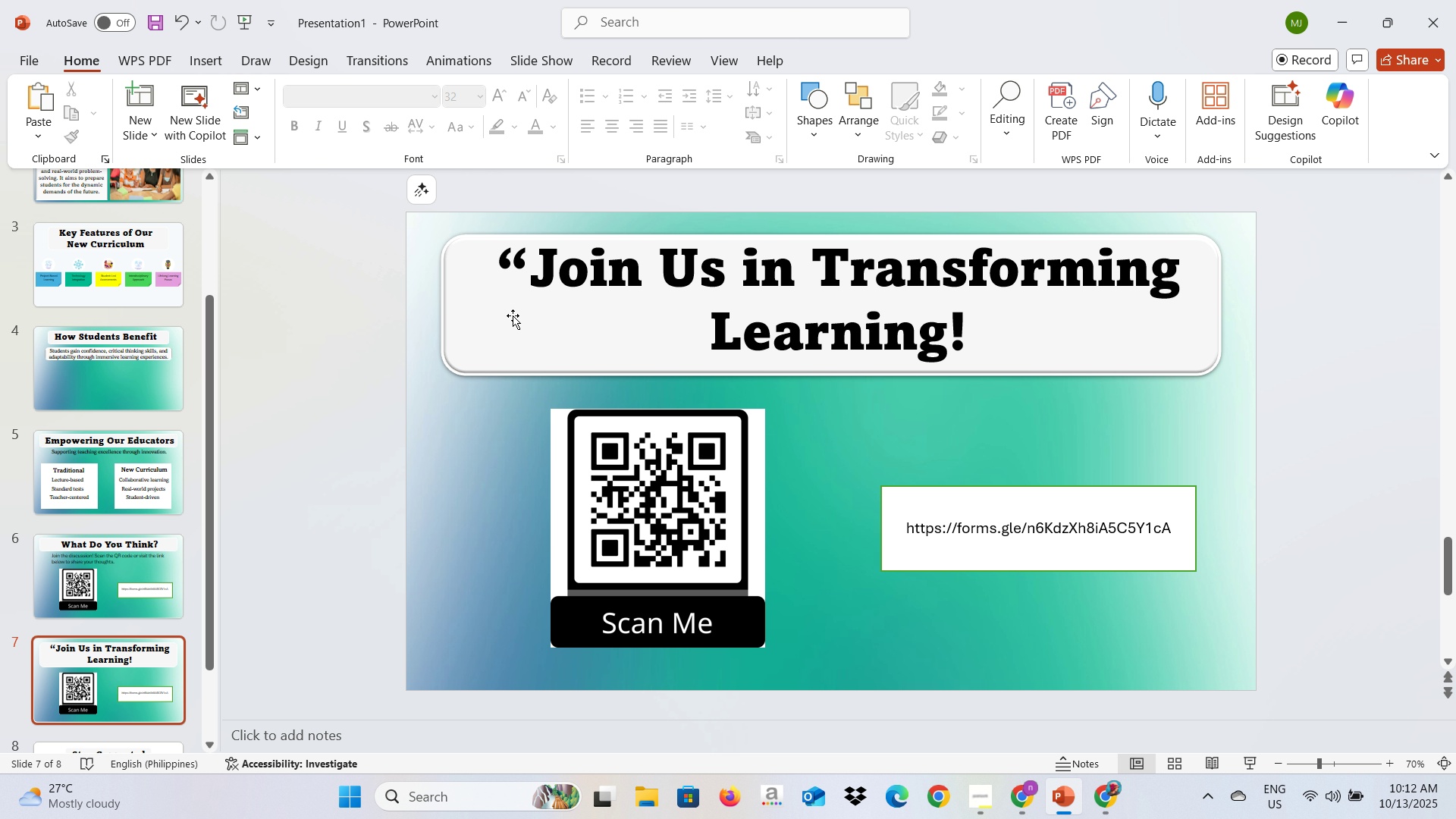 
left_click([651, 554])
 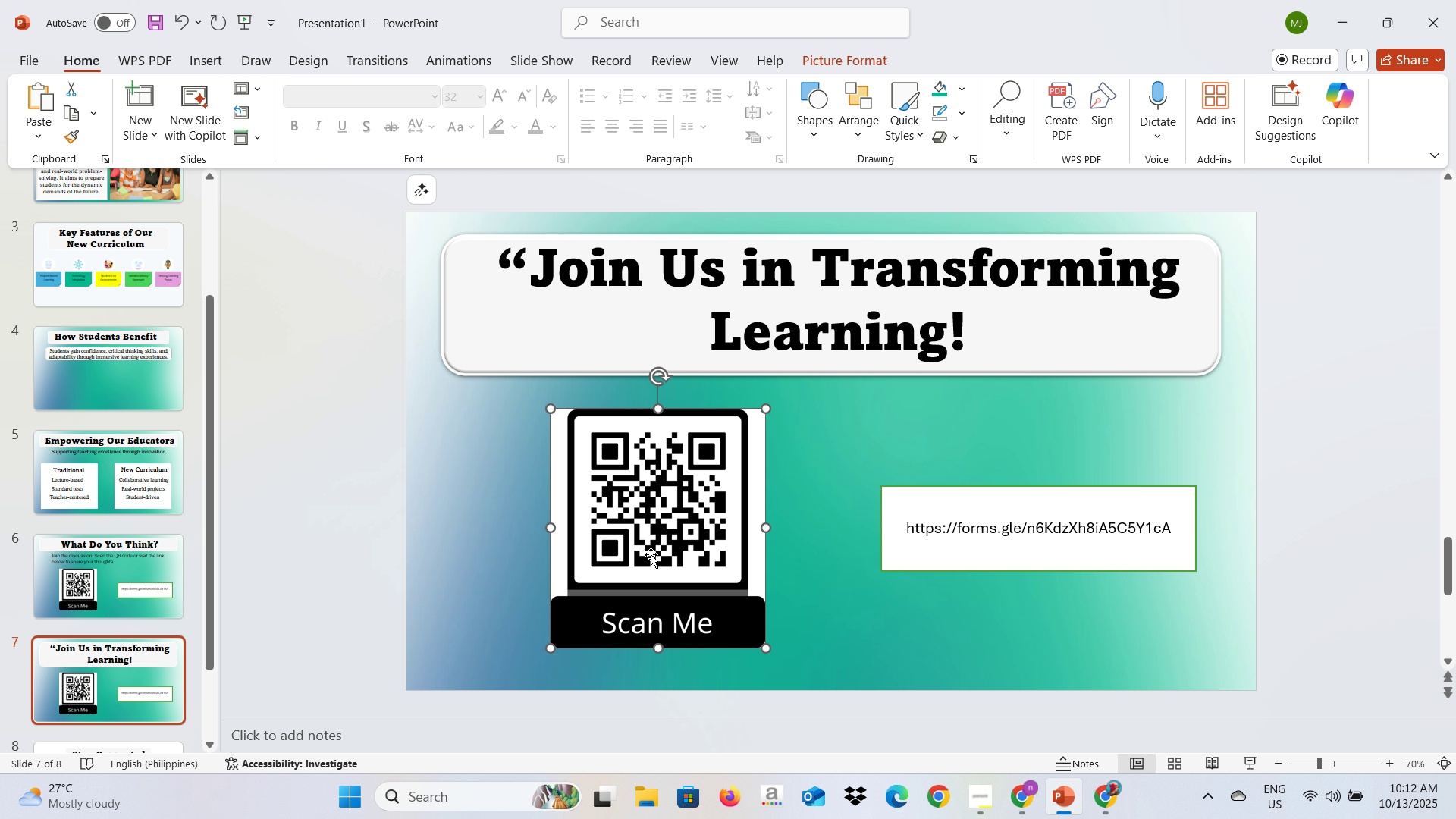 
key(Backspace)
 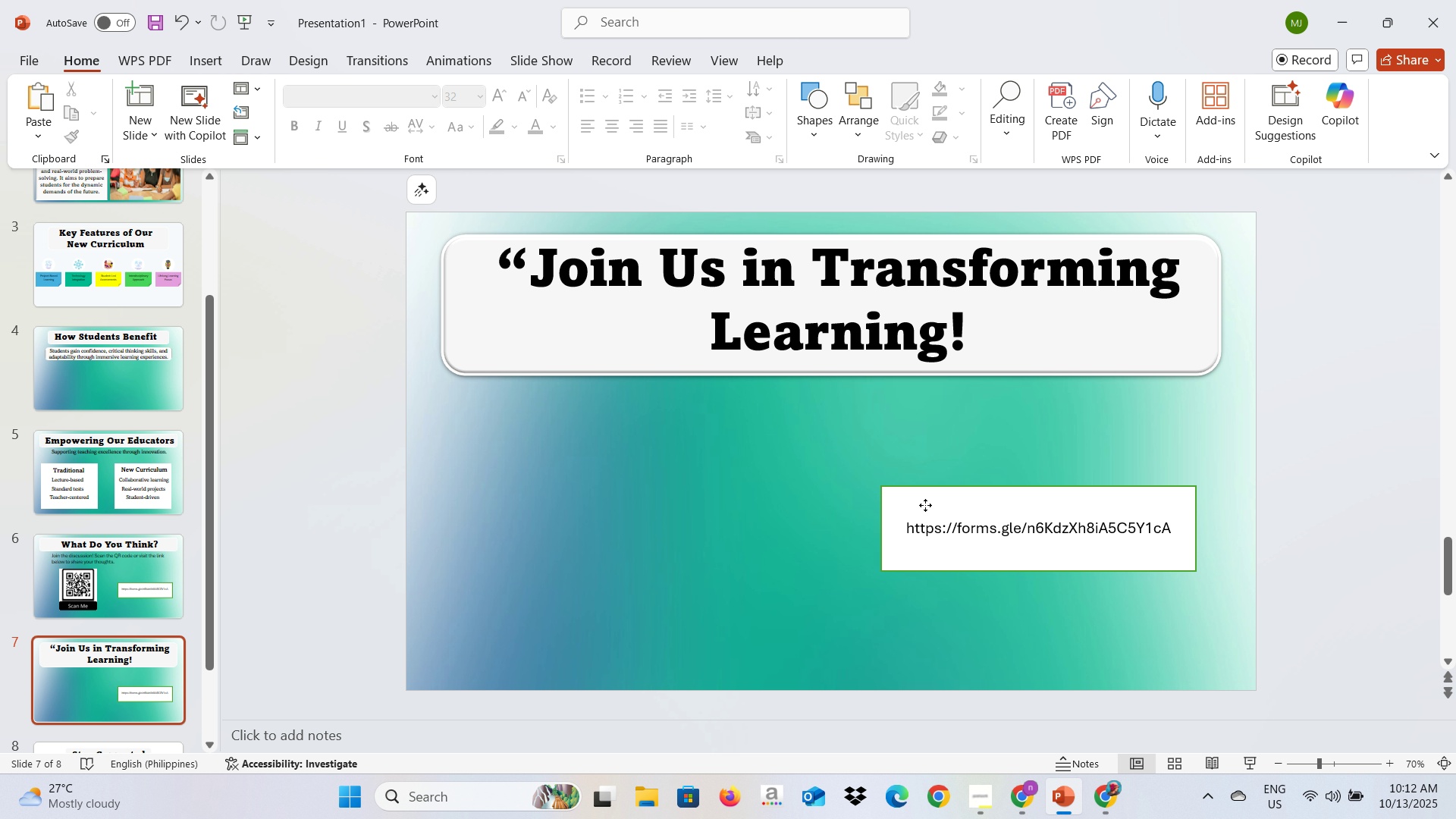 
left_click([925, 505])
 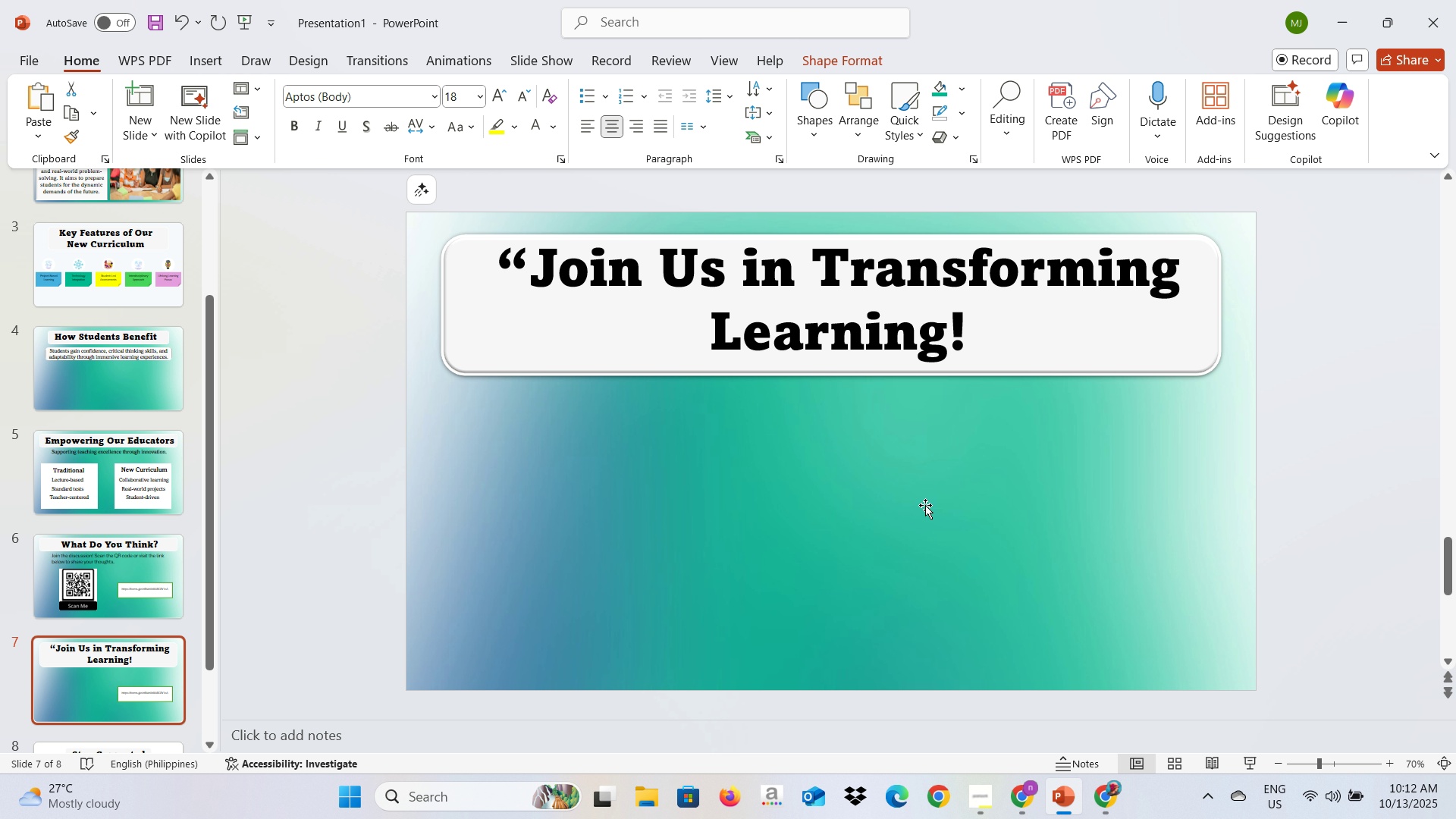 
key(Backspace)
 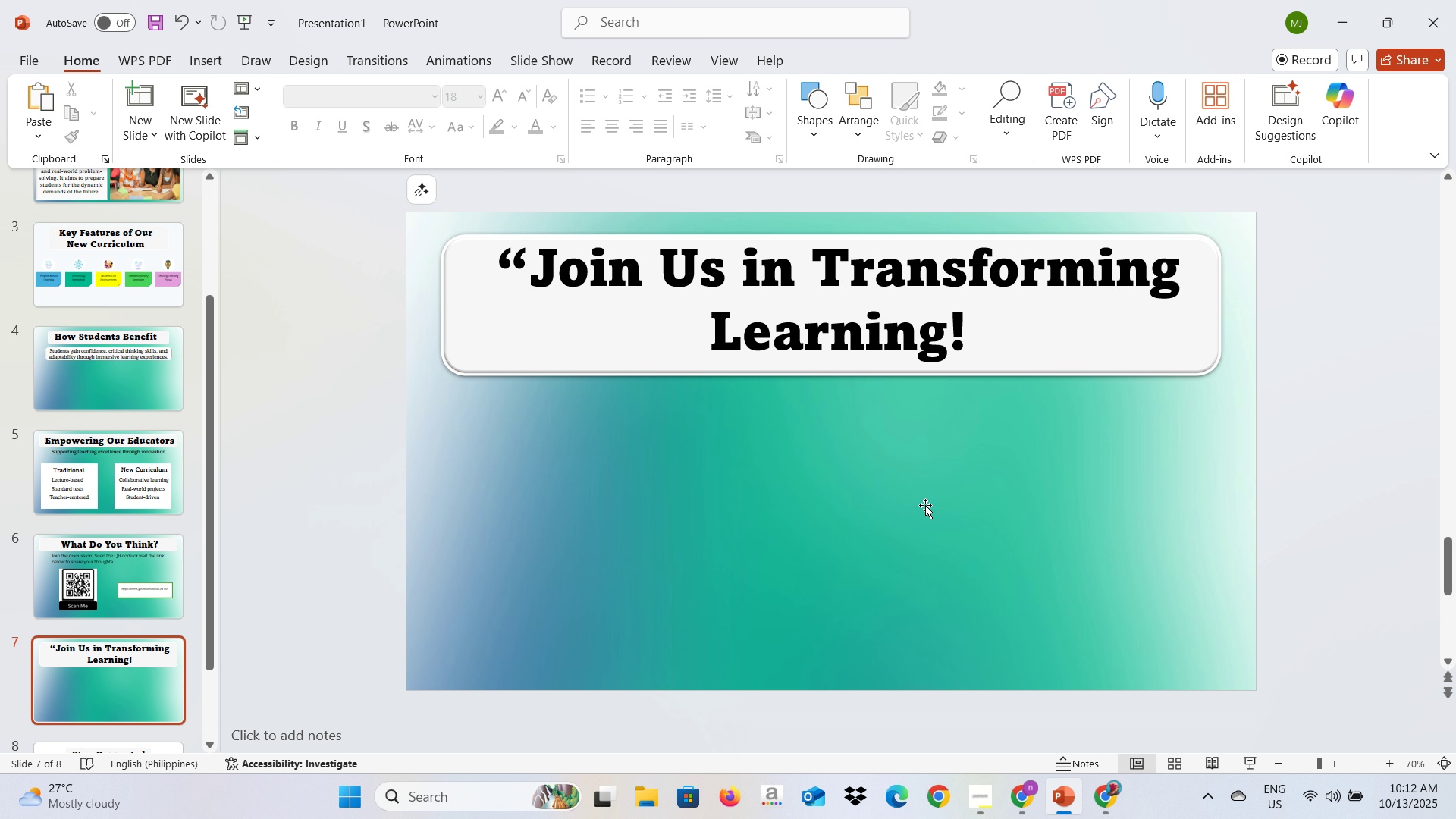 
key(Alt+AltLeft)
 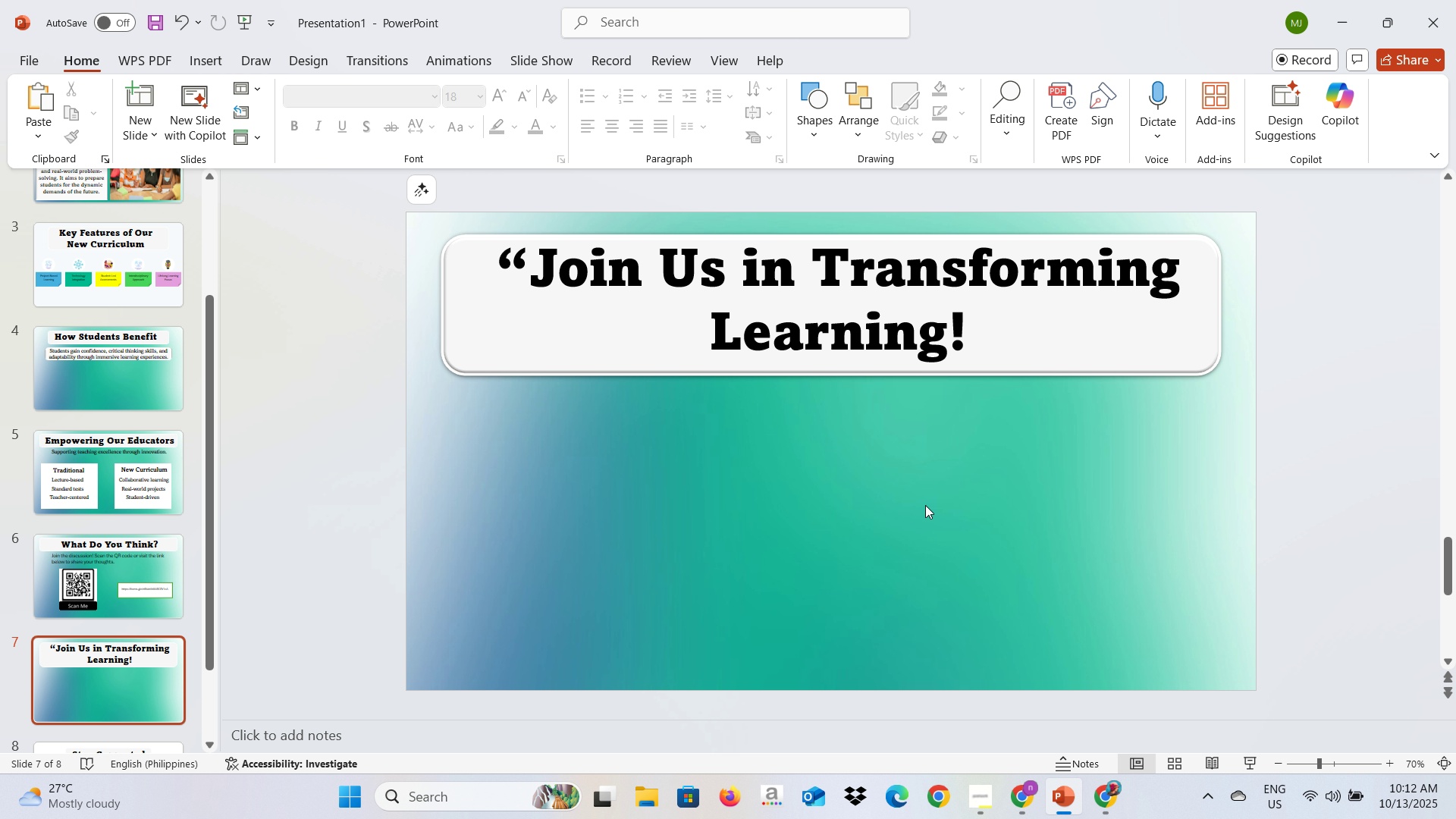 
key(Alt+Tab)
 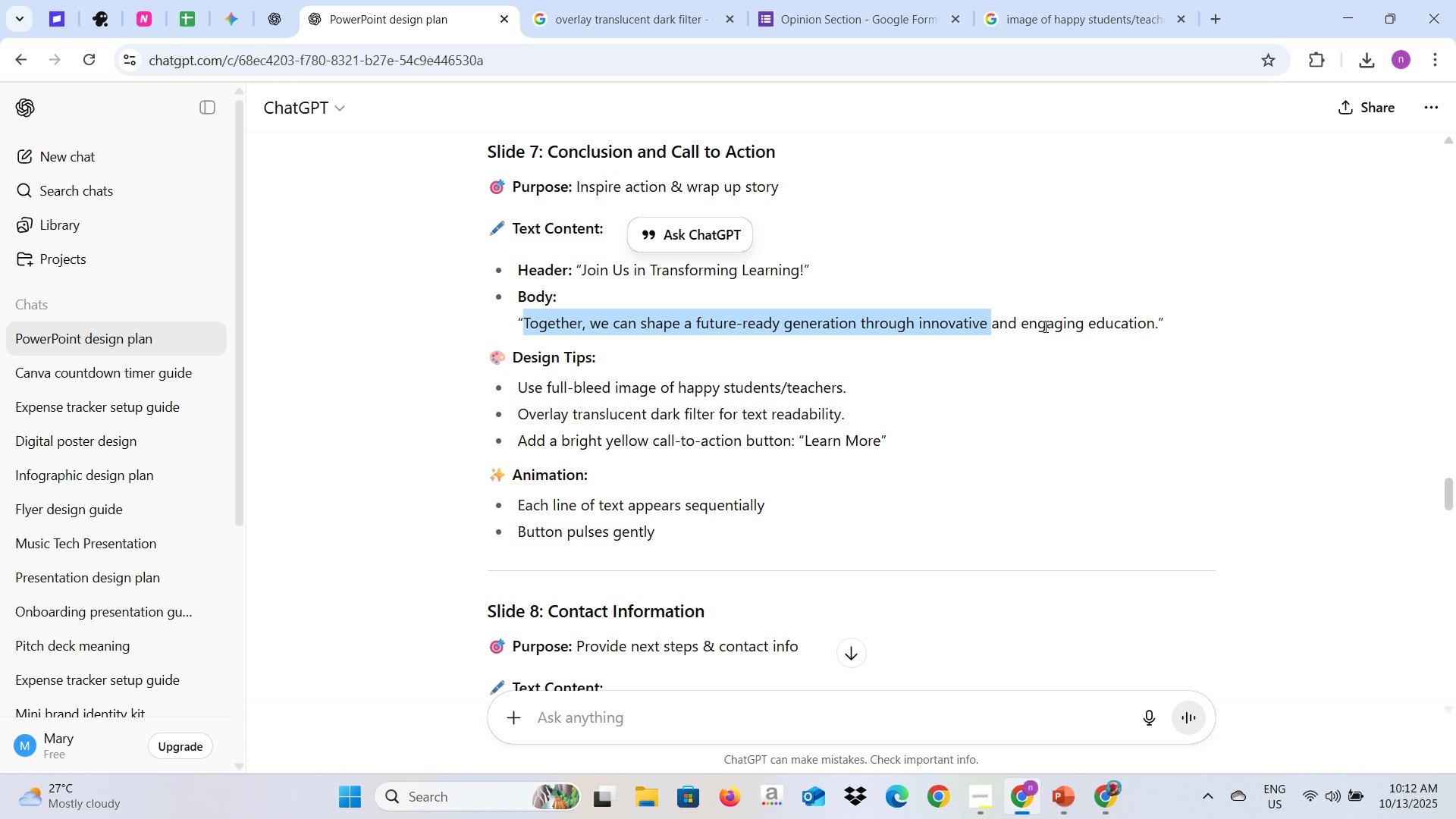 
wait(7.97)
 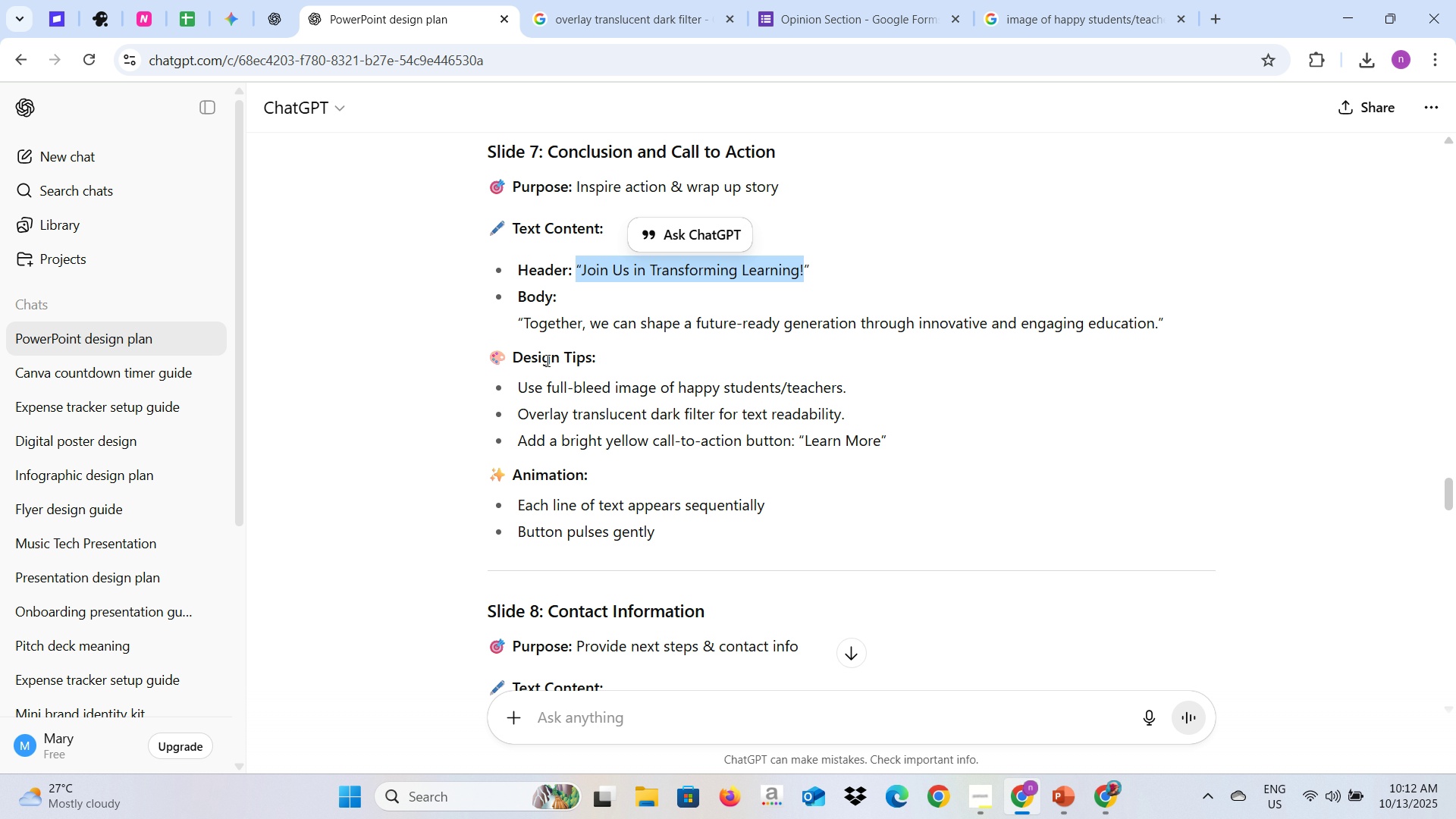 
key(Control+C)
 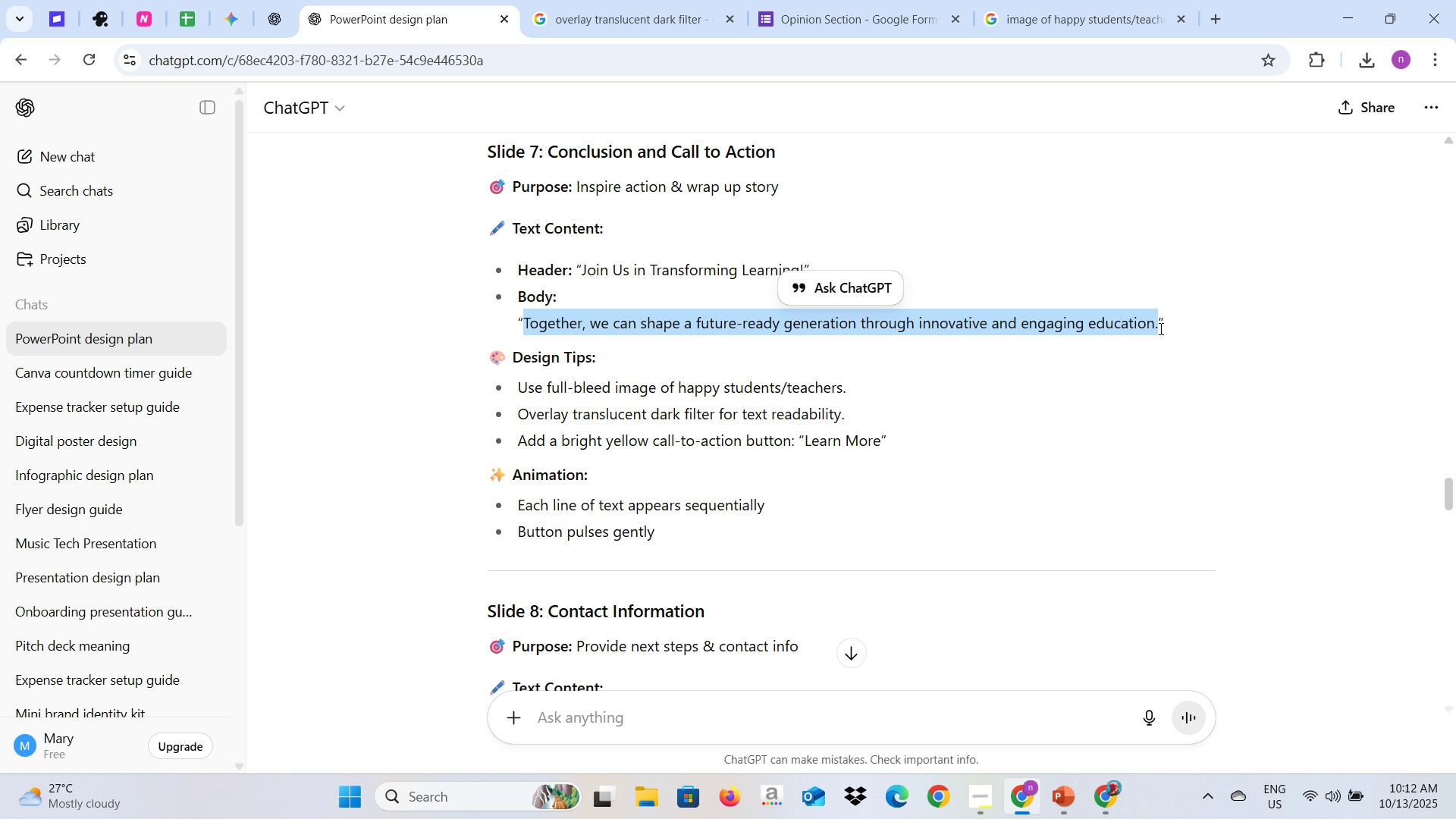 
key(Control+C)
 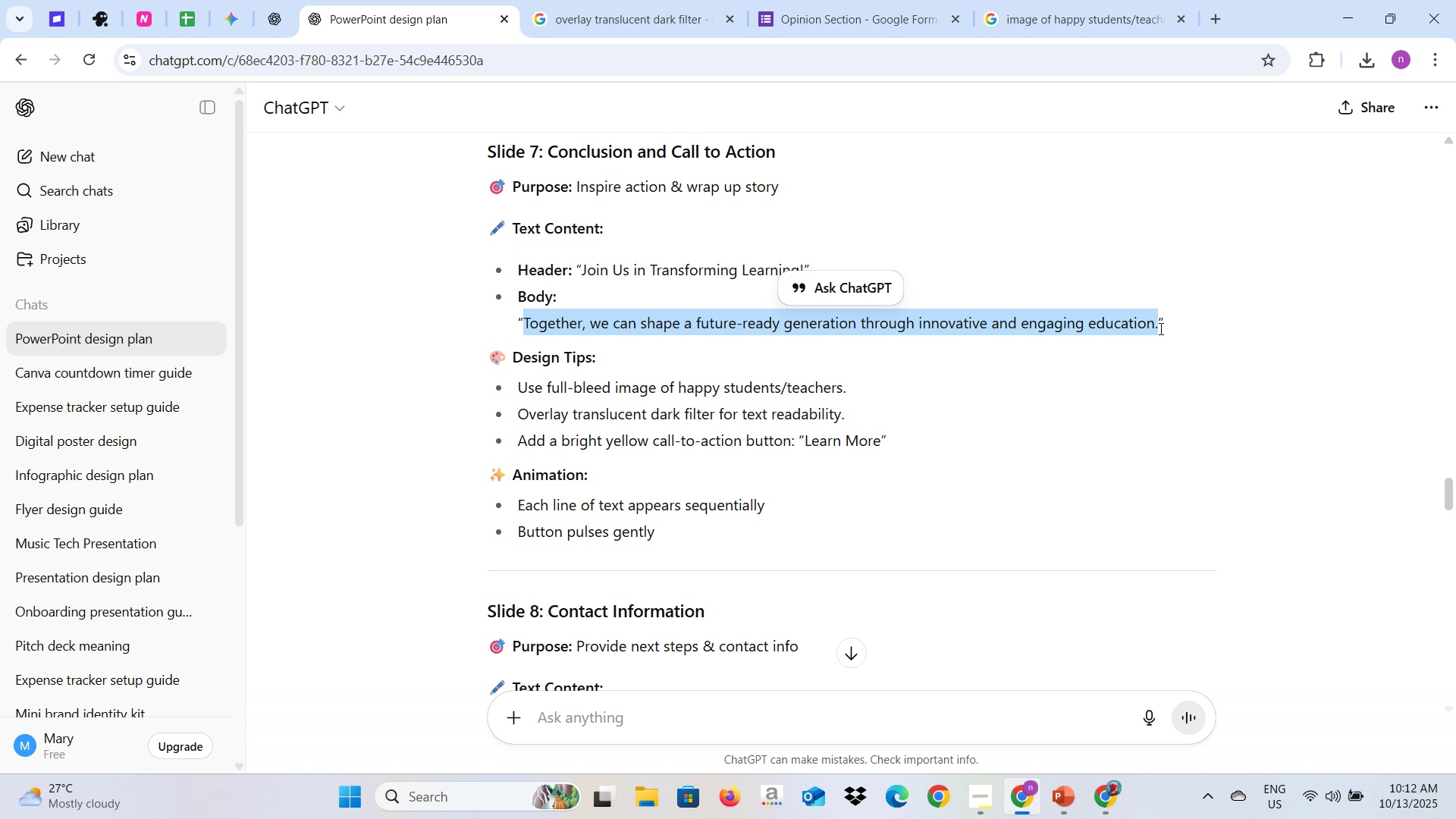 
key(Alt+AltLeft)
 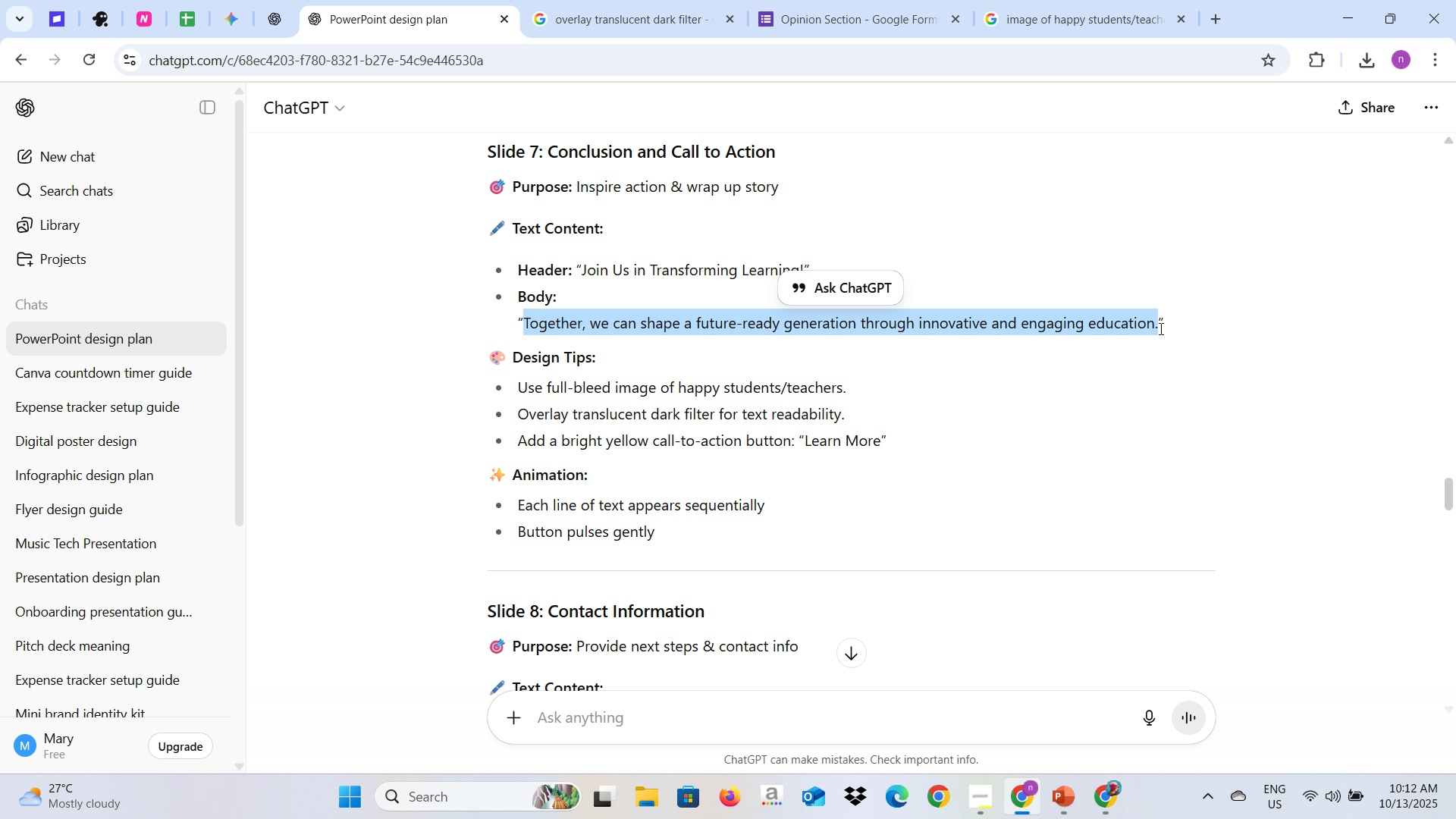 
key(Alt+Tab)
 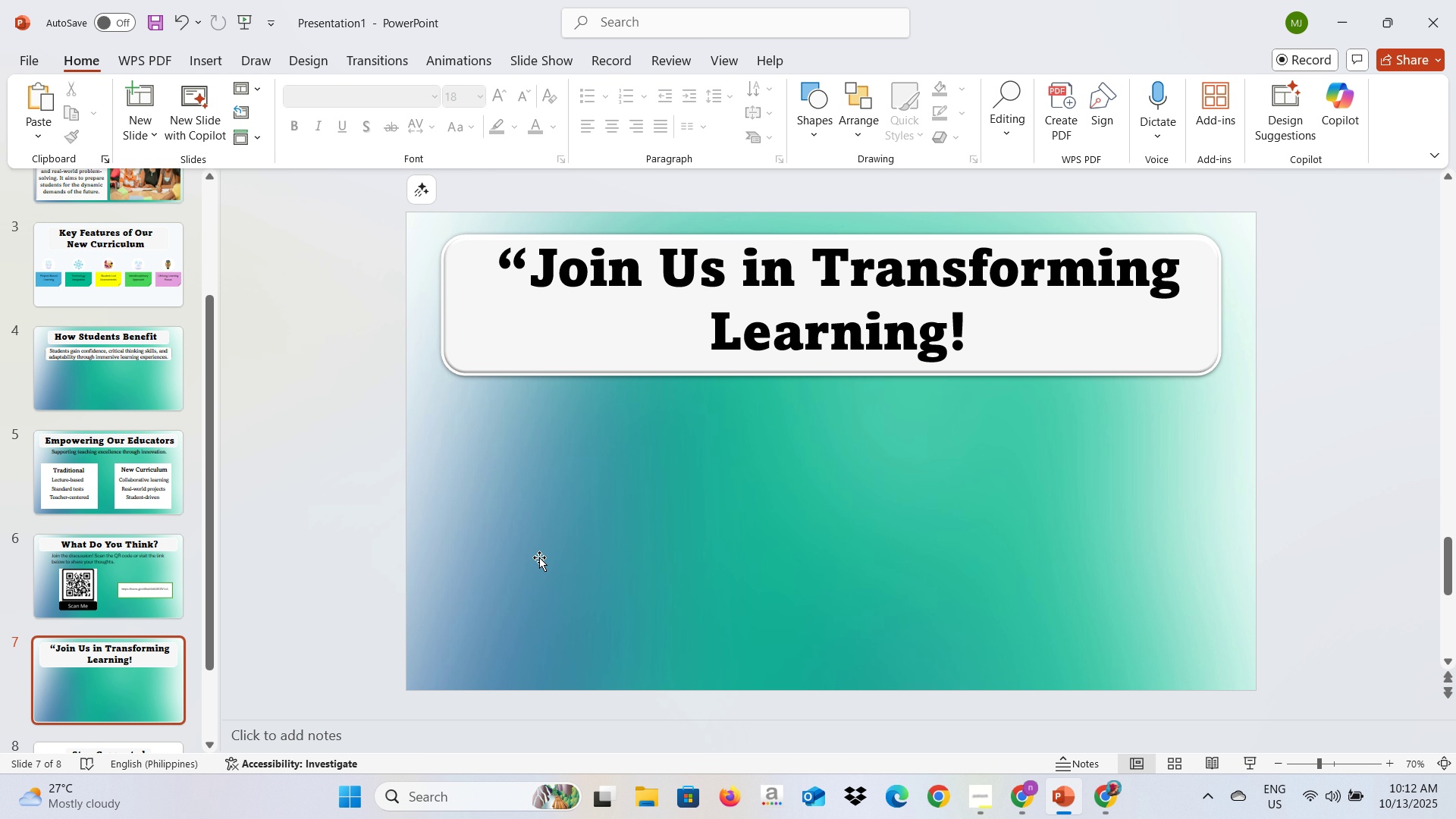 
key(Control+V)
 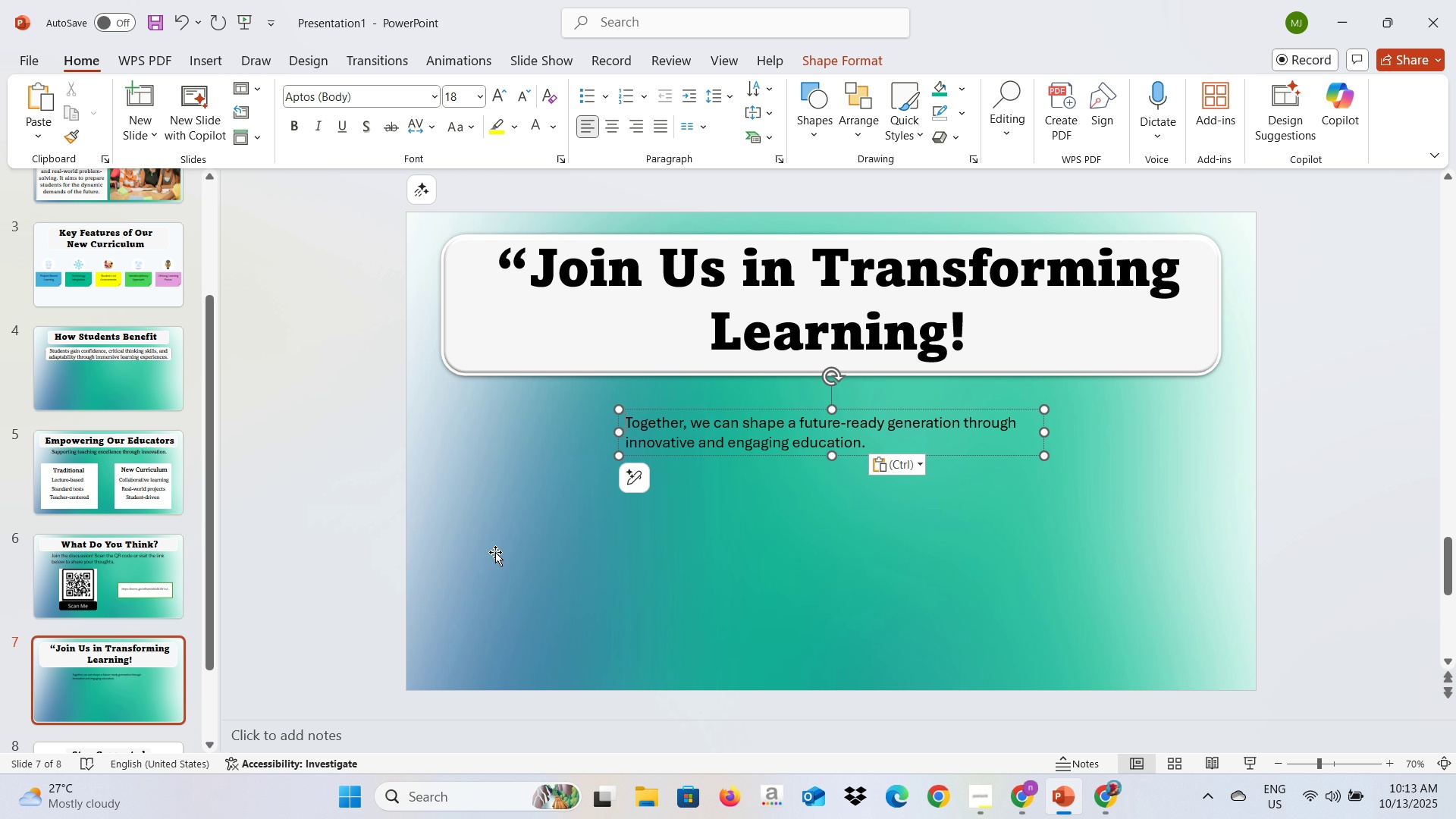 
key(Control+A)
 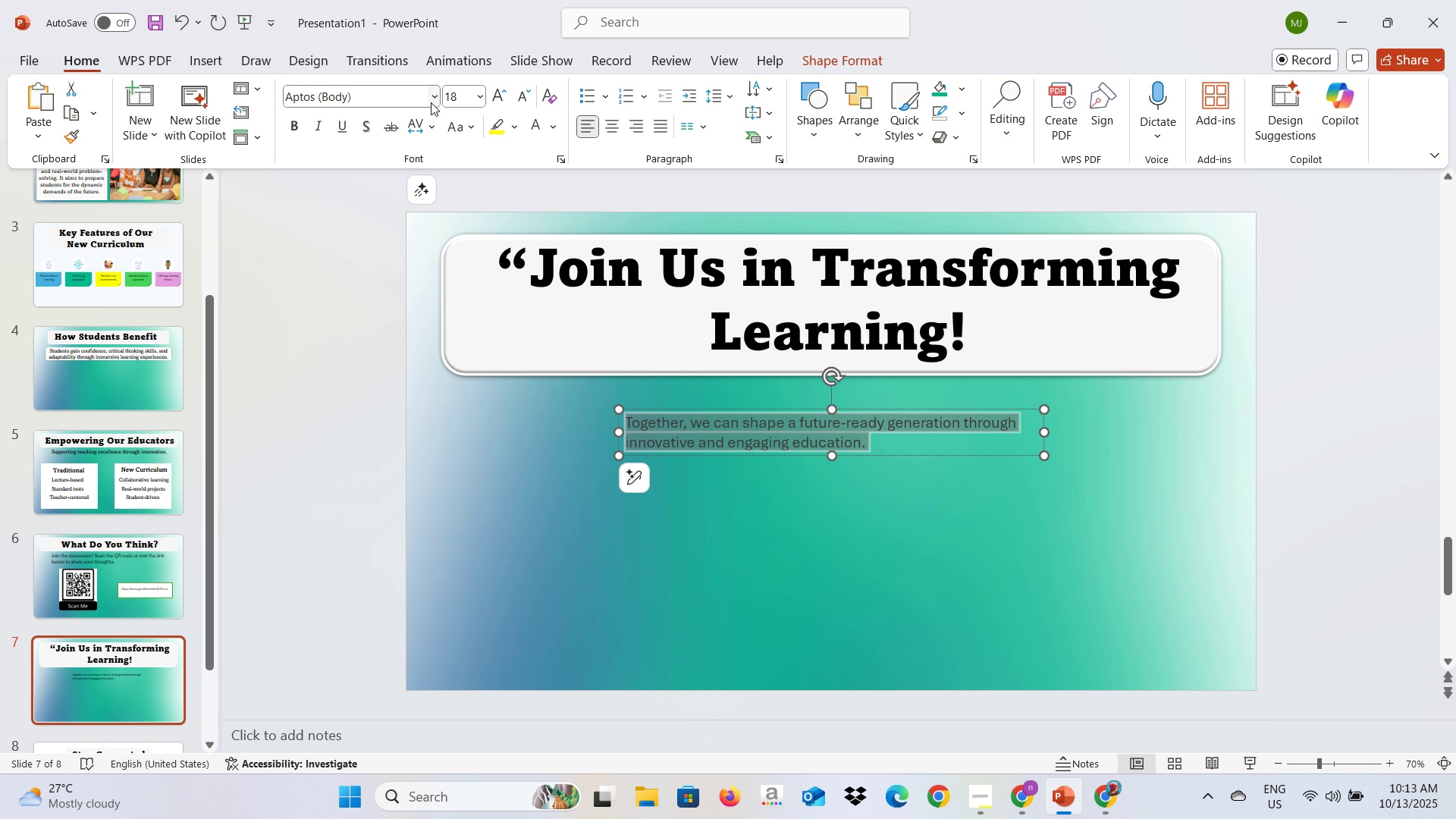 
left_click([431, 102])
 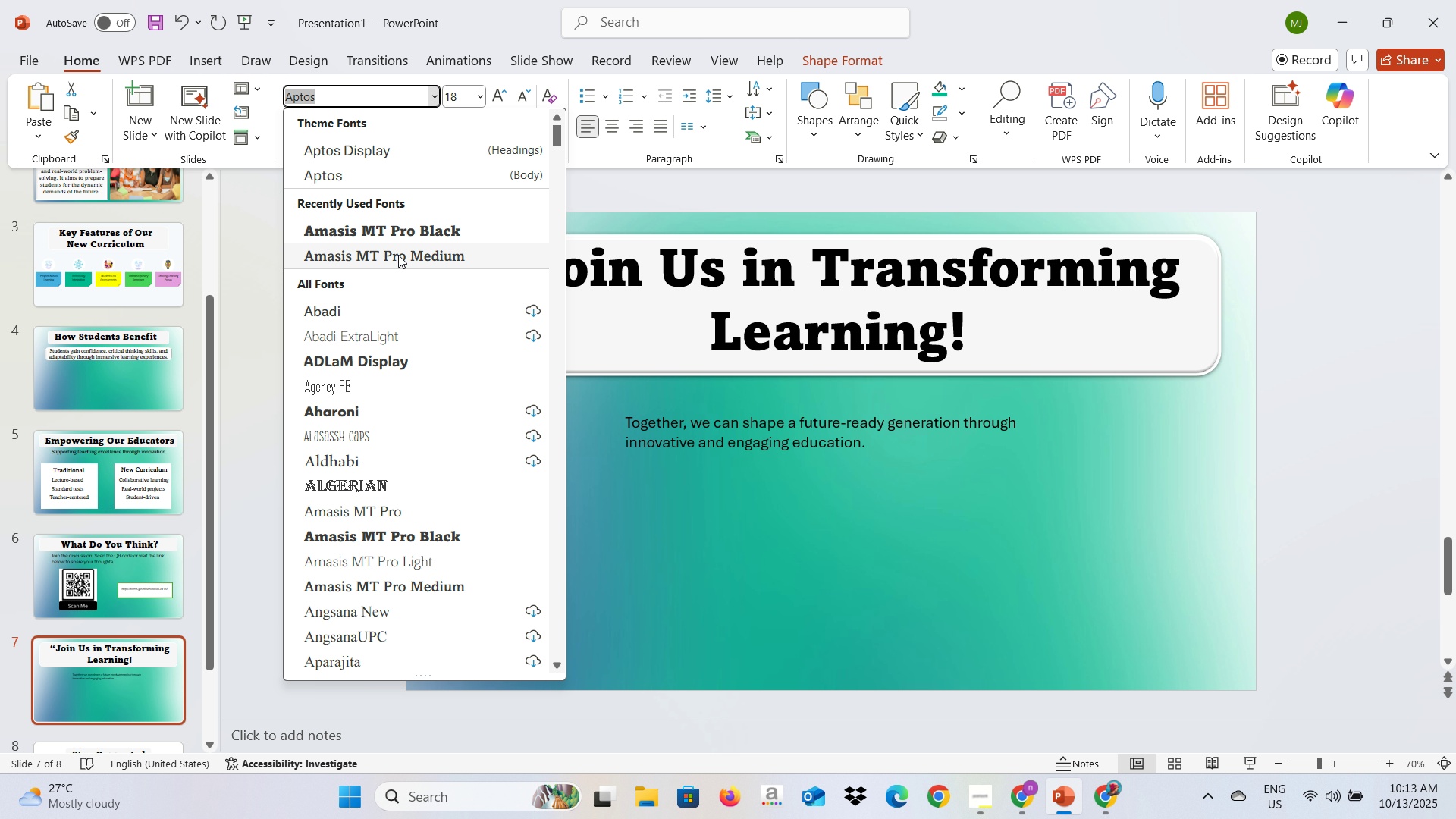 
left_click([398, 255])
 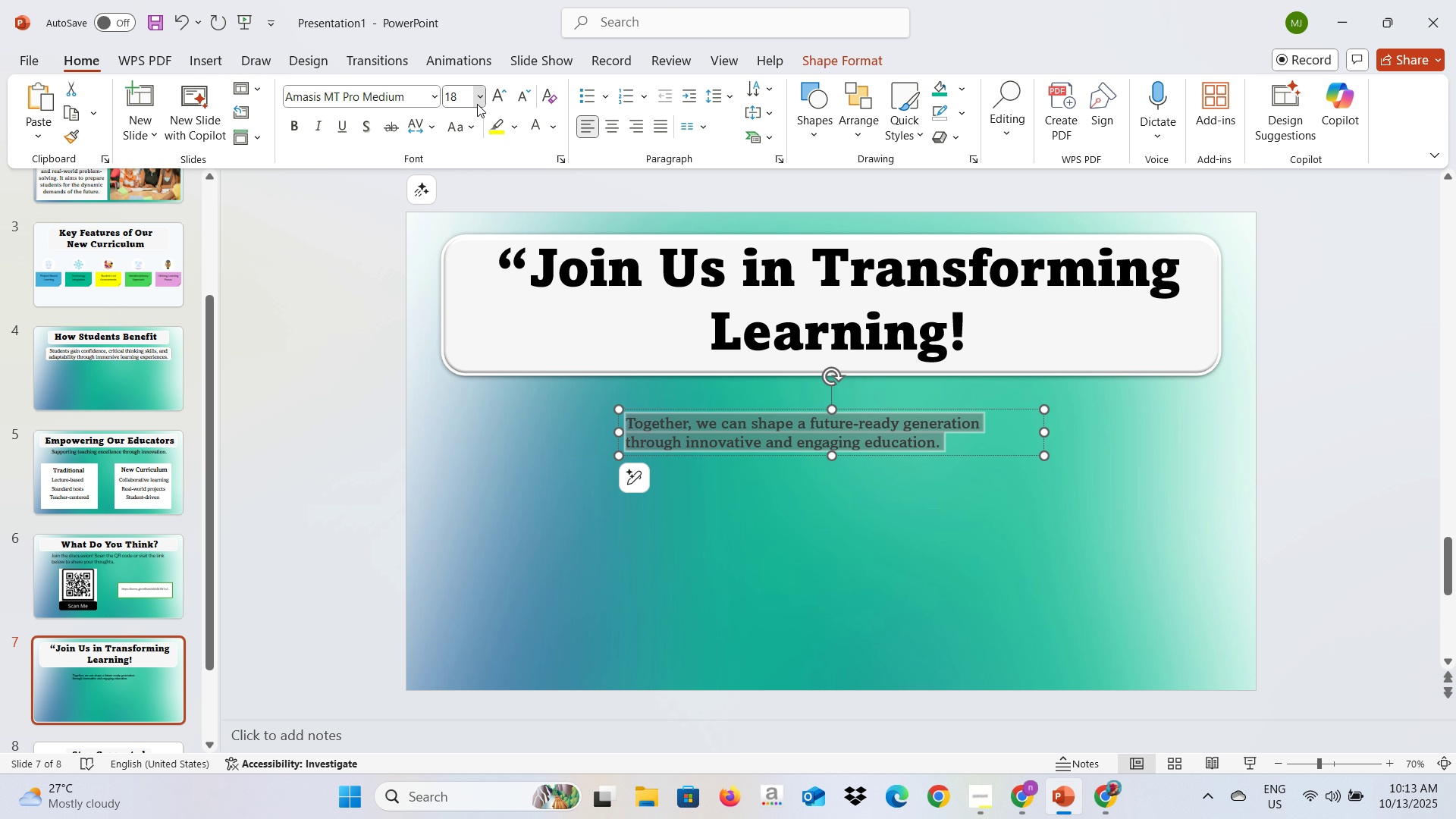 
left_click([477, 104])
 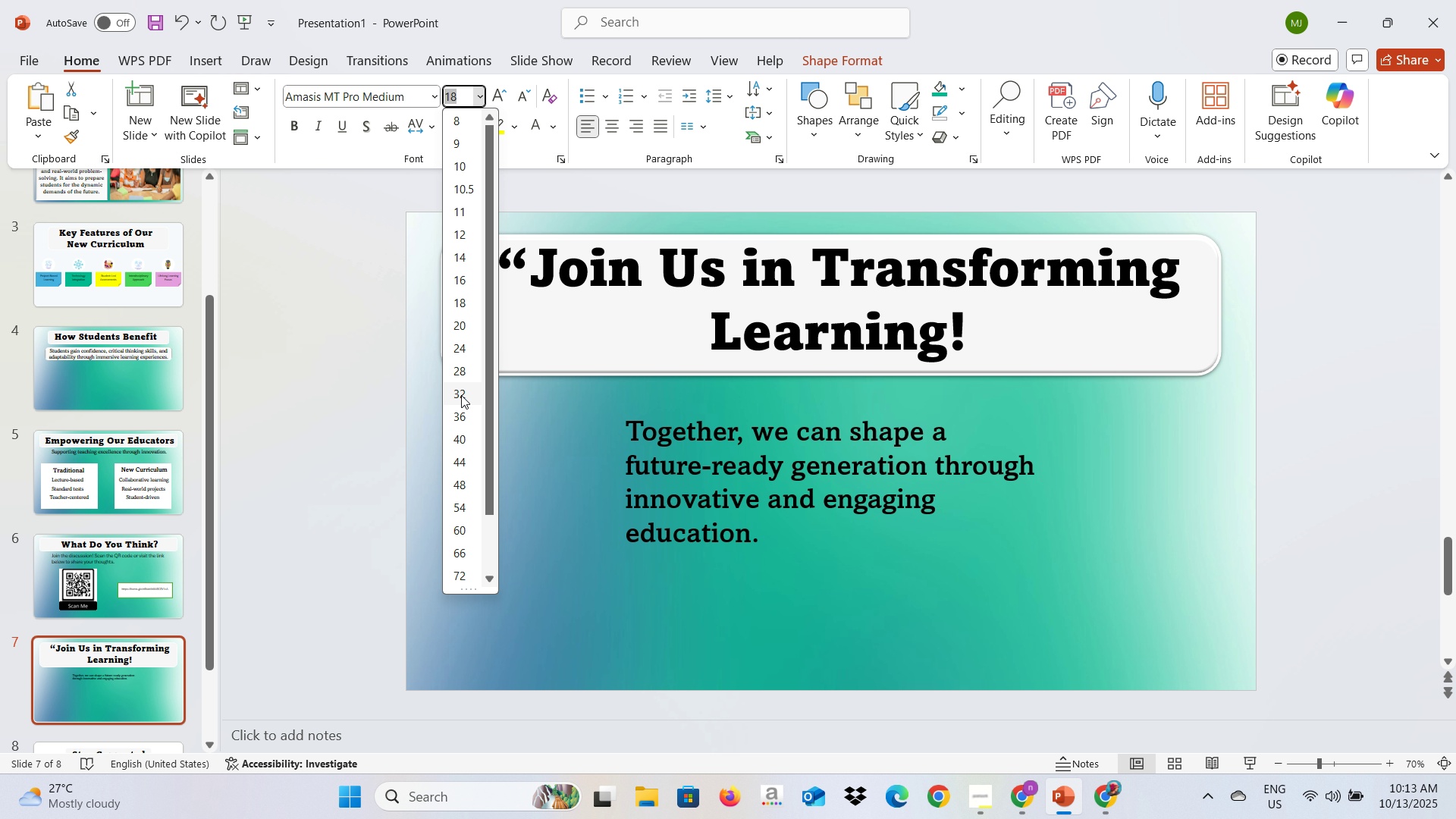 
left_click([461, 396])
 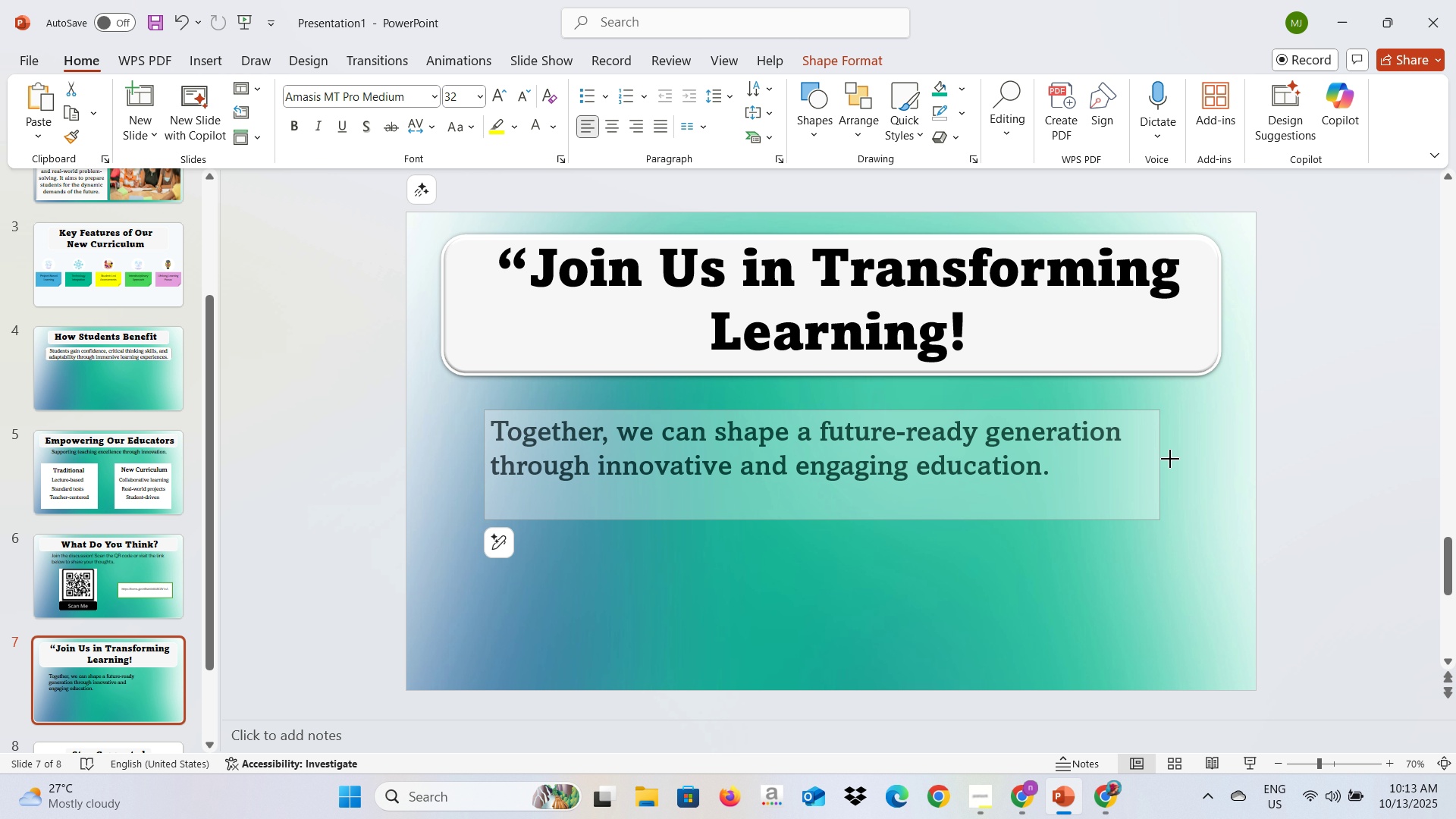 
wait(6.43)
 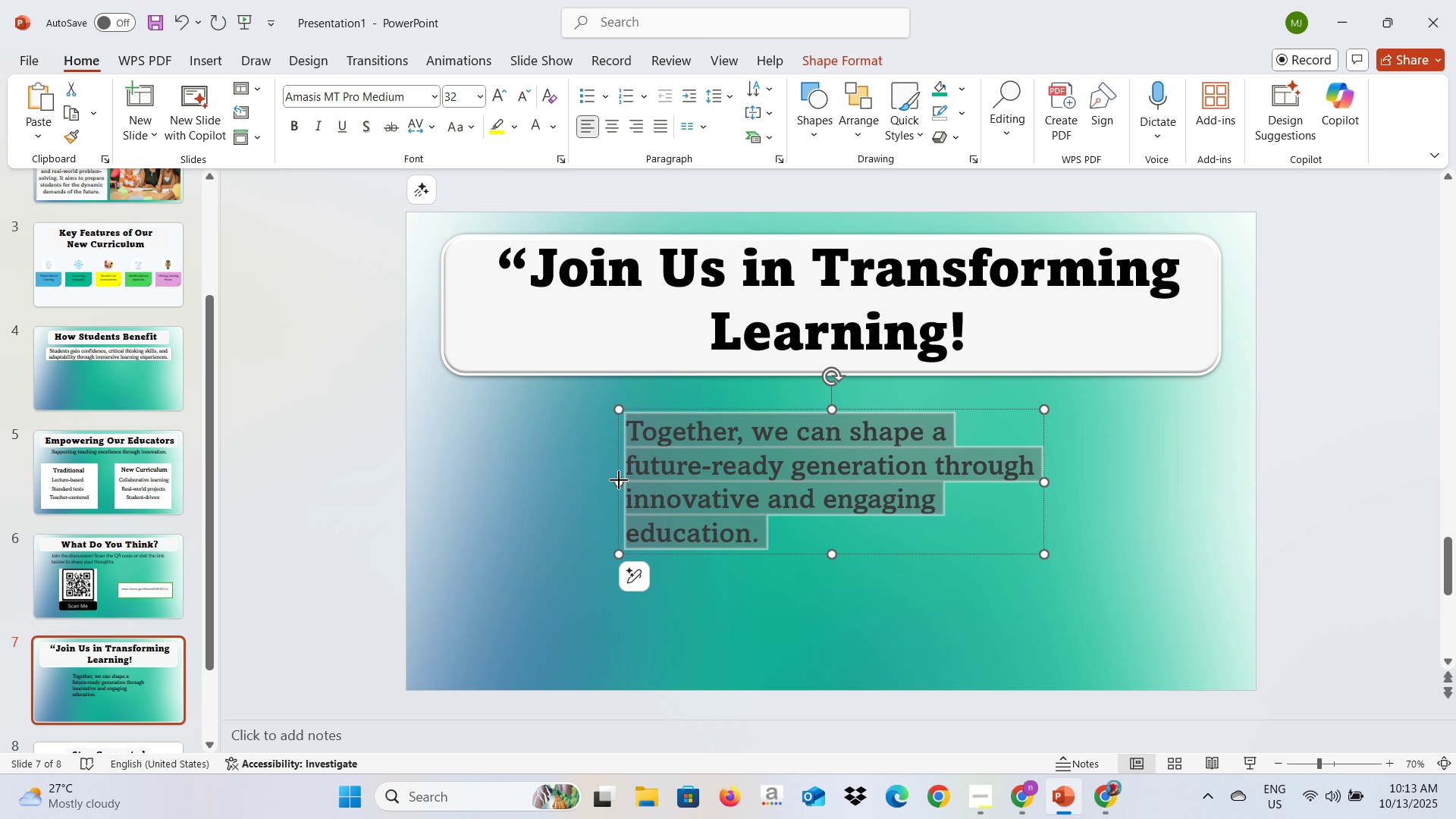 
left_click([881, 469])
 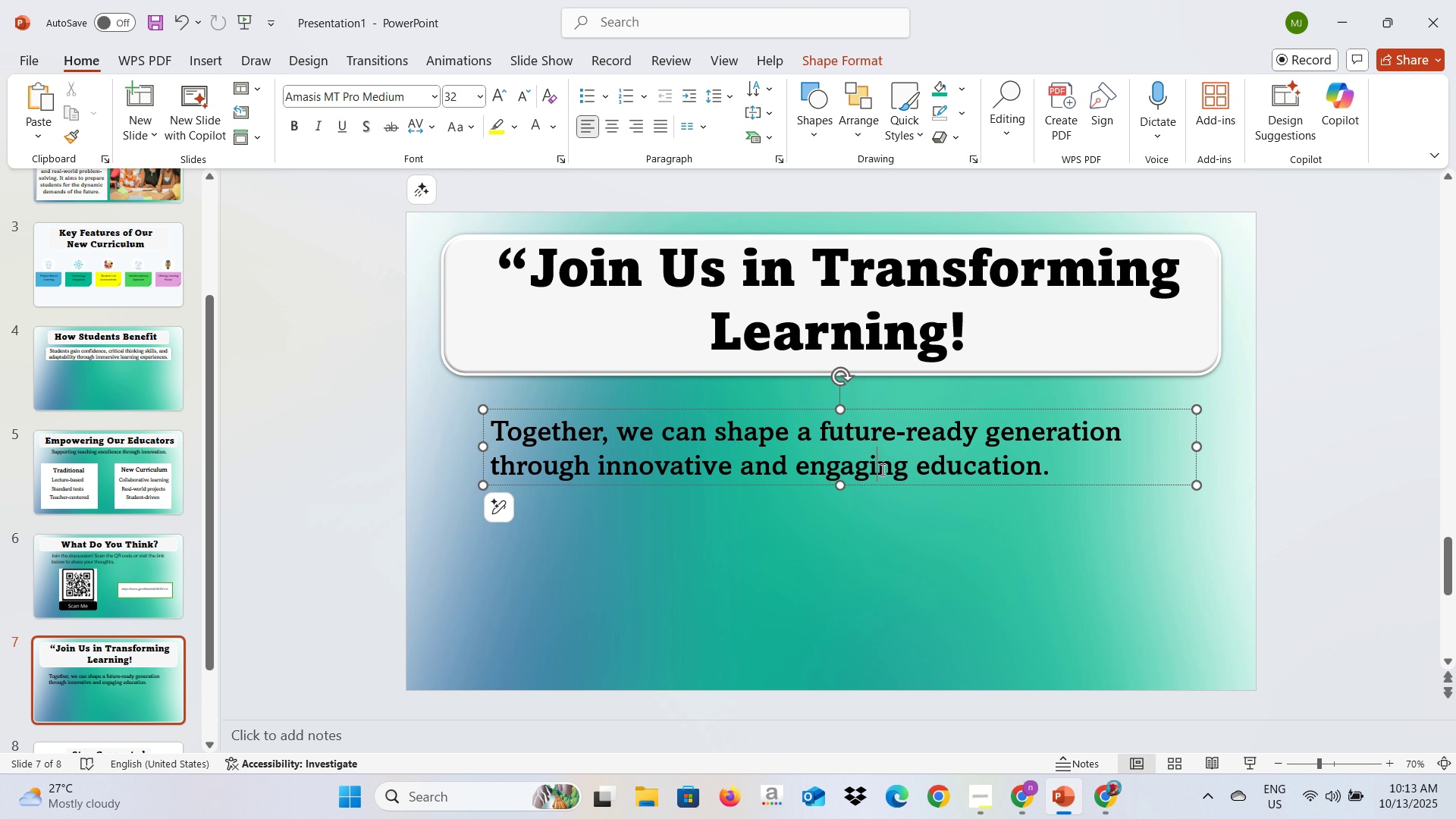 
key(Control+A)
 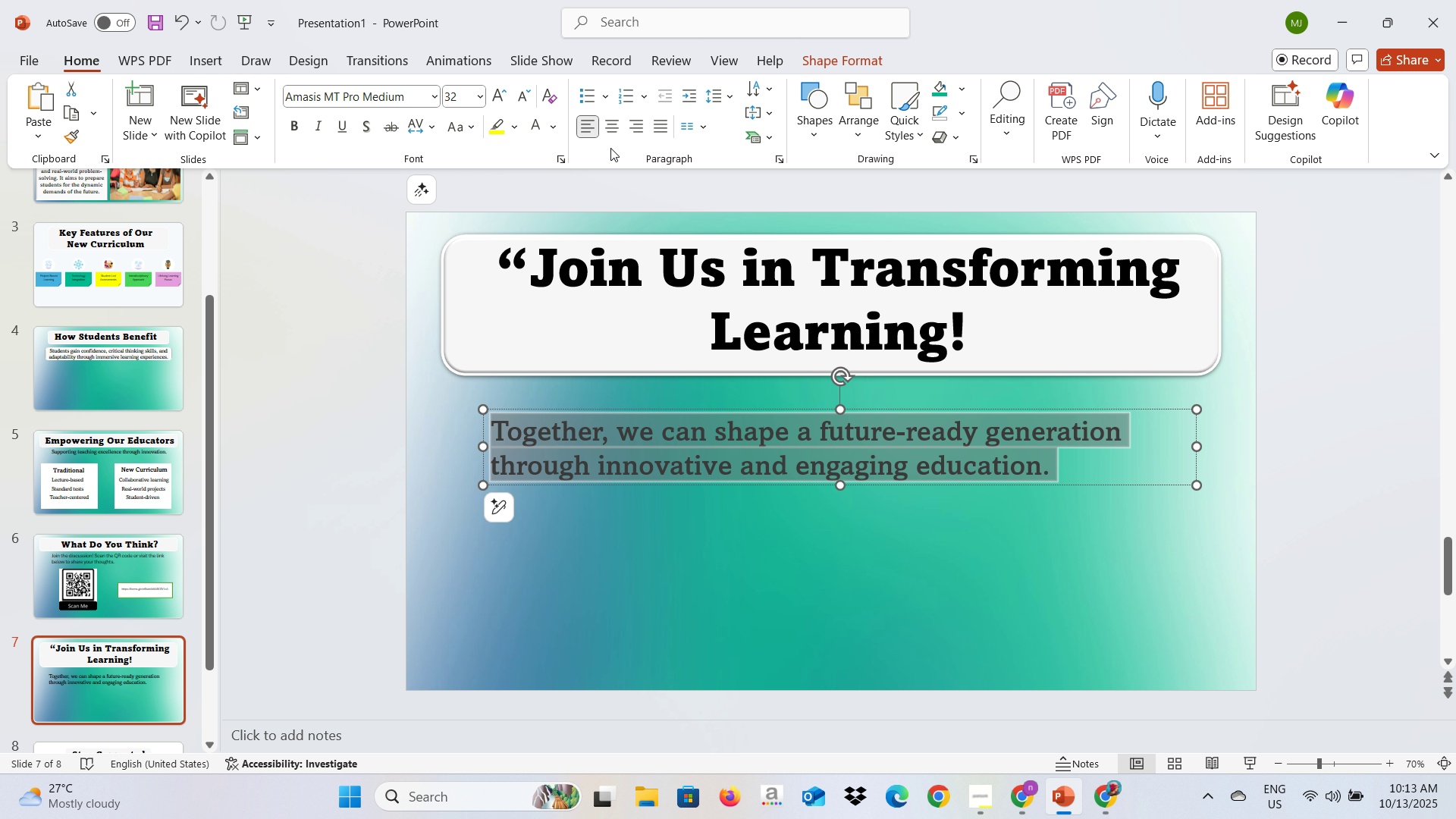 
left_click([610, 131])
 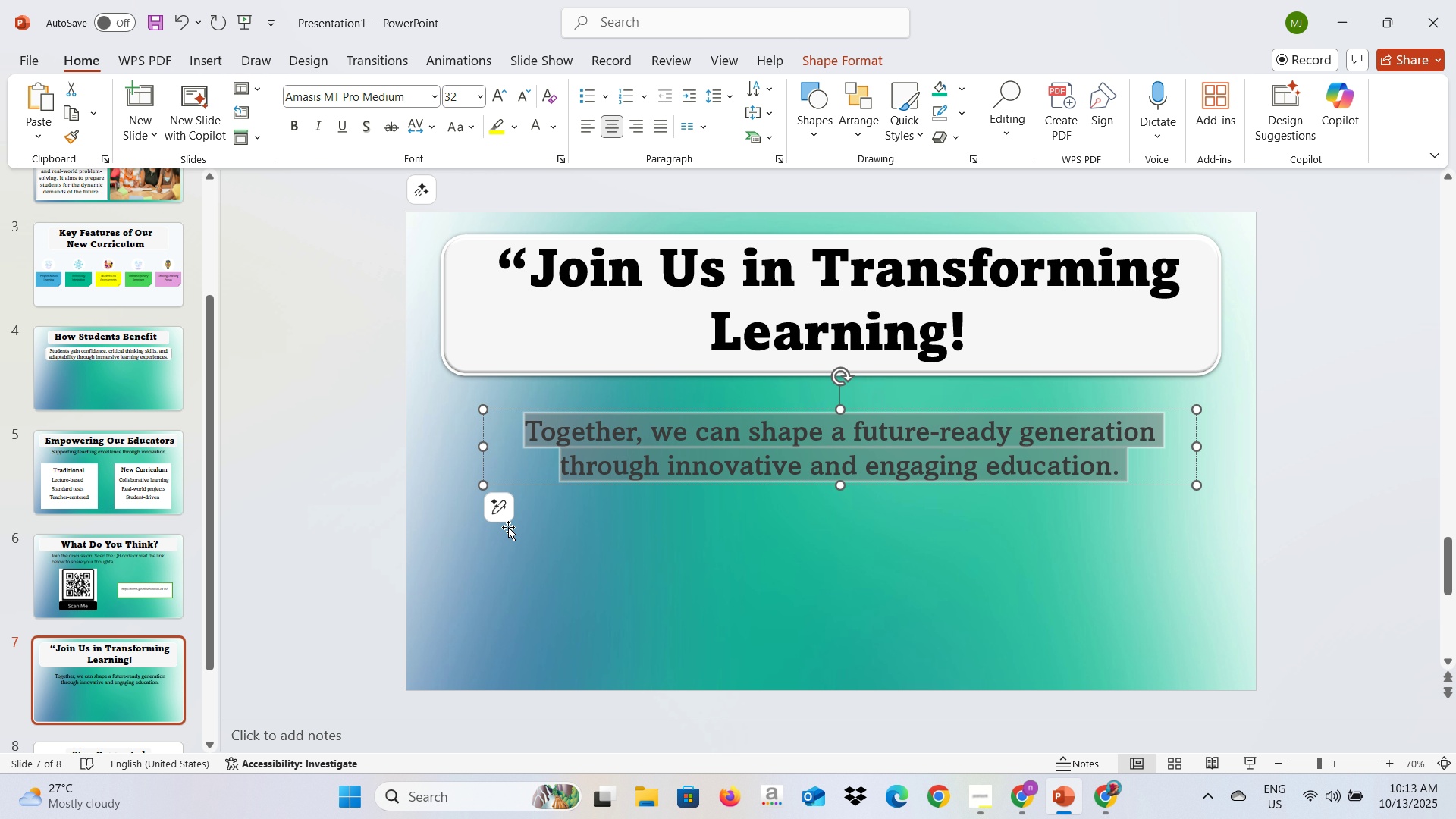 
left_click([508, 527])
 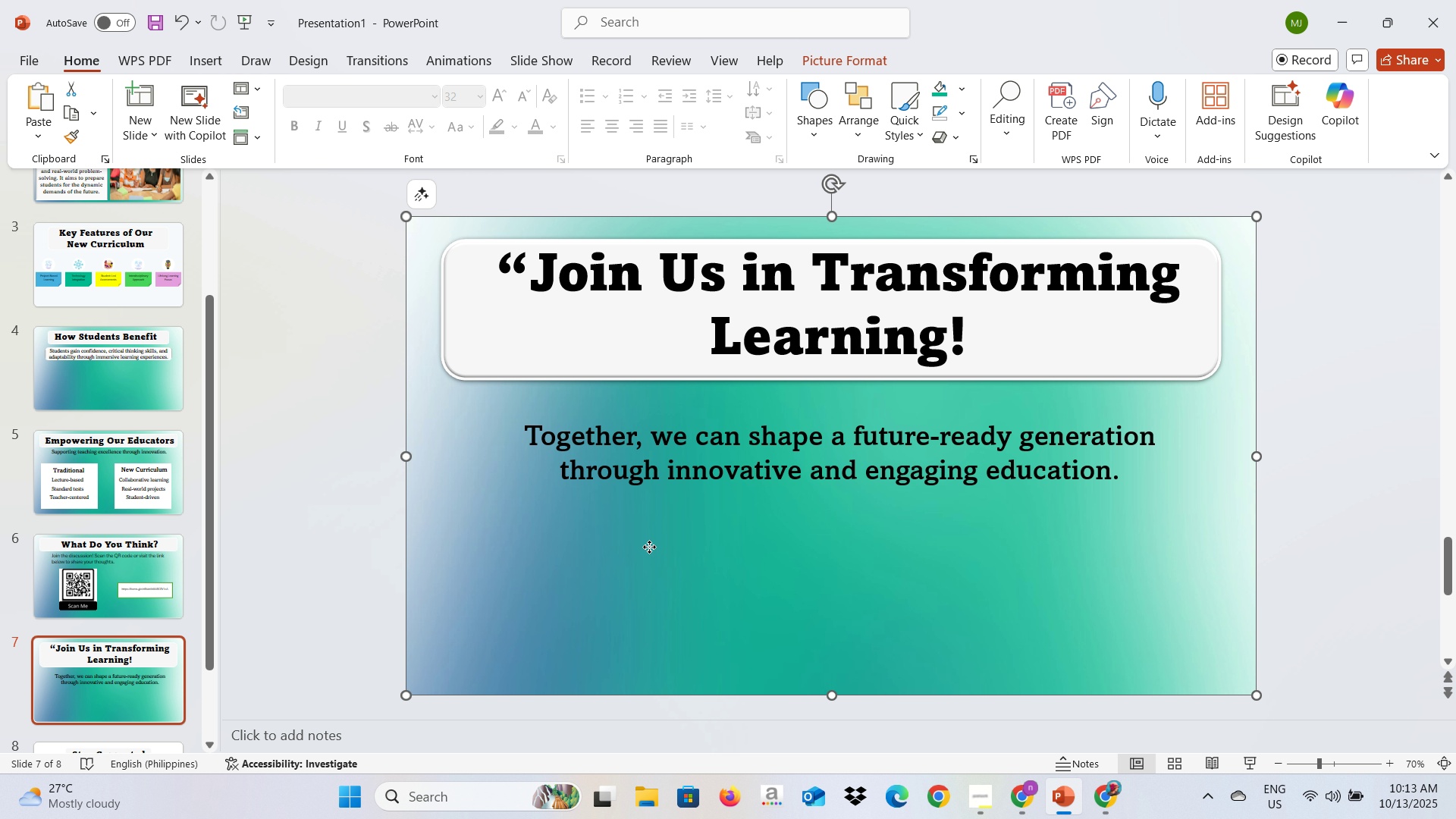 
left_click([649, 547])
 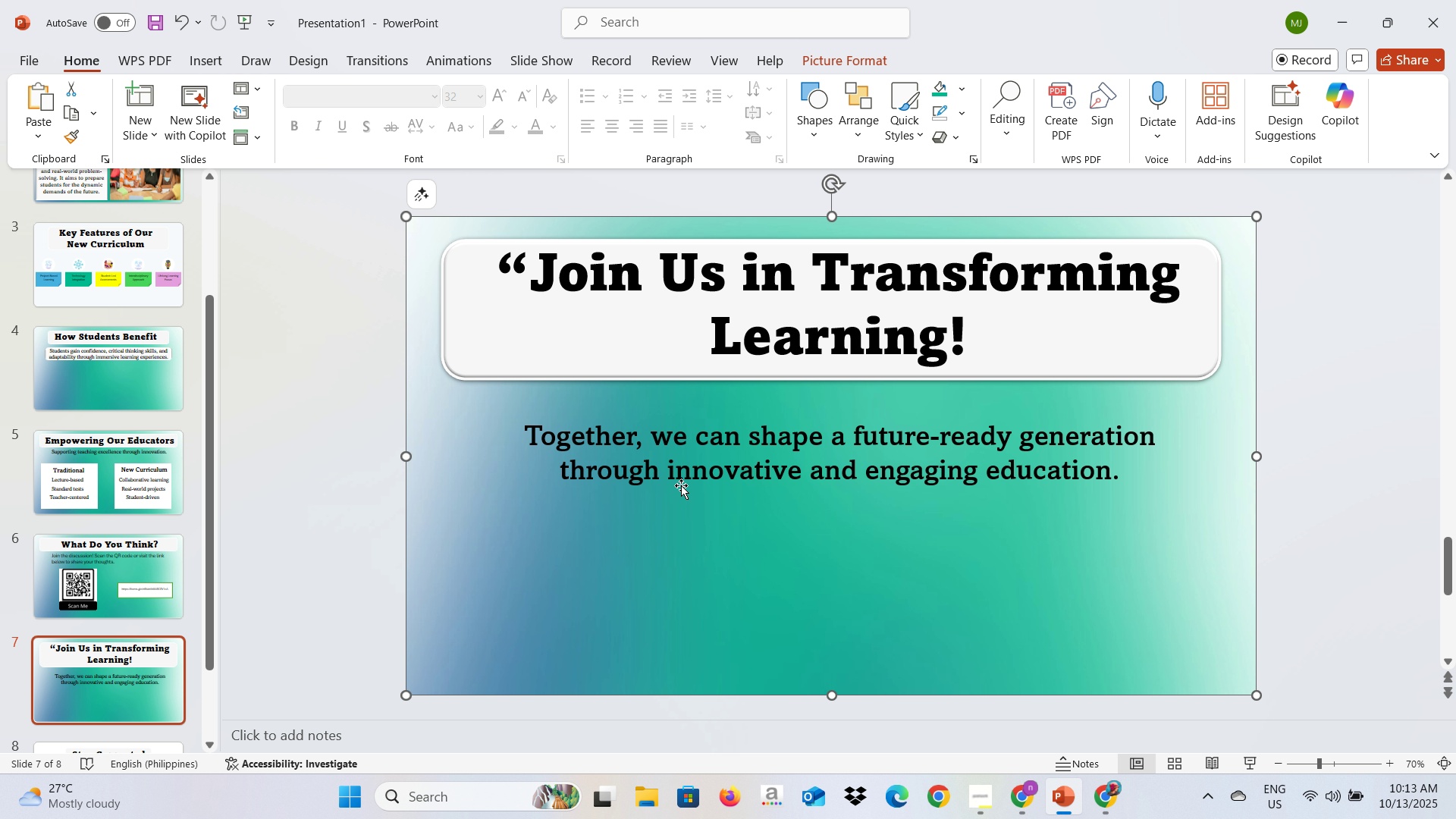 
left_click([687, 476])
 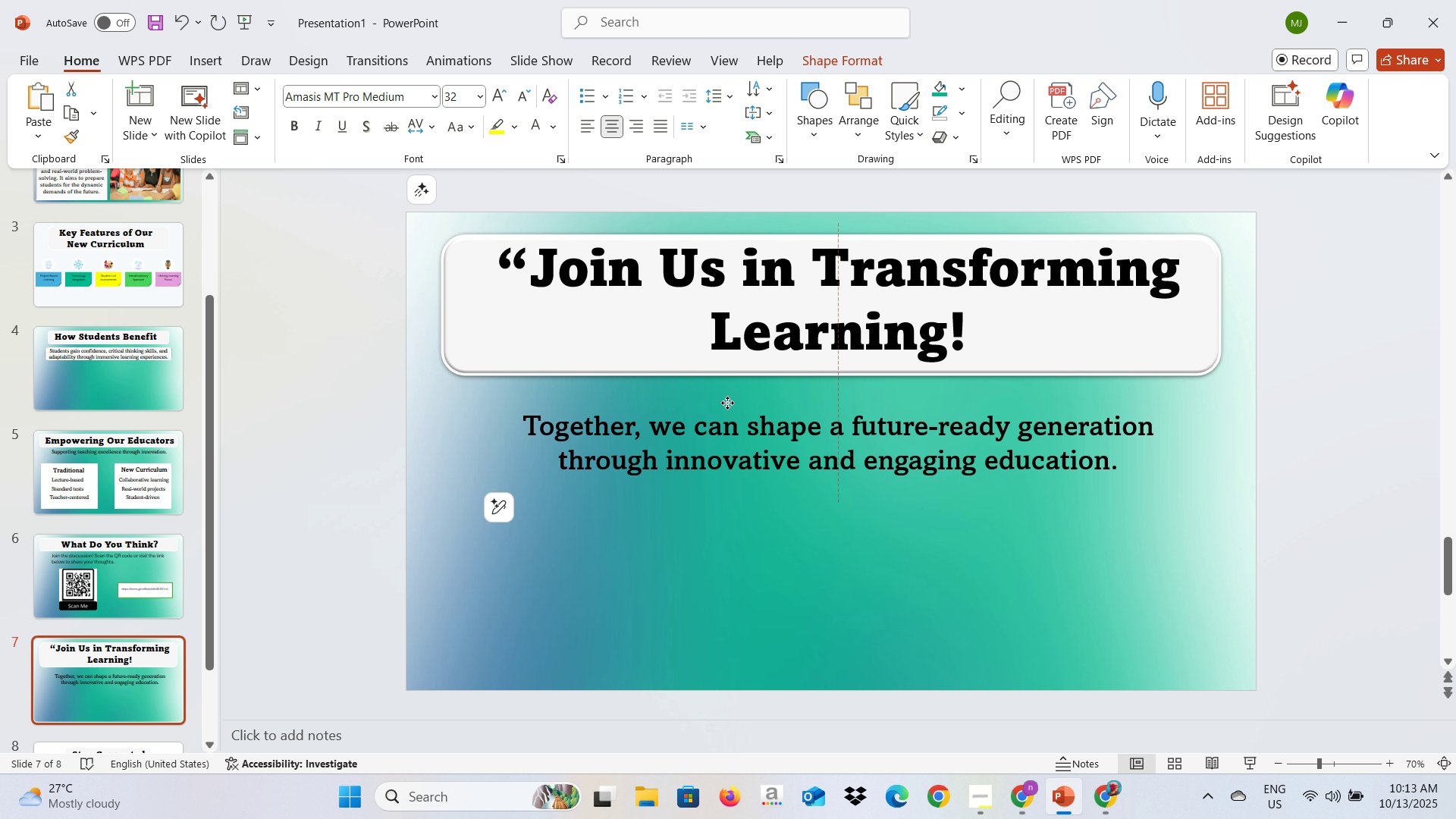 
key(Alt+AltLeft)
 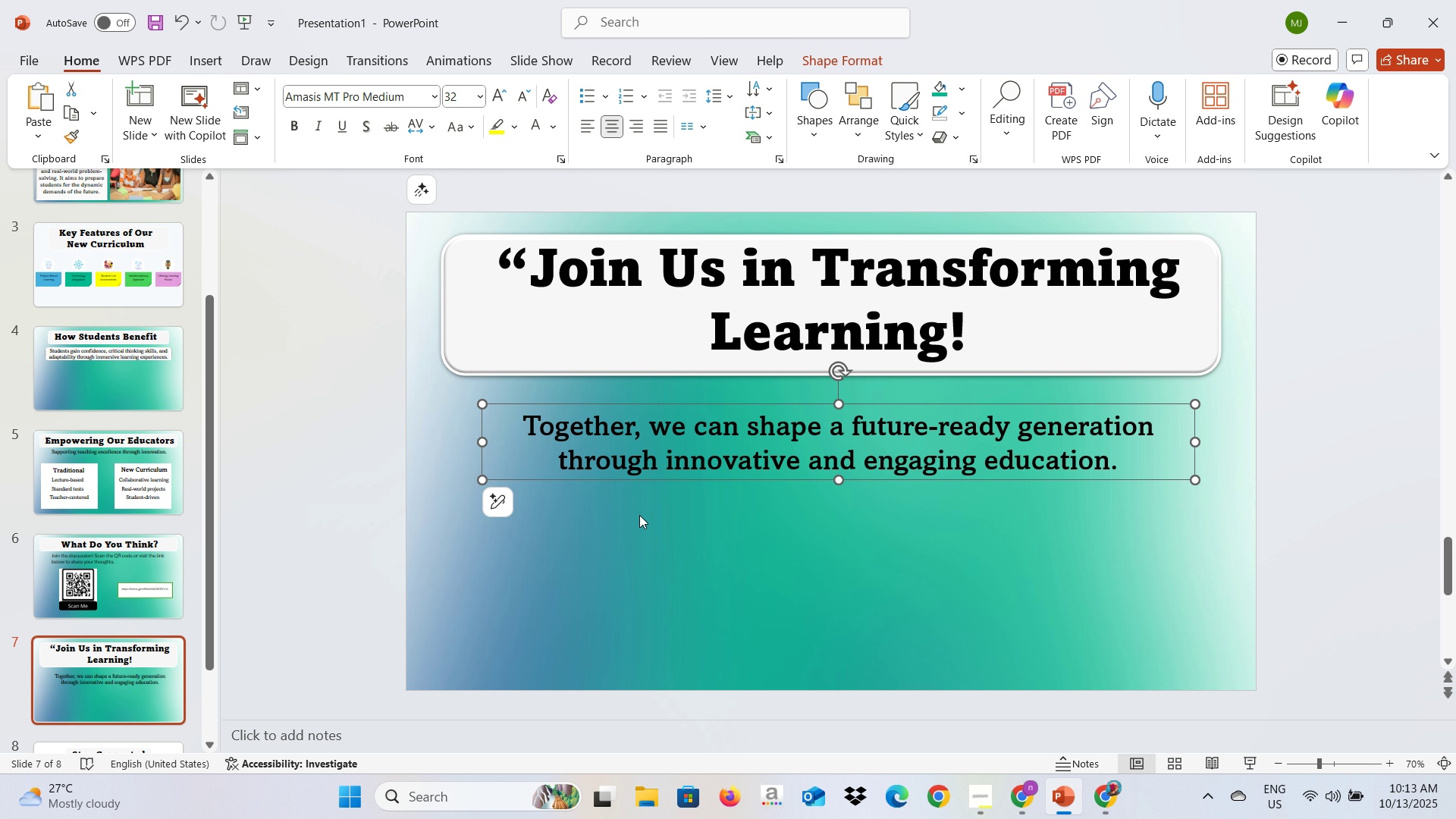 
key(Alt+Tab)
 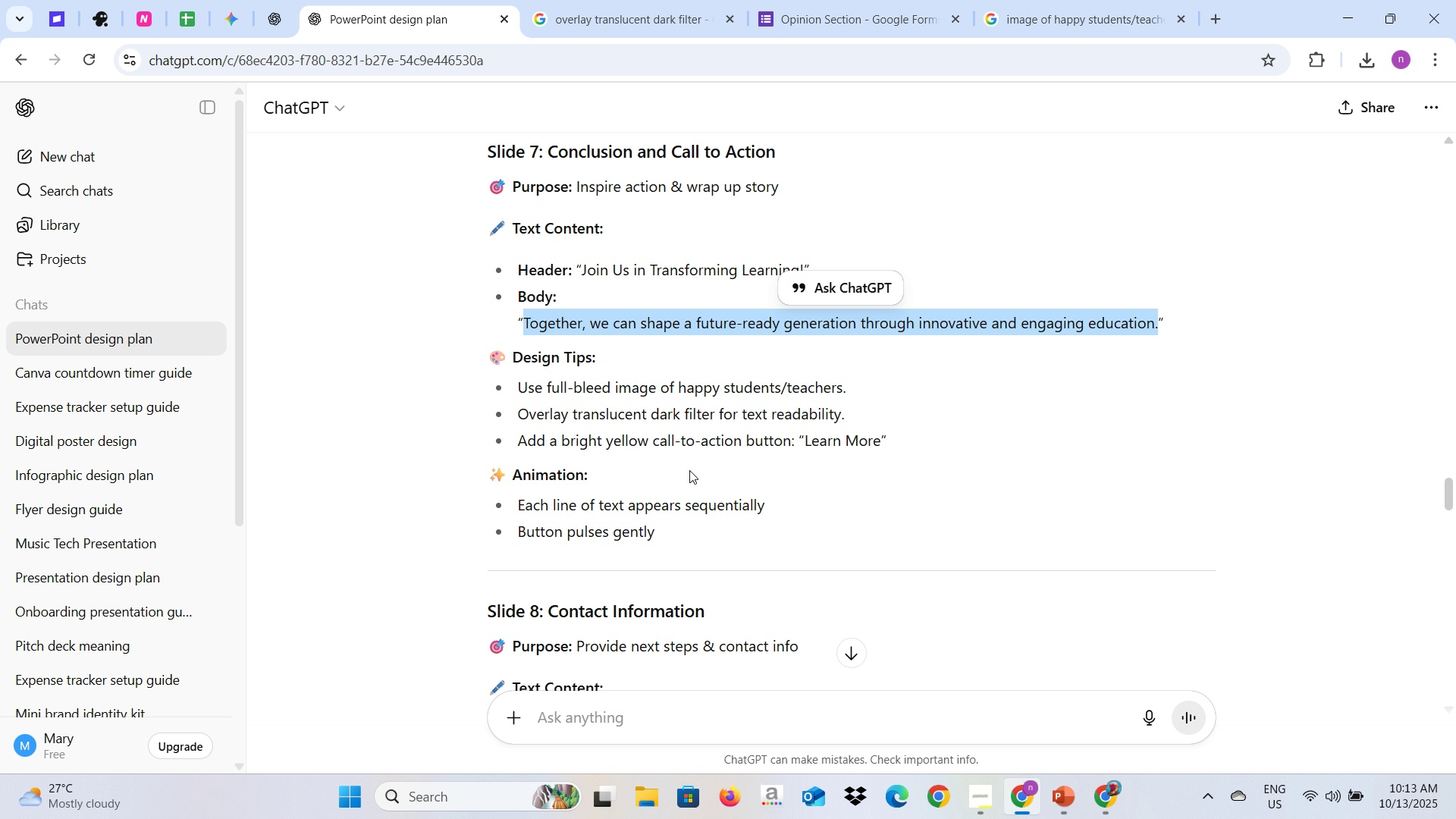 
key(Alt+AltLeft)
 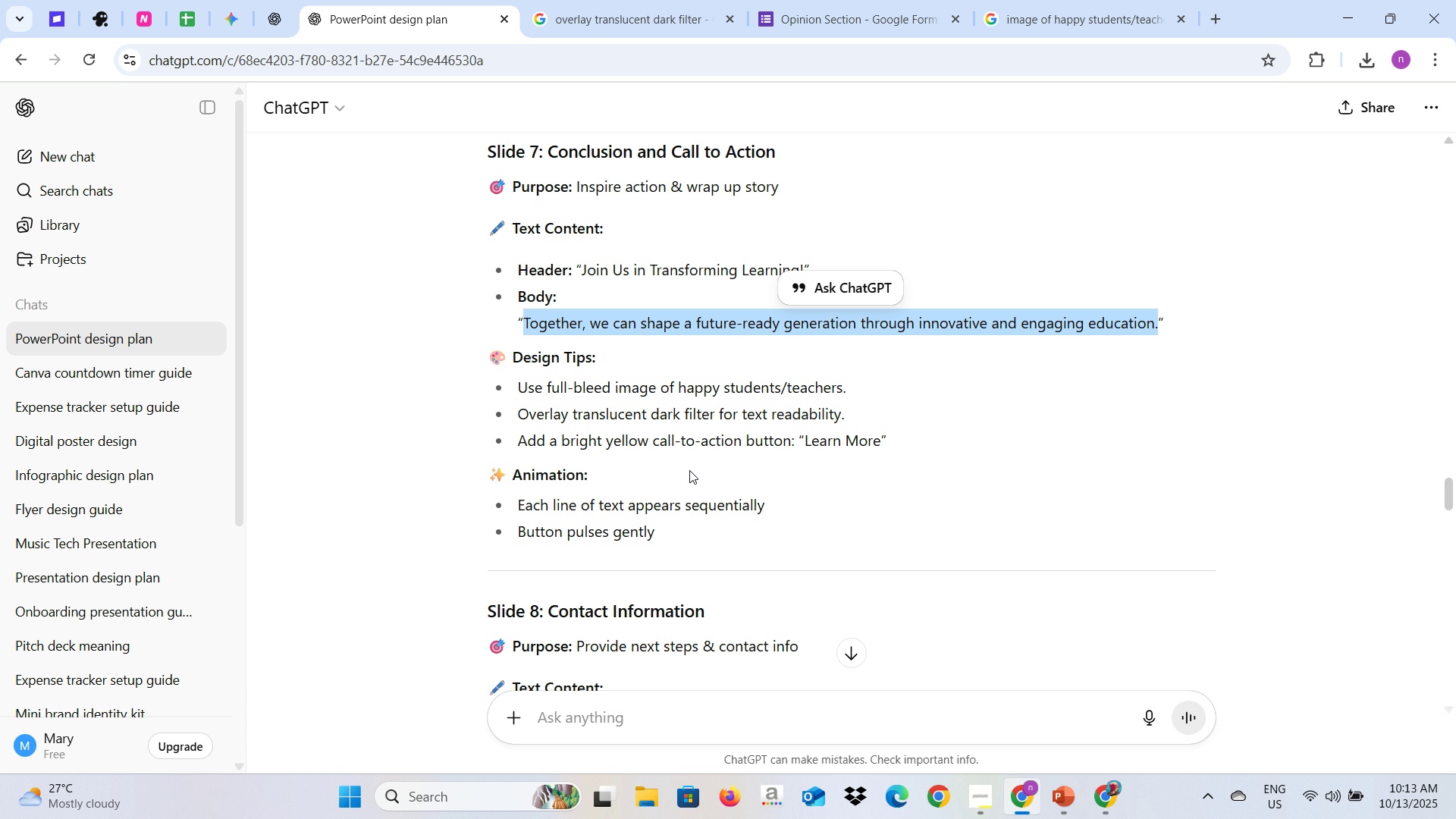 
key(Alt+Tab)
 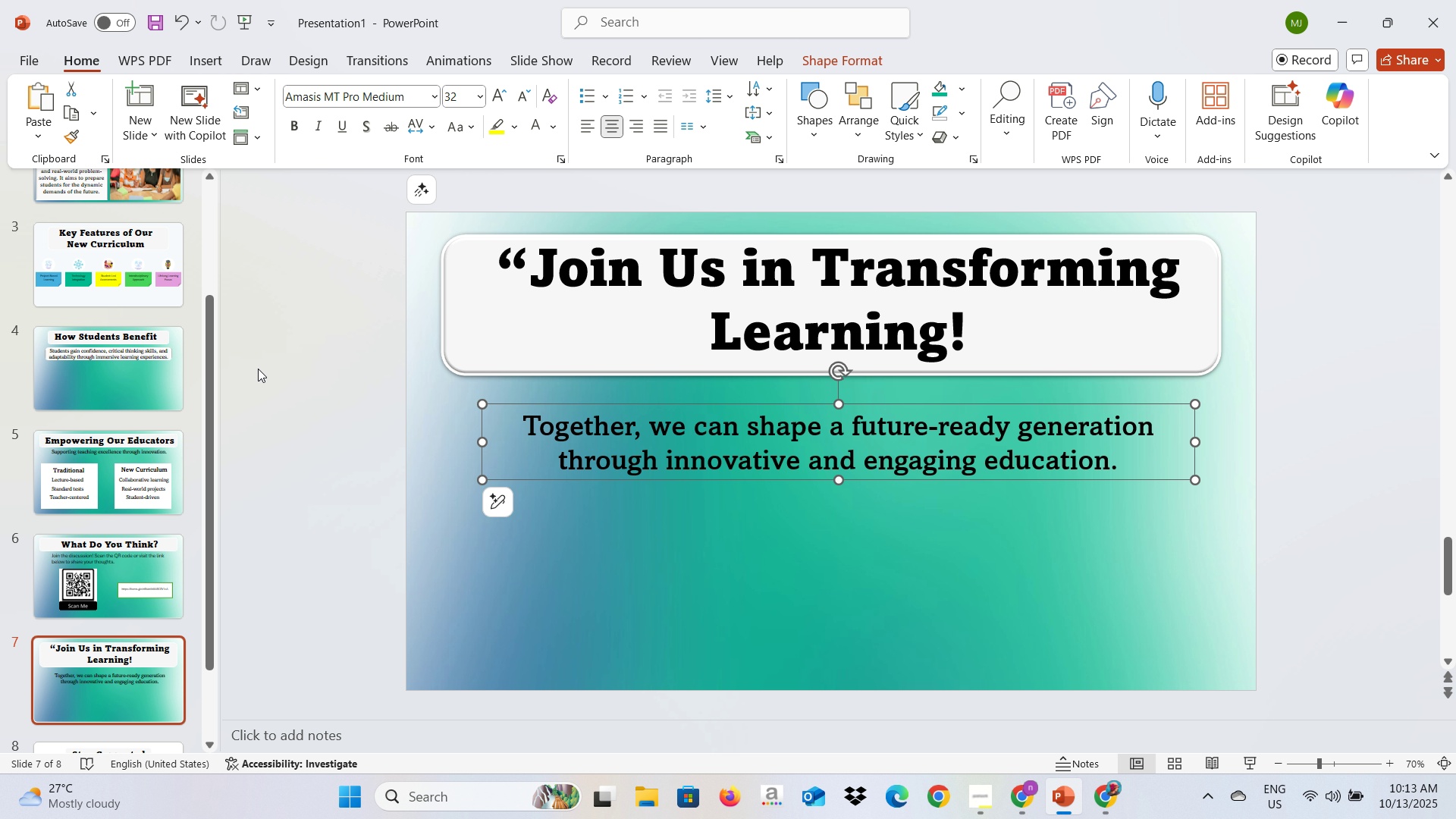 
left_click([262, 394])
 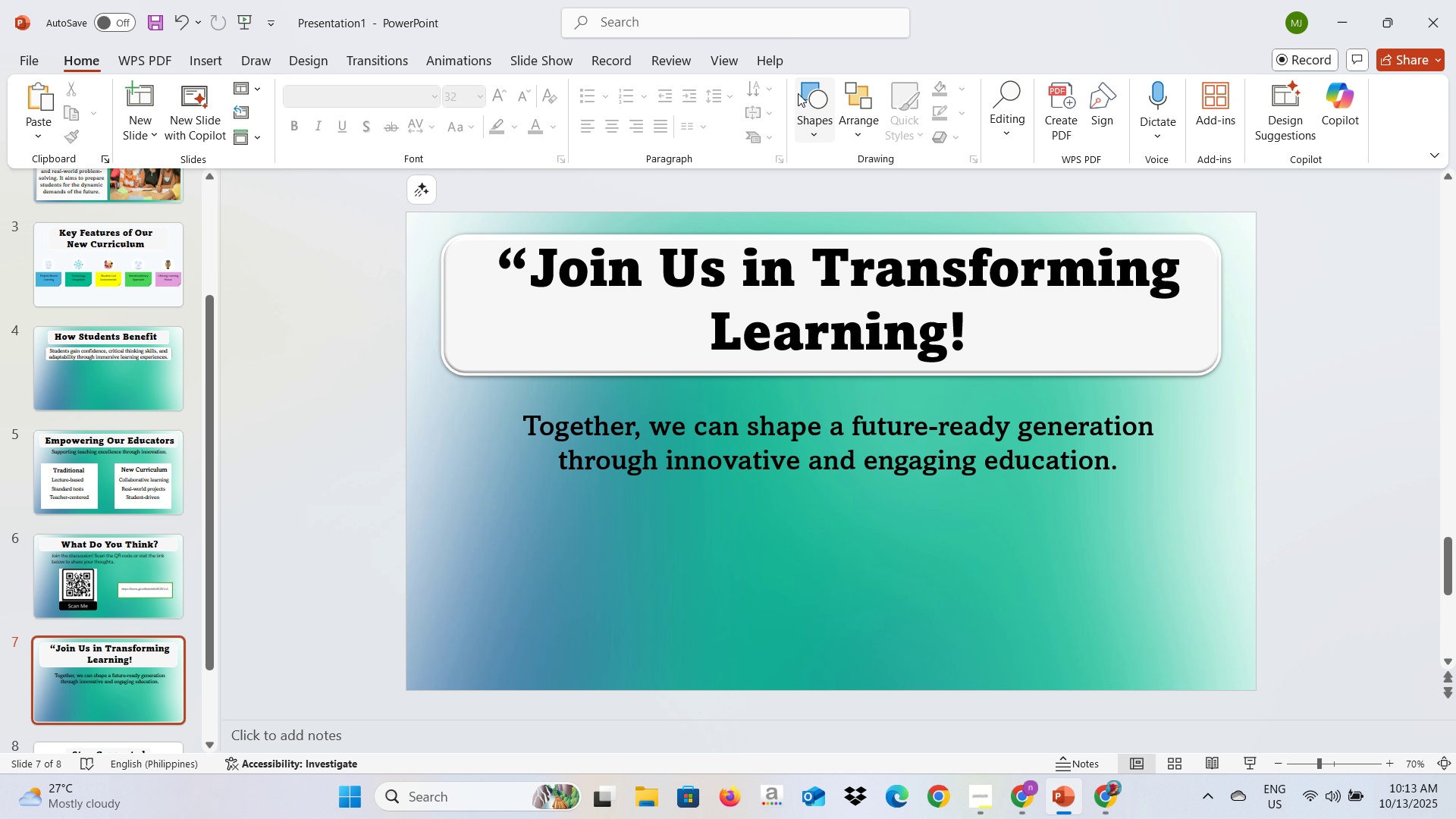 
left_click([808, 91])
 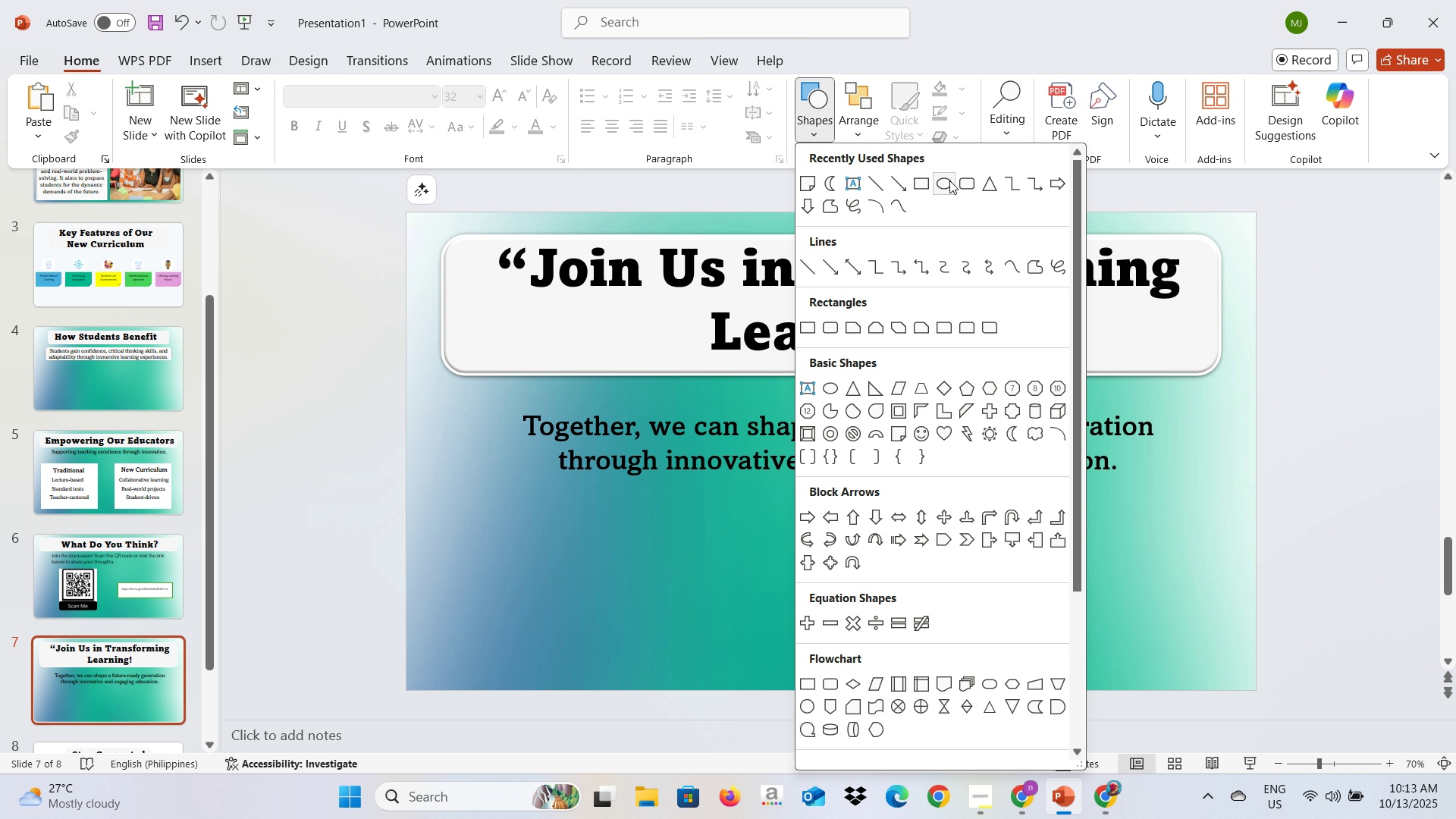 
left_click([969, 184])
 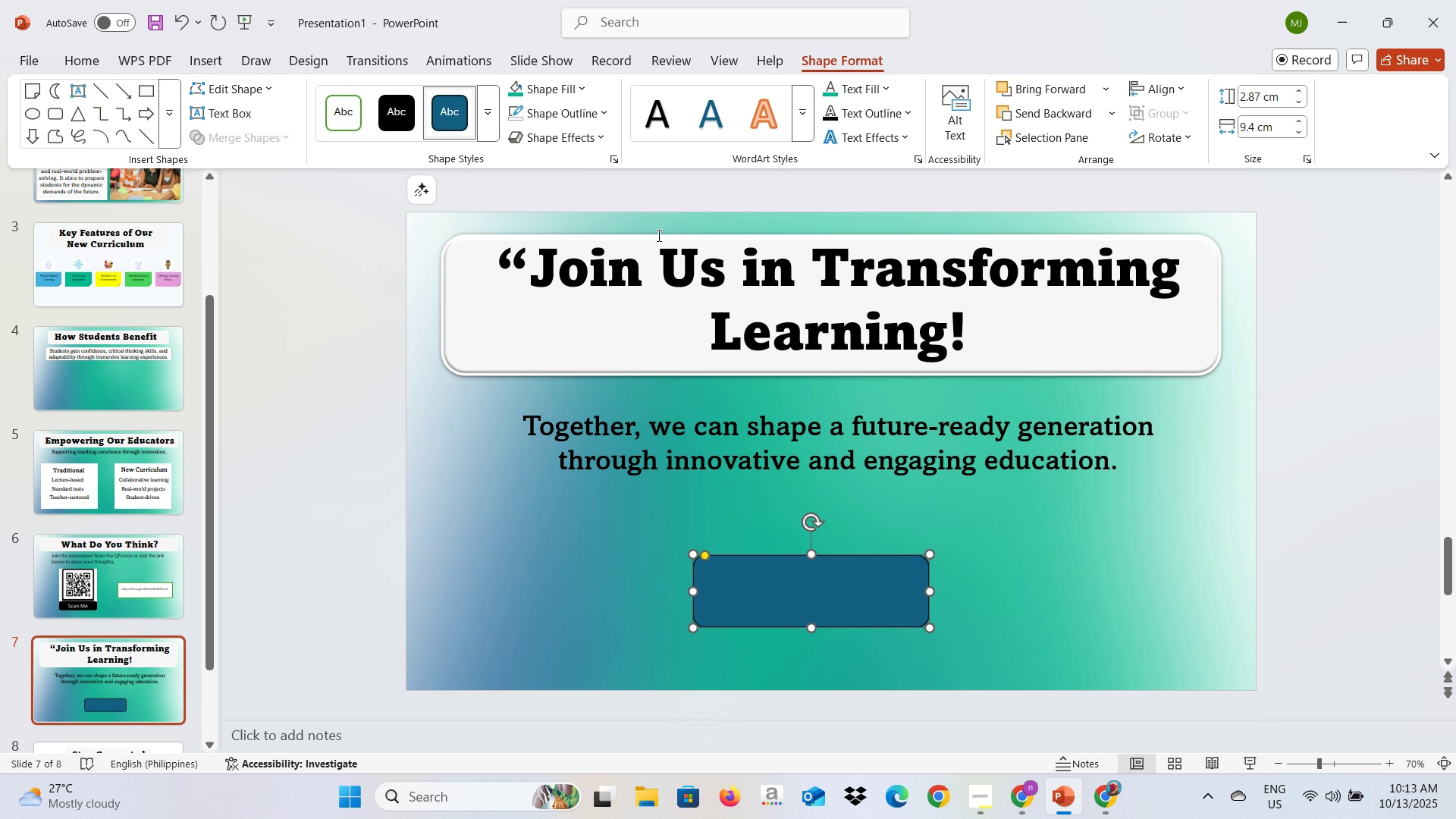 
left_click([522, 88])
 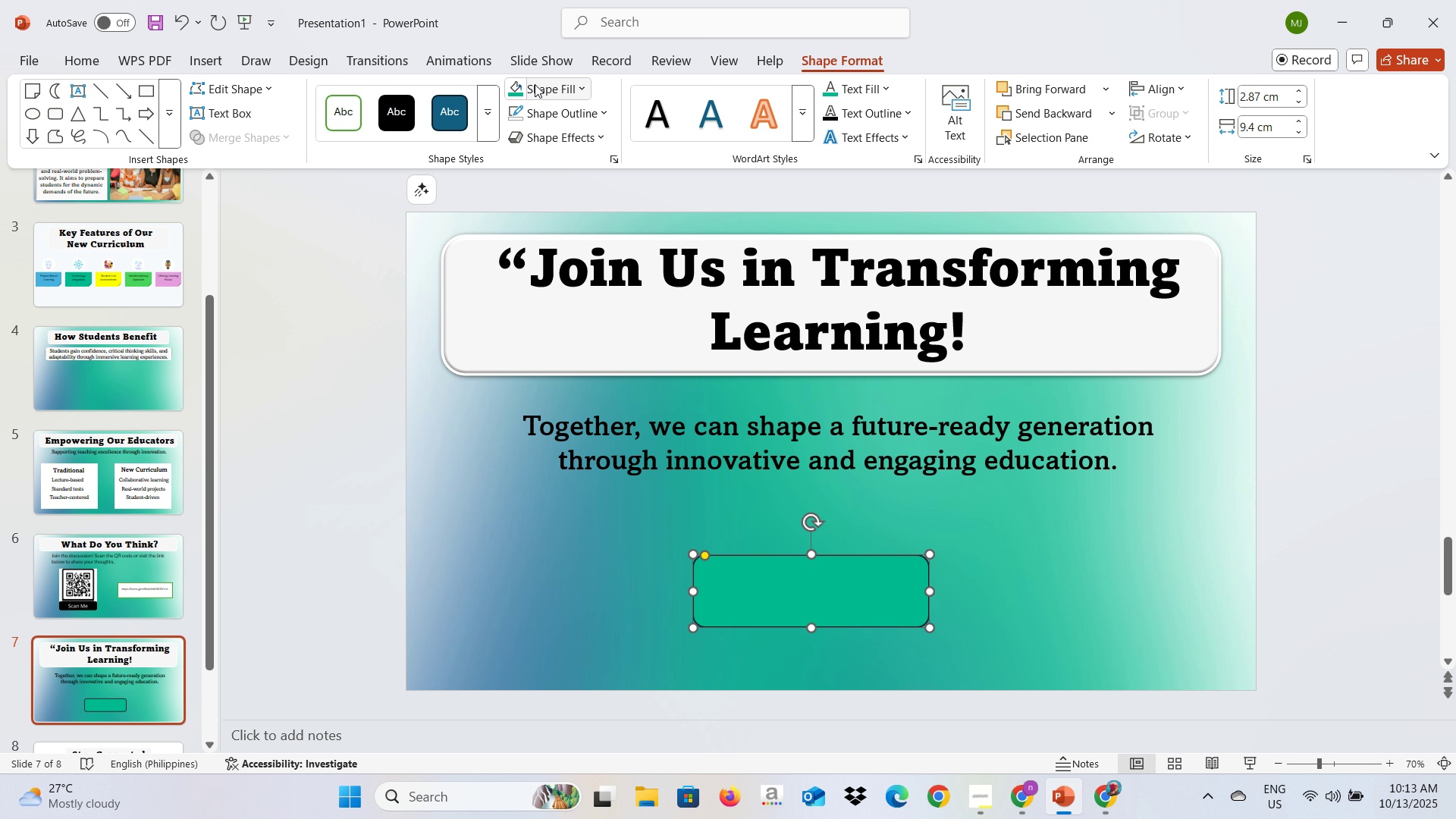 
left_click([535, 84])
 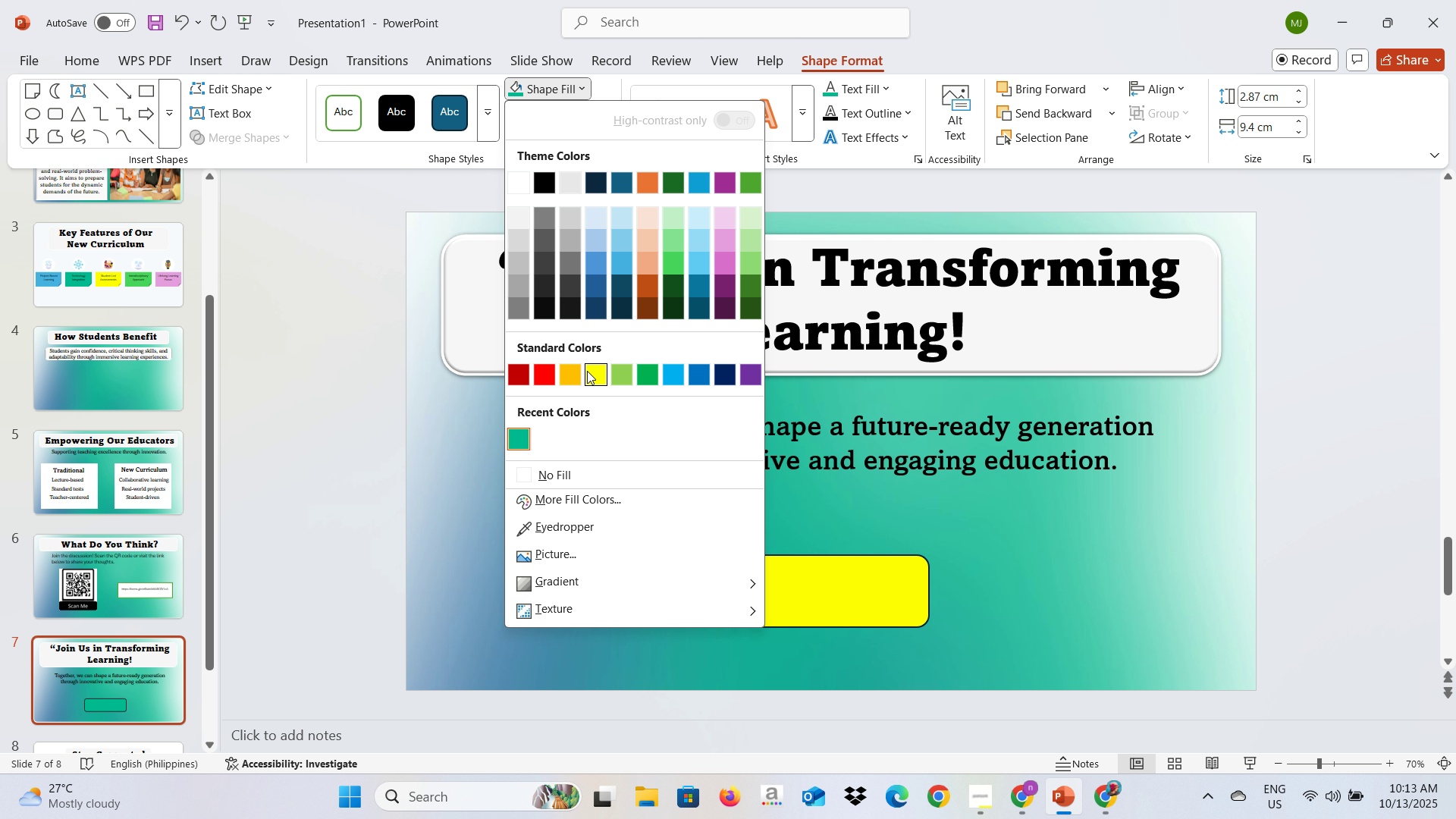 
left_click([593, 369])
 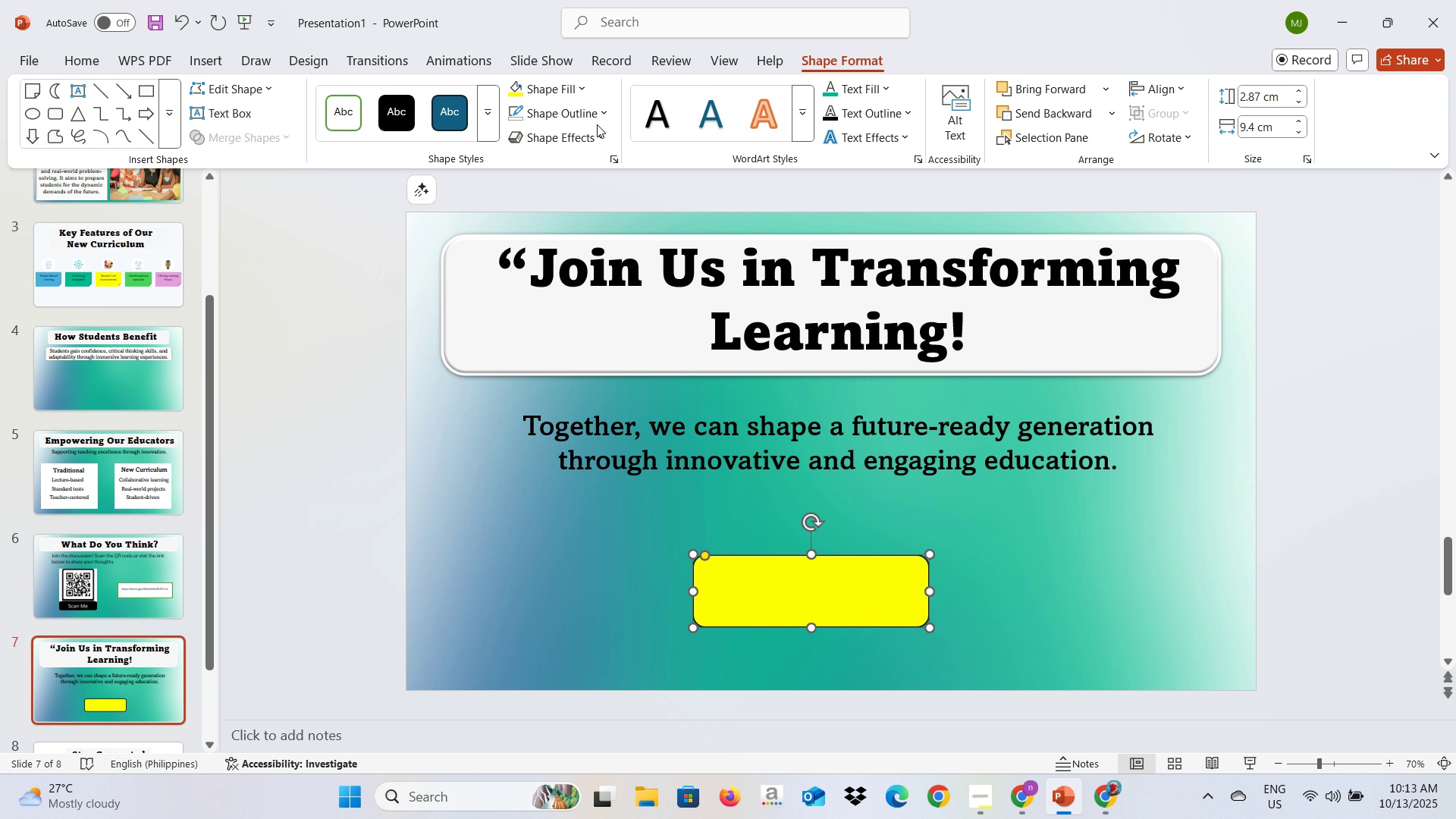 
left_click([597, 116])
 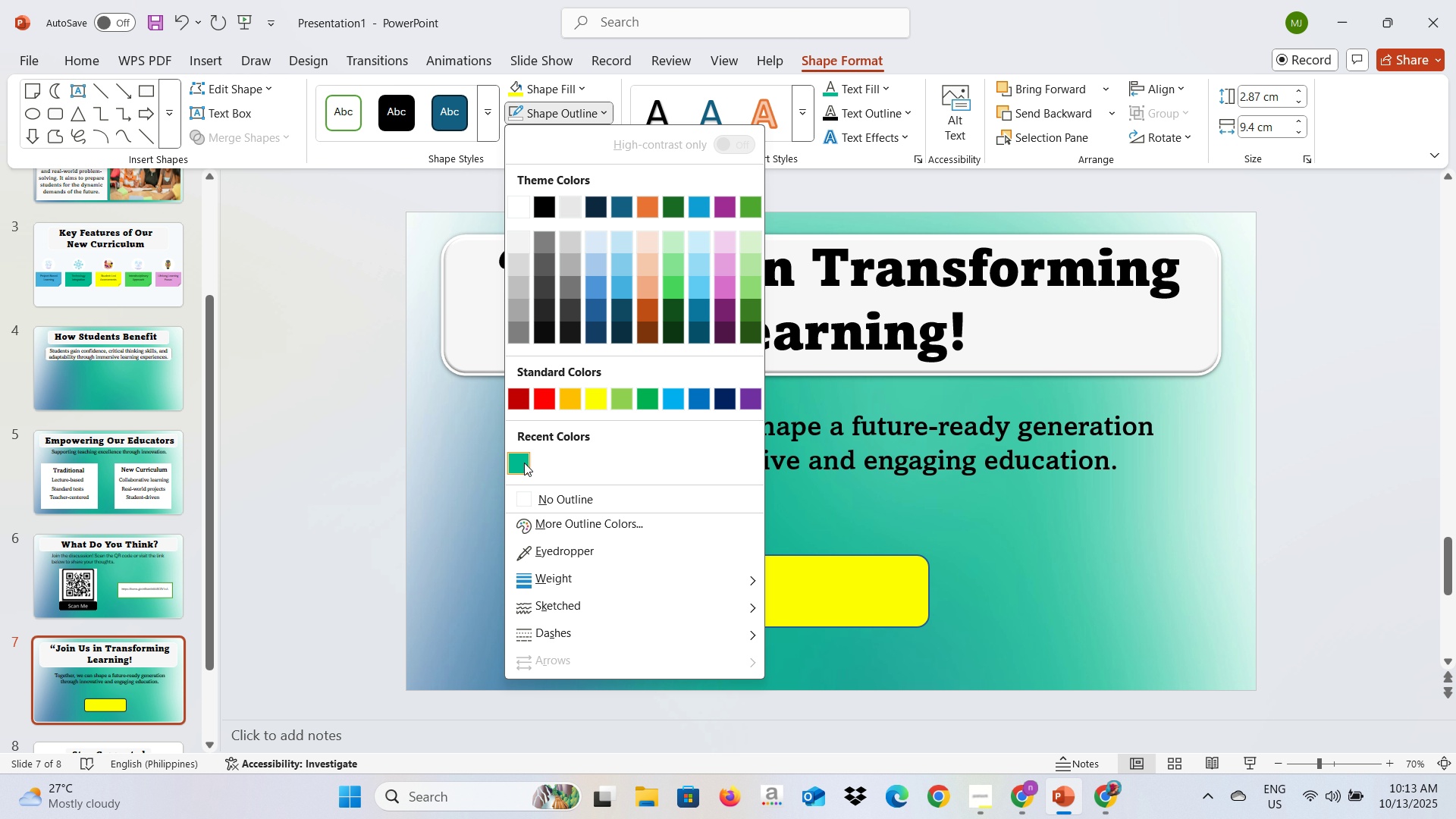 
left_click([521, 463])
 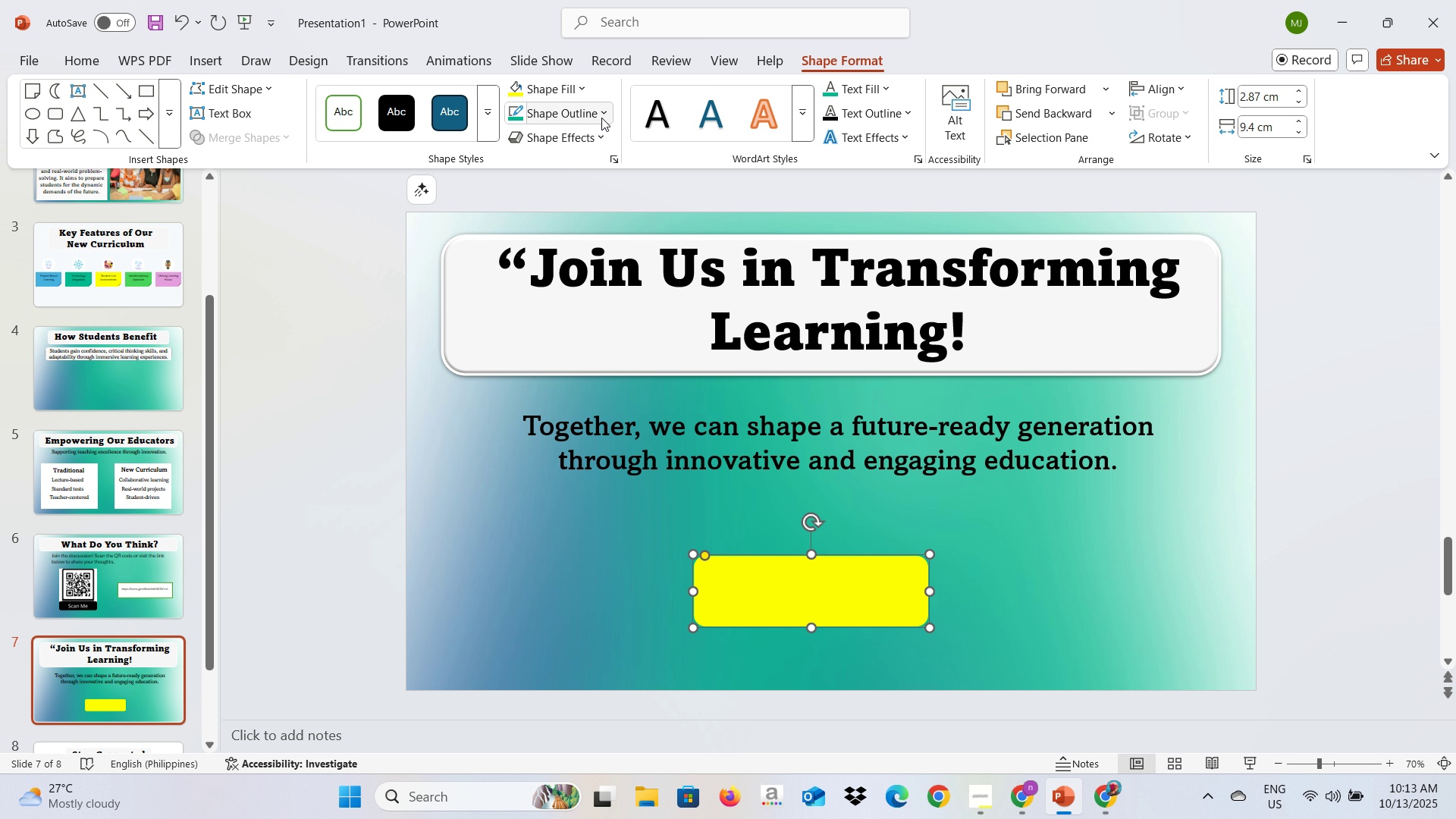 
left_click([603, 115])
 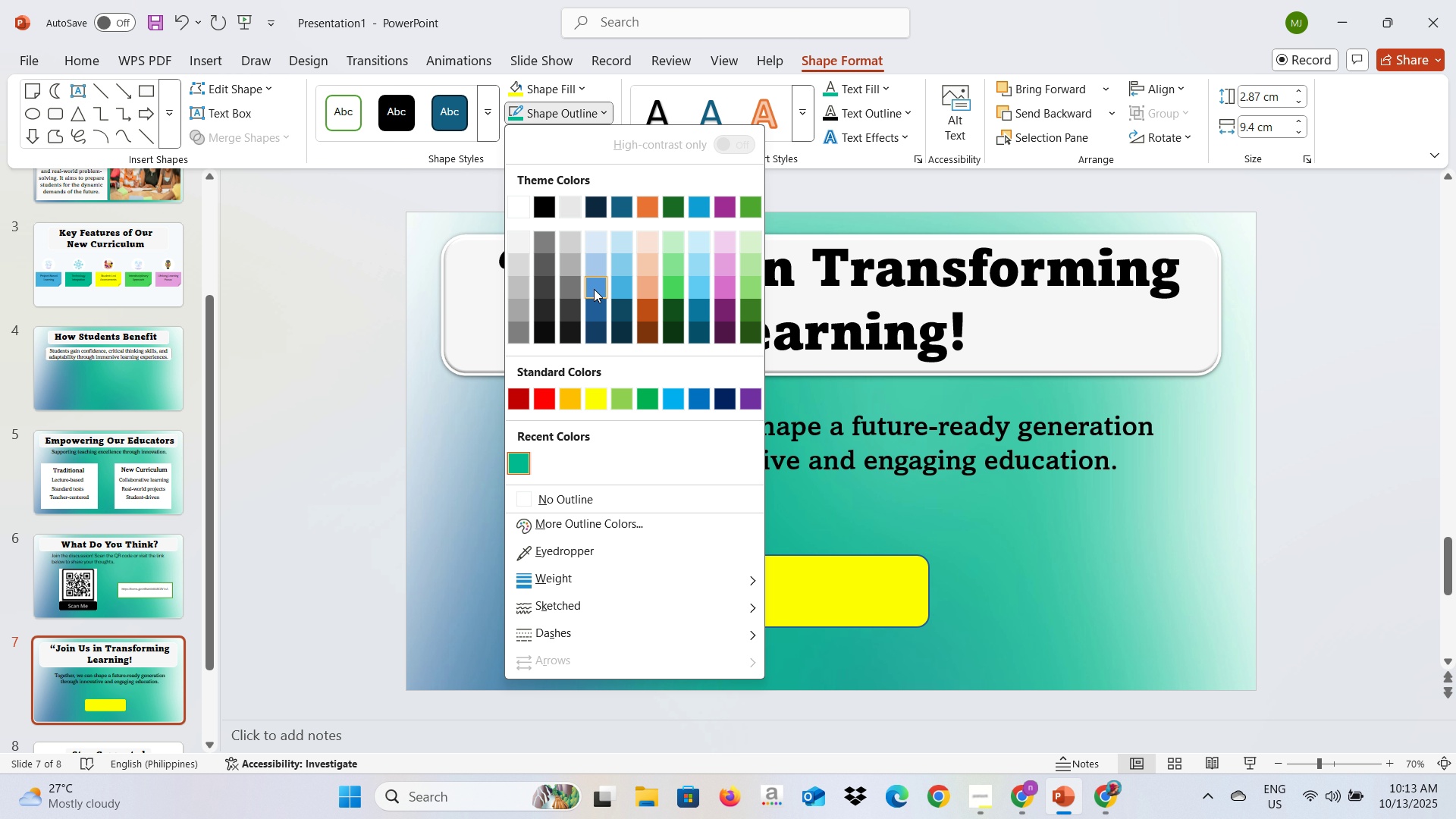 
left_click([594, 289])
 